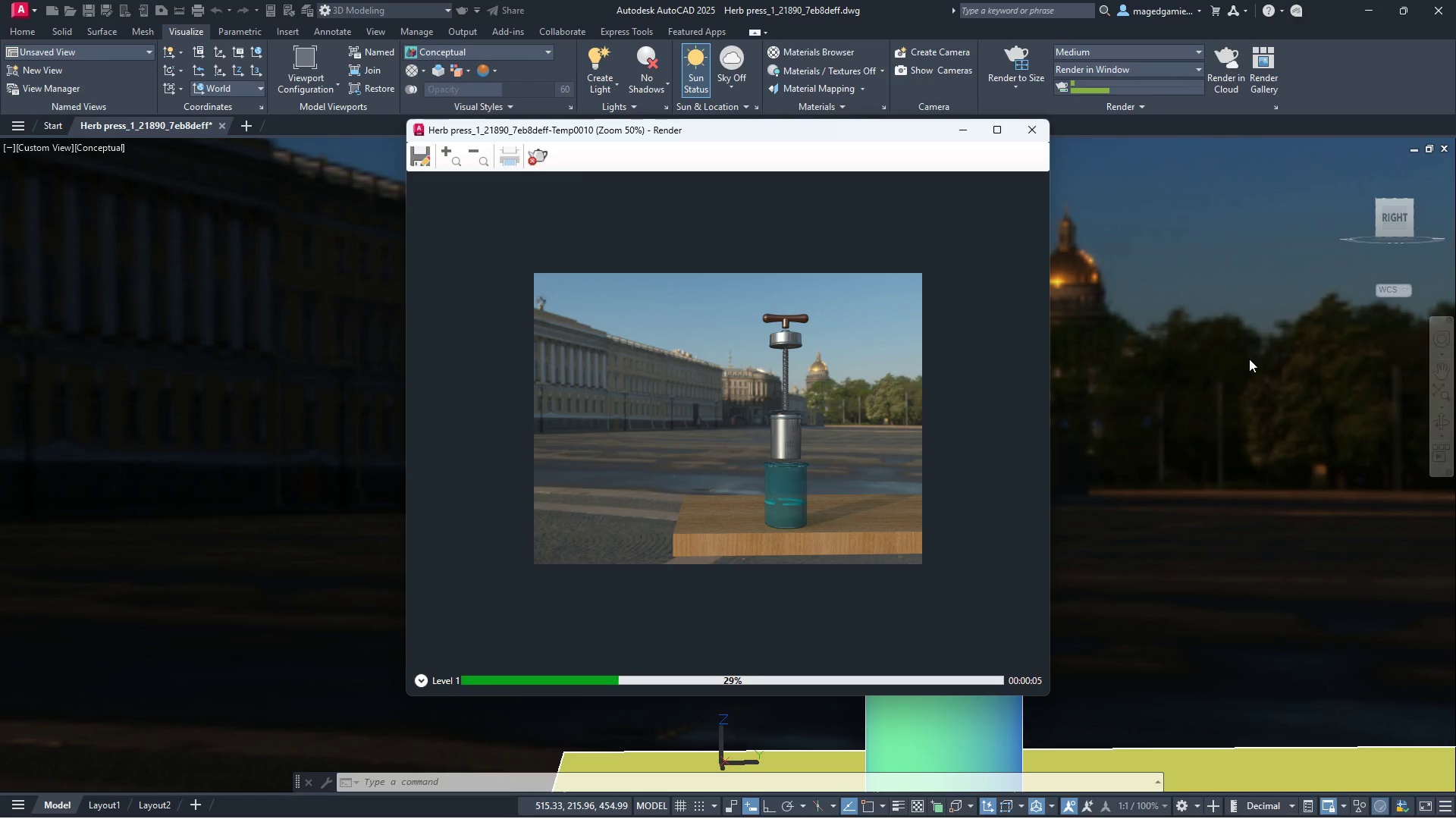 
wait(10.98)
 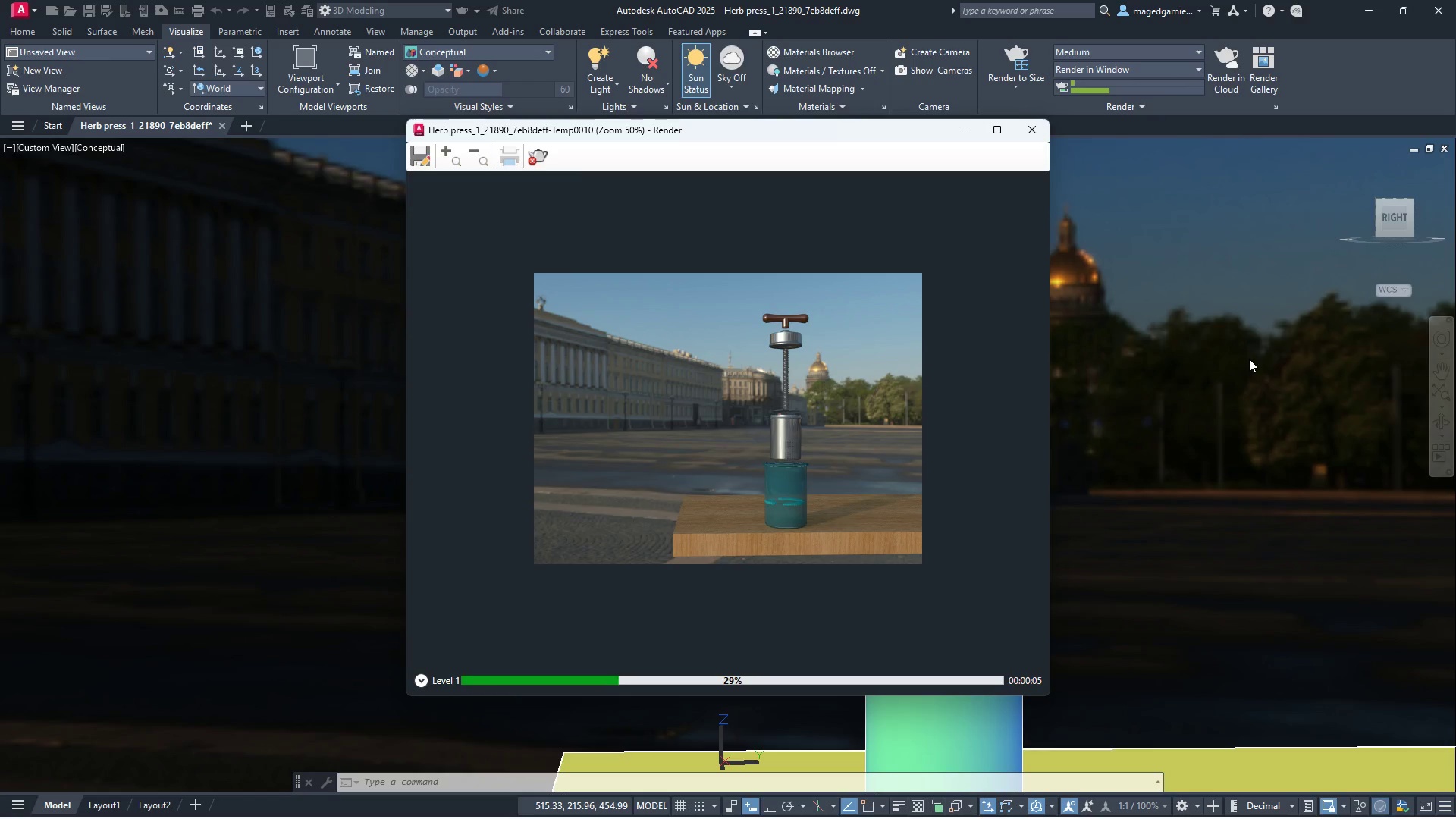 
left_click([1043, 133])
 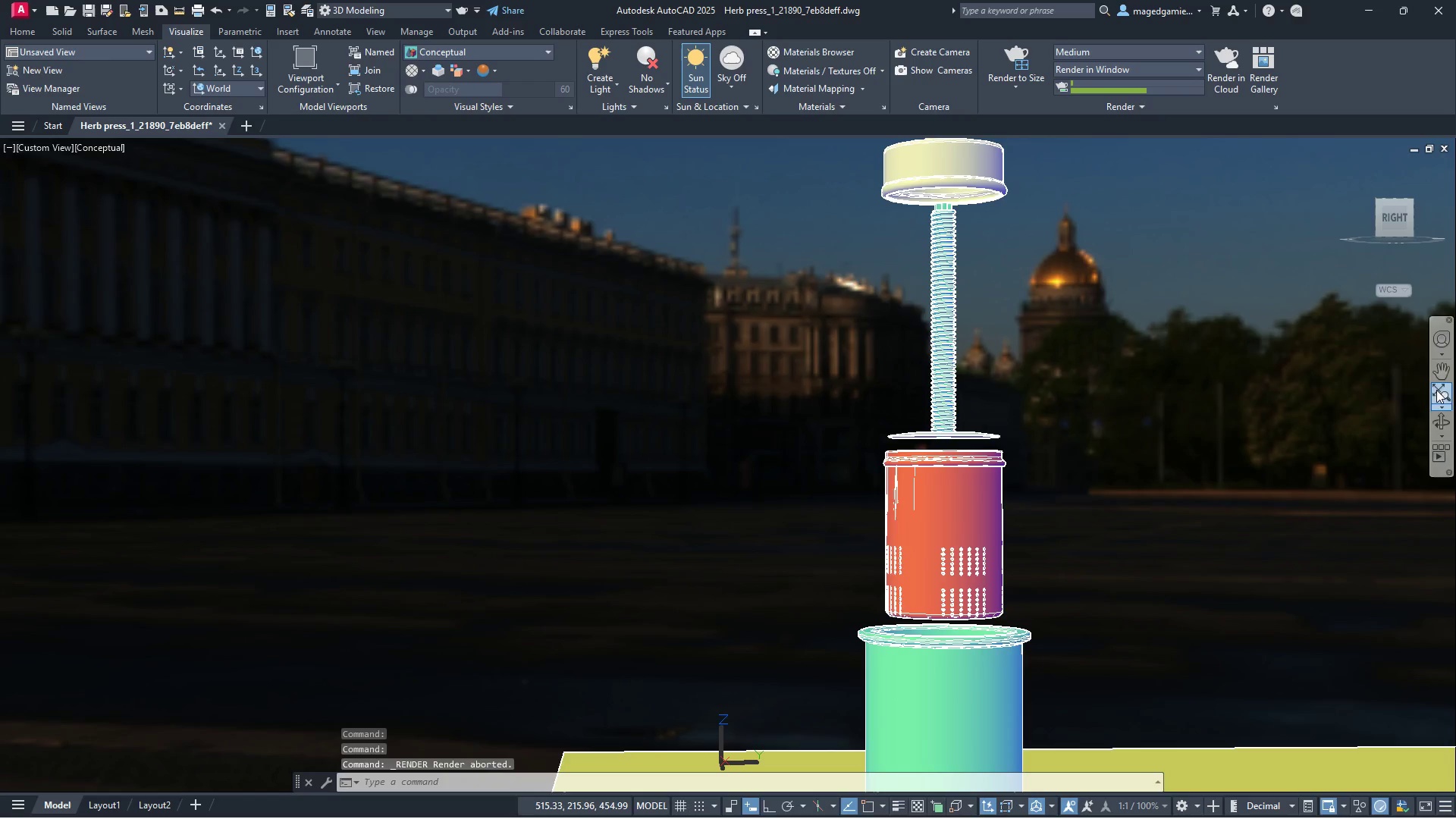 
left_click([1443, 375])
 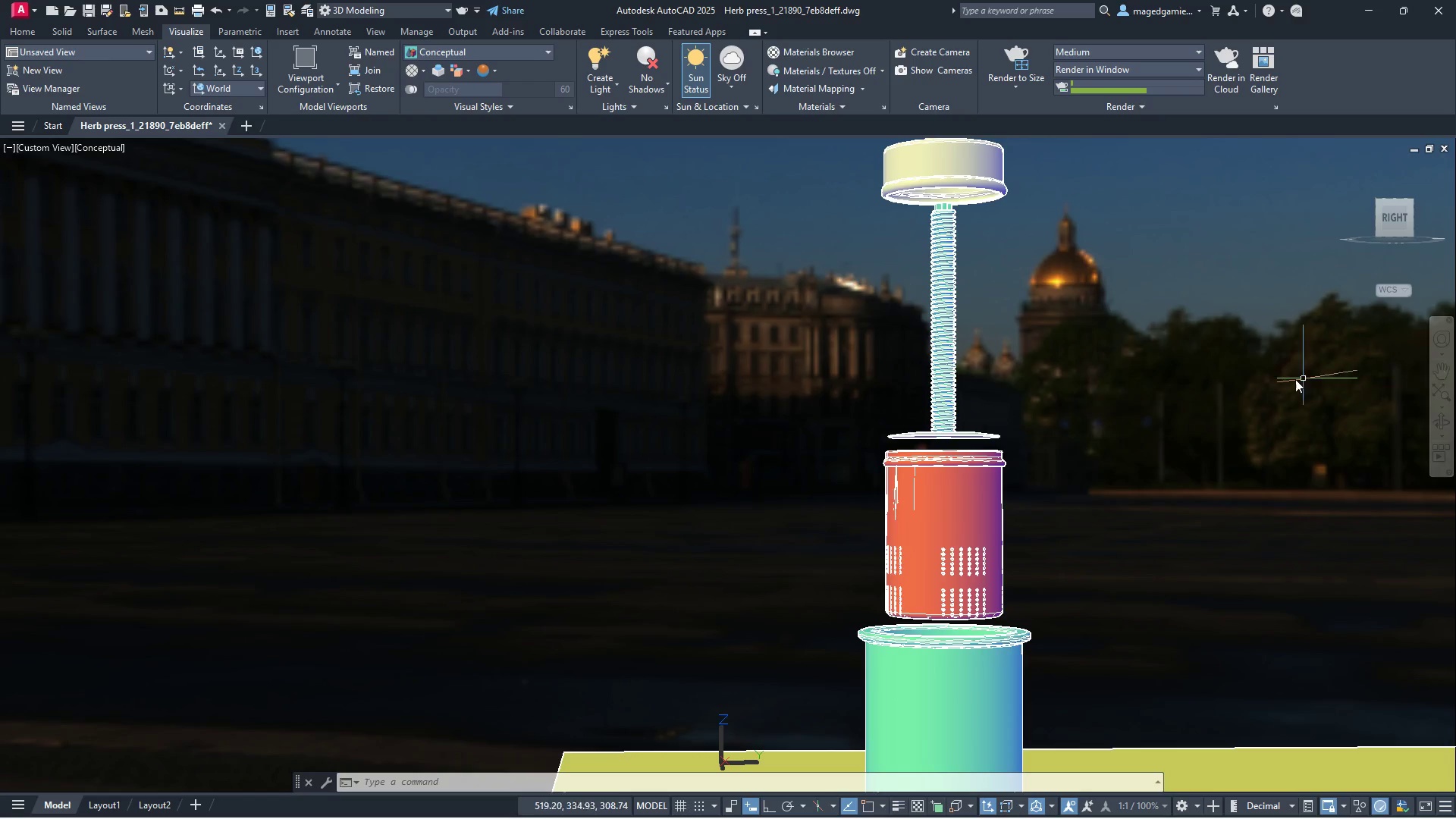 
left_click_drag(start_coordinate=[1286, 379], to_coordinate=[1247, 384])
 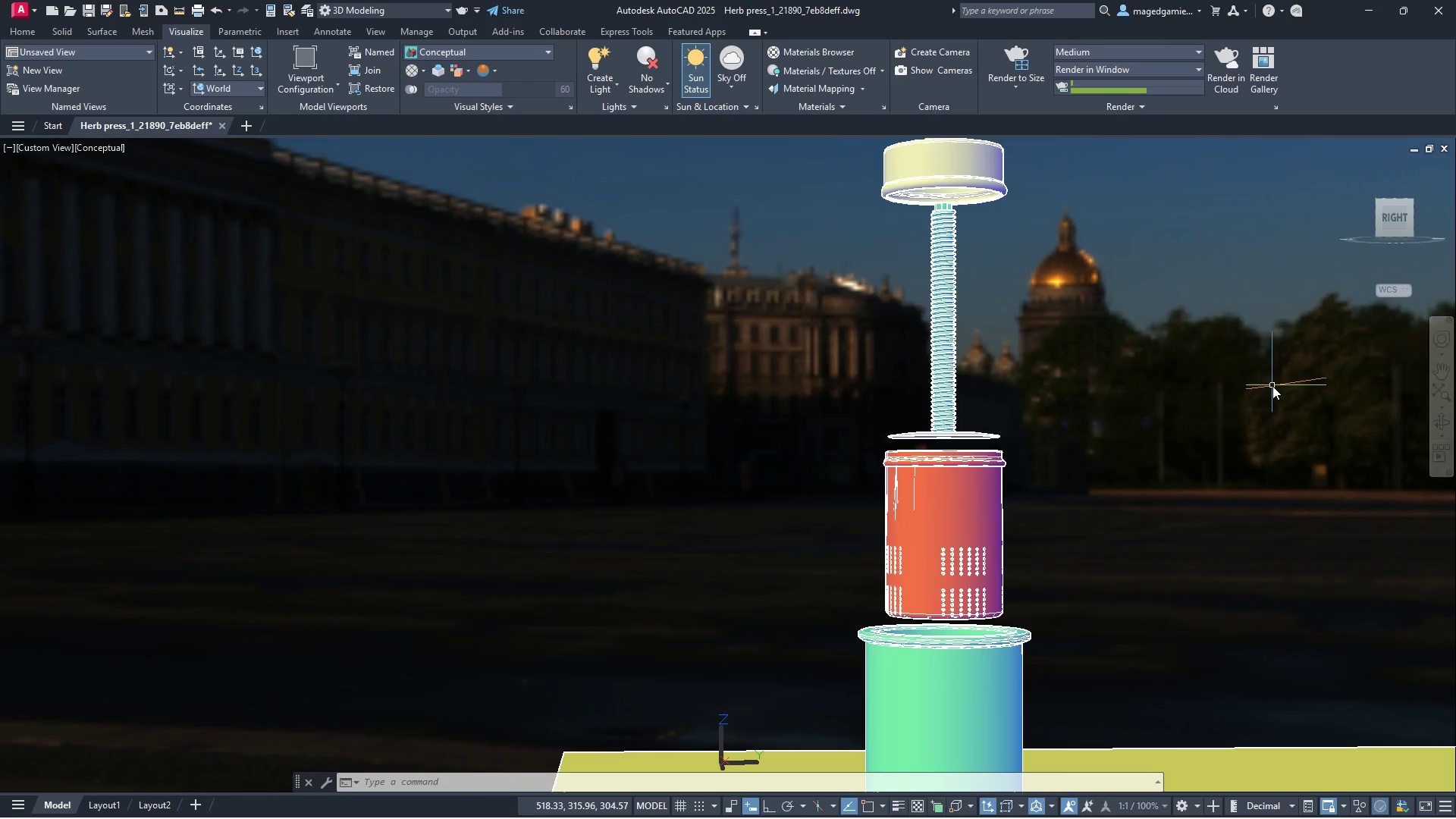 
left_click([1272, 386])
 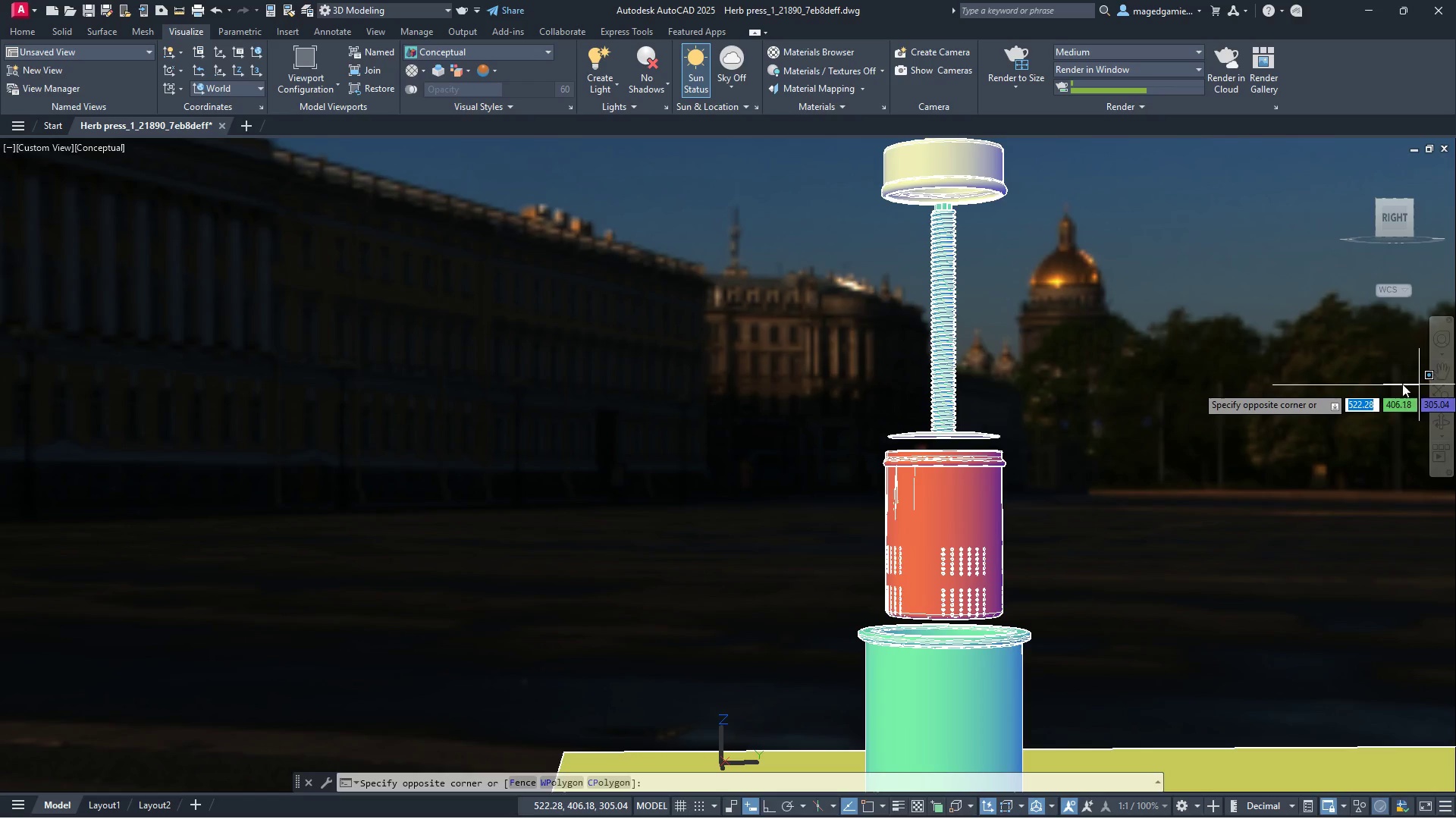 
left_click([1282, 366])
 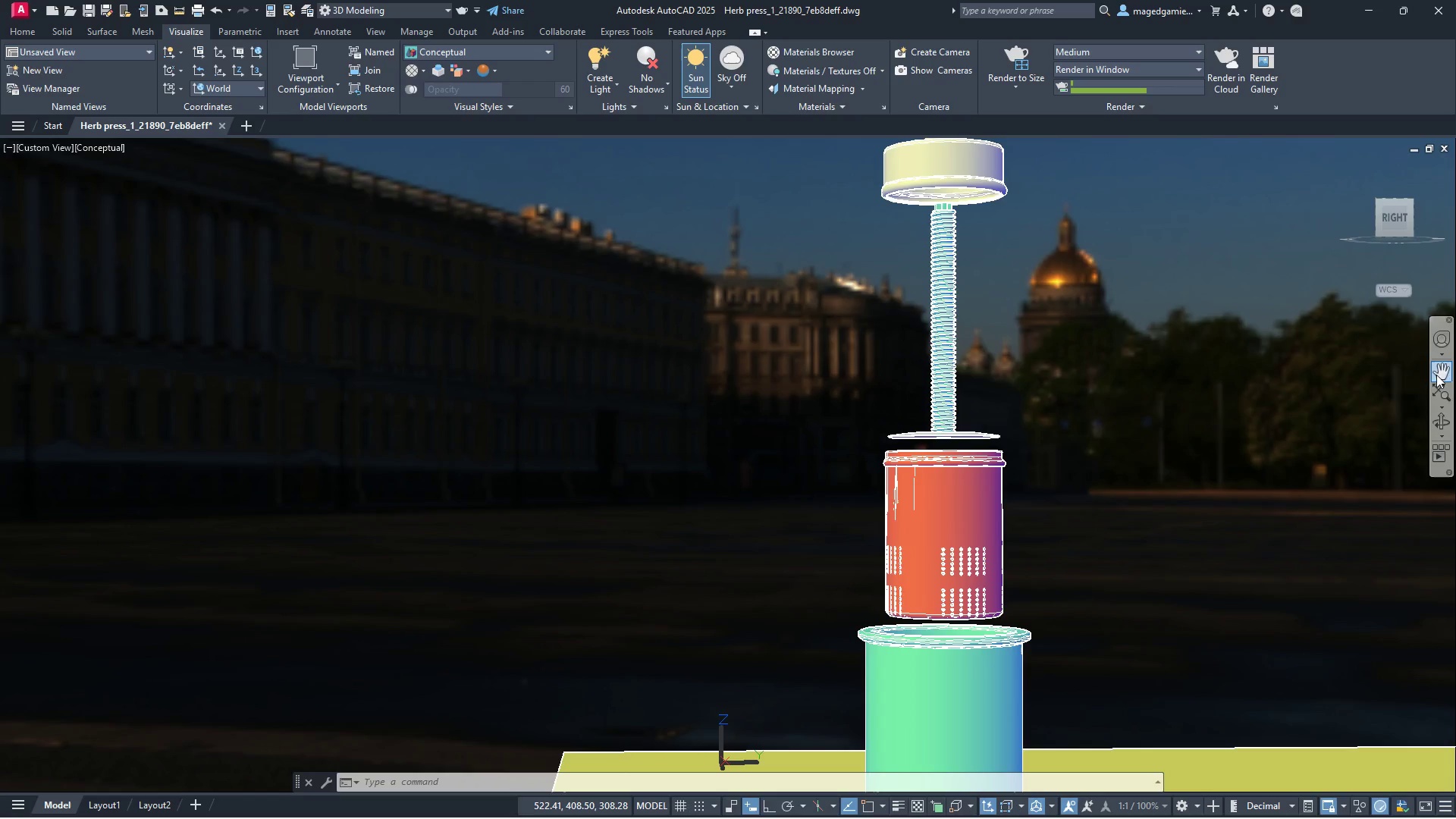 
left_click([1443, 373])
 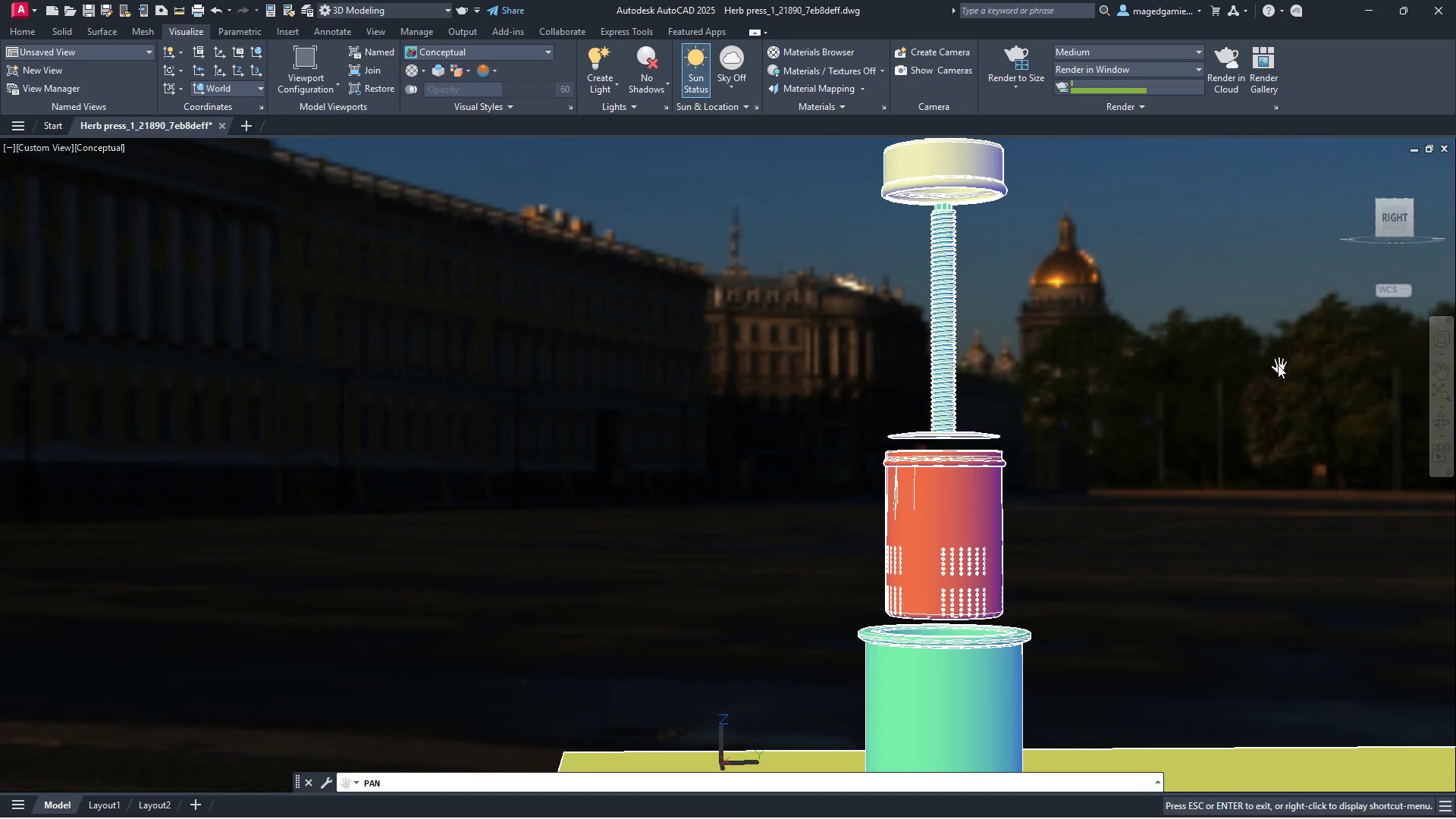 
left_click_drag(start_coordinate=[1278, 365], to_coordinate=[1095, 376])
 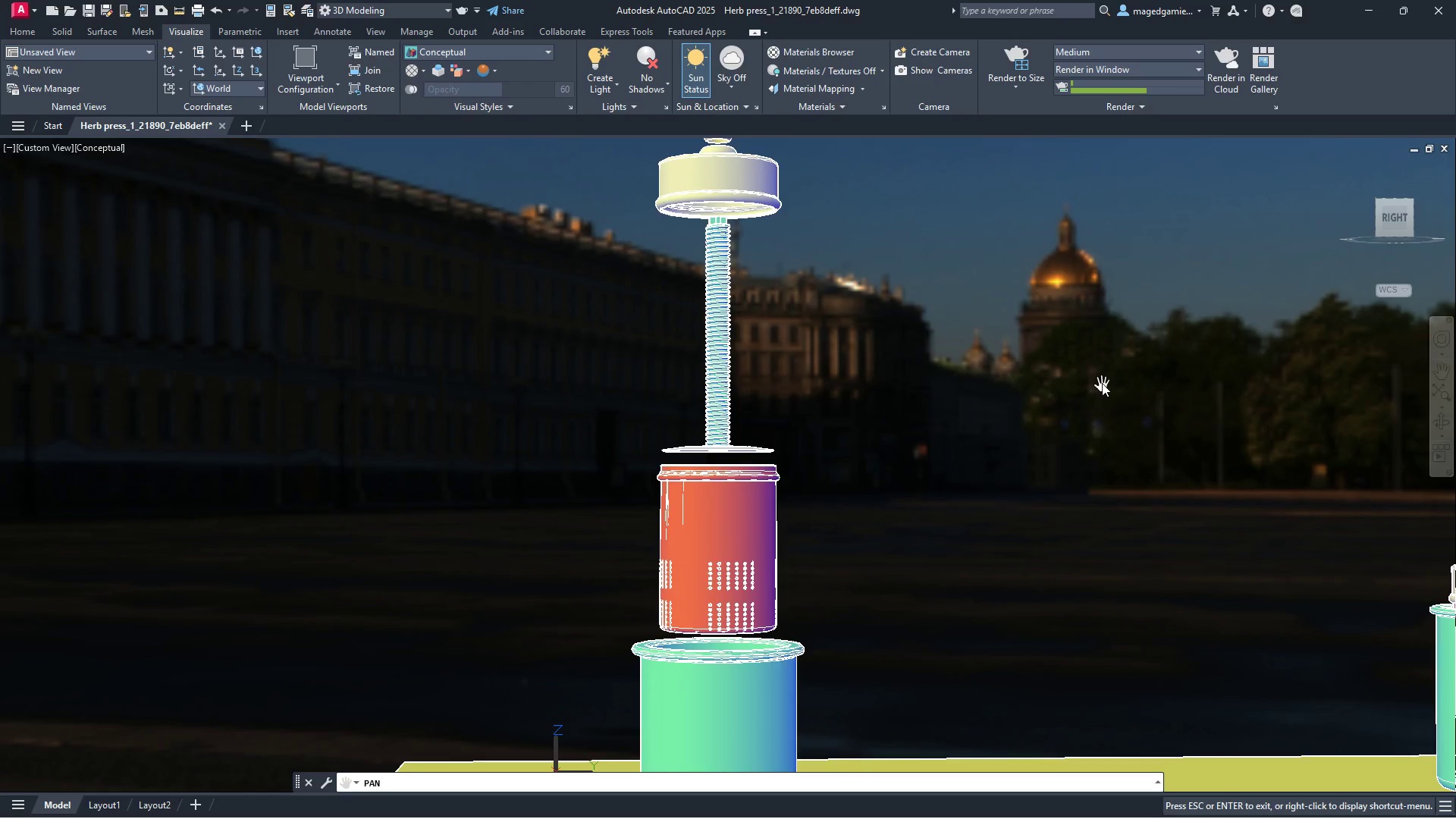 
scroll: coordinate [1102, 383], scroll_direction: up, amount: 2.0
 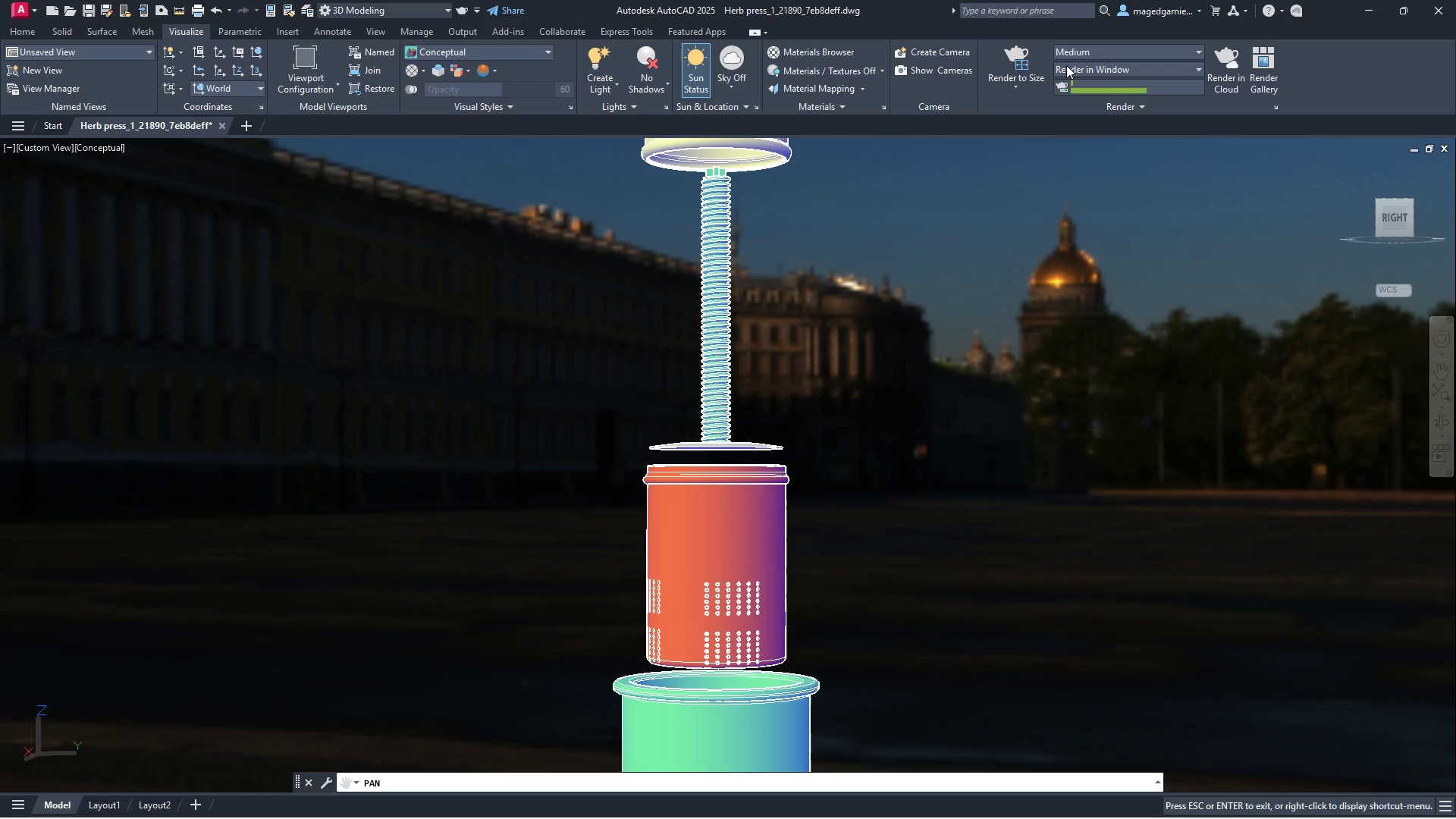 
left_click([1020, 59])
 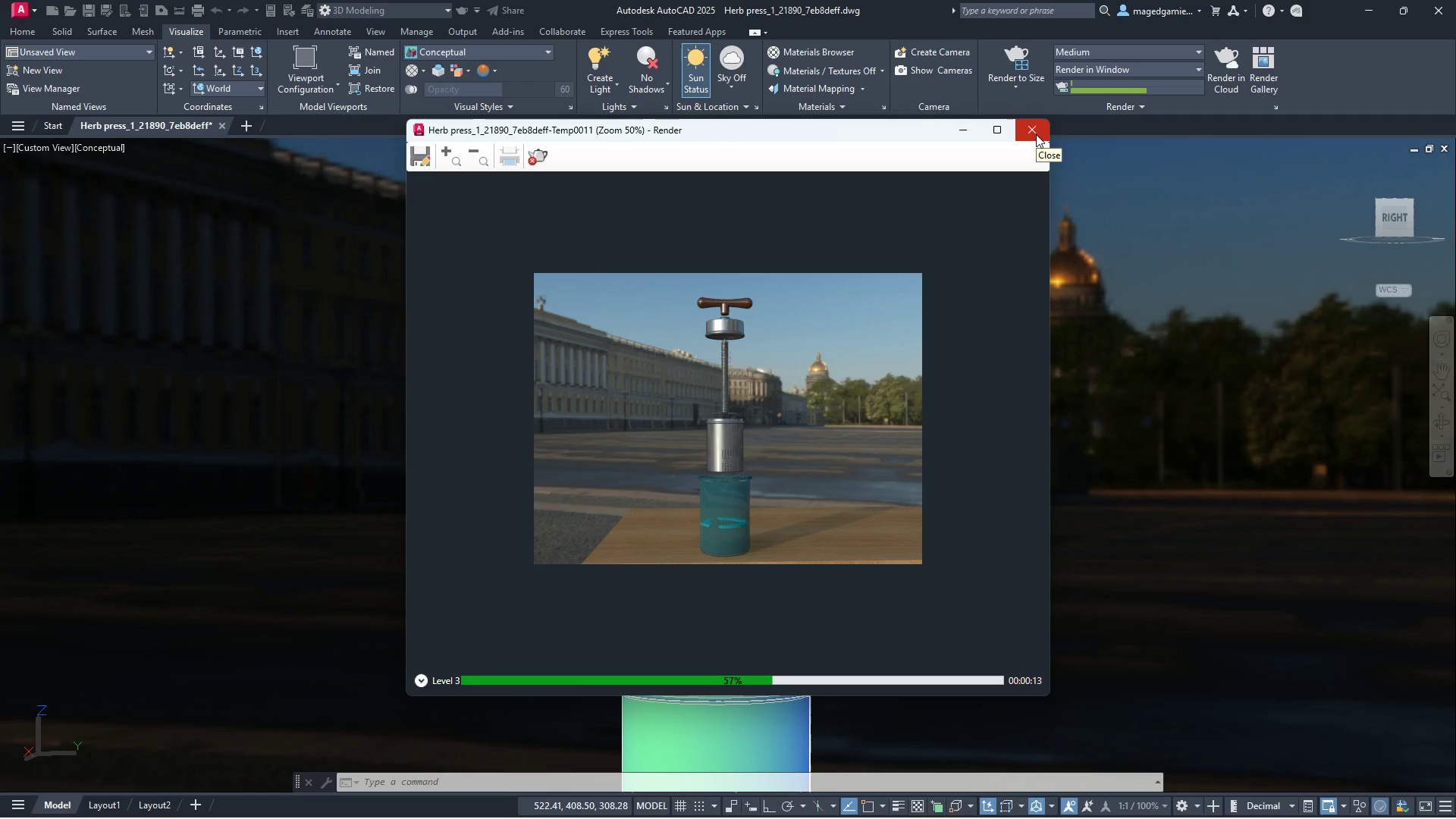 
wait(18.84)
 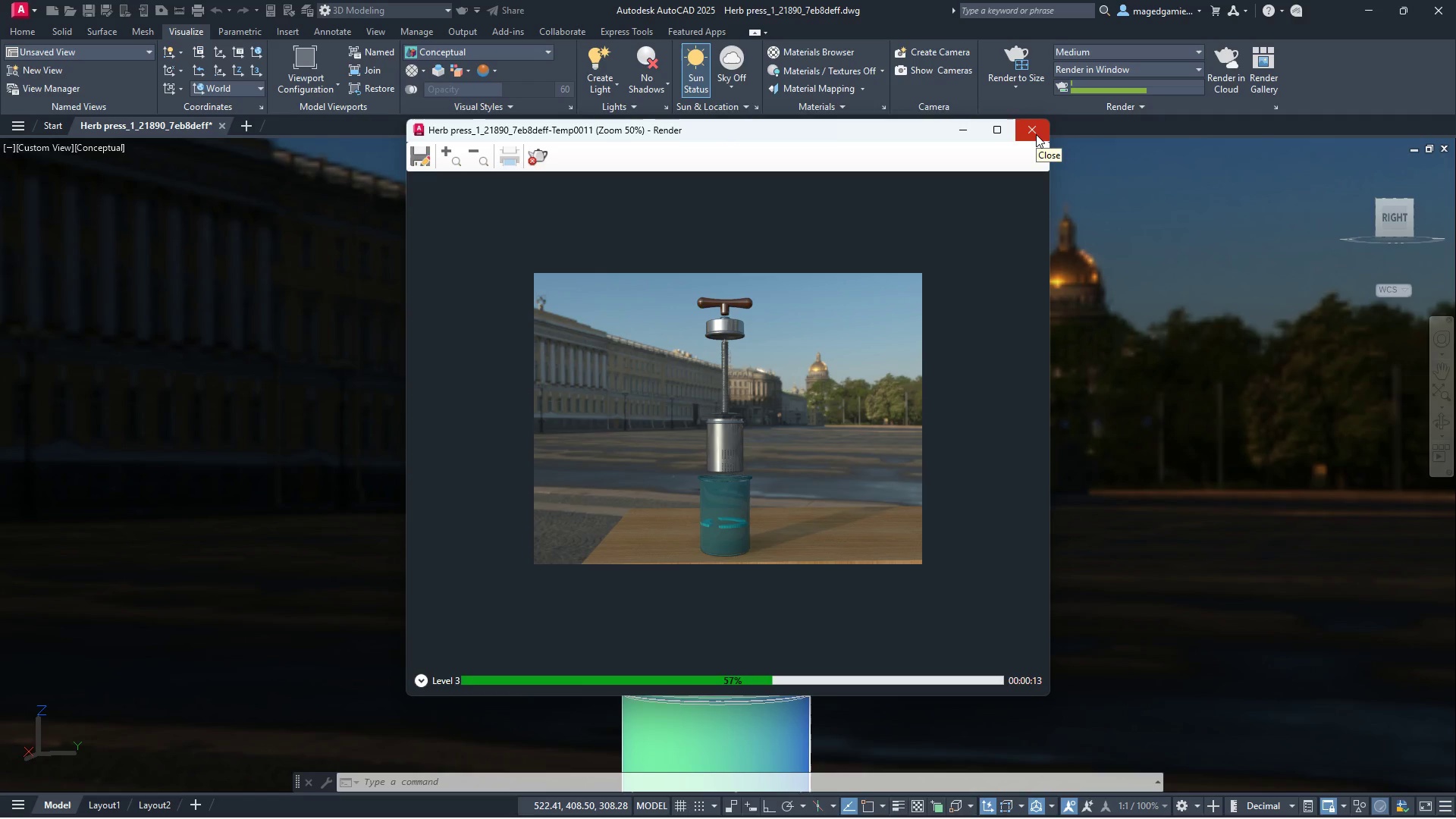 
left_click([1036, 134])
 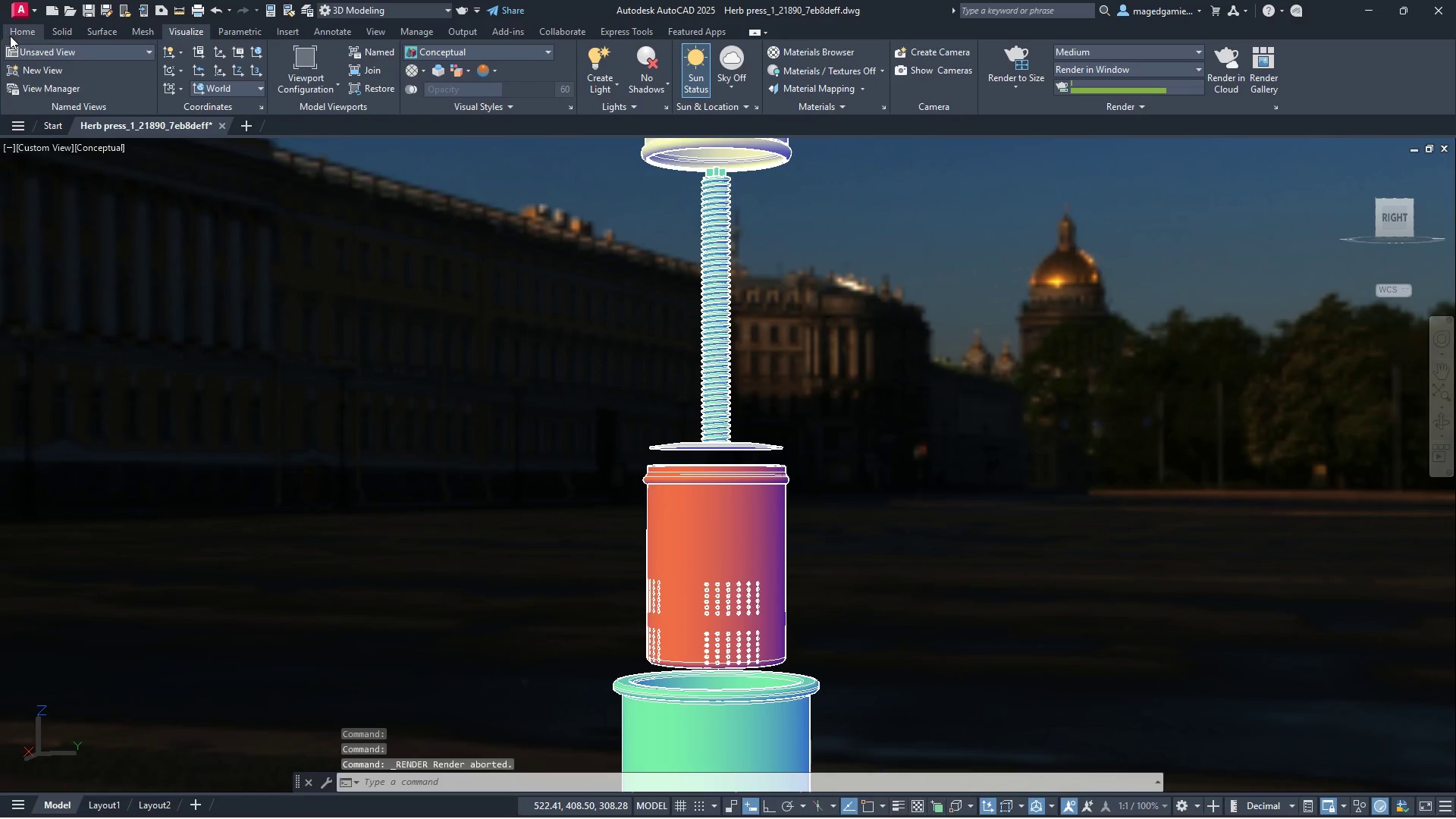 
left_click([17, 30])
 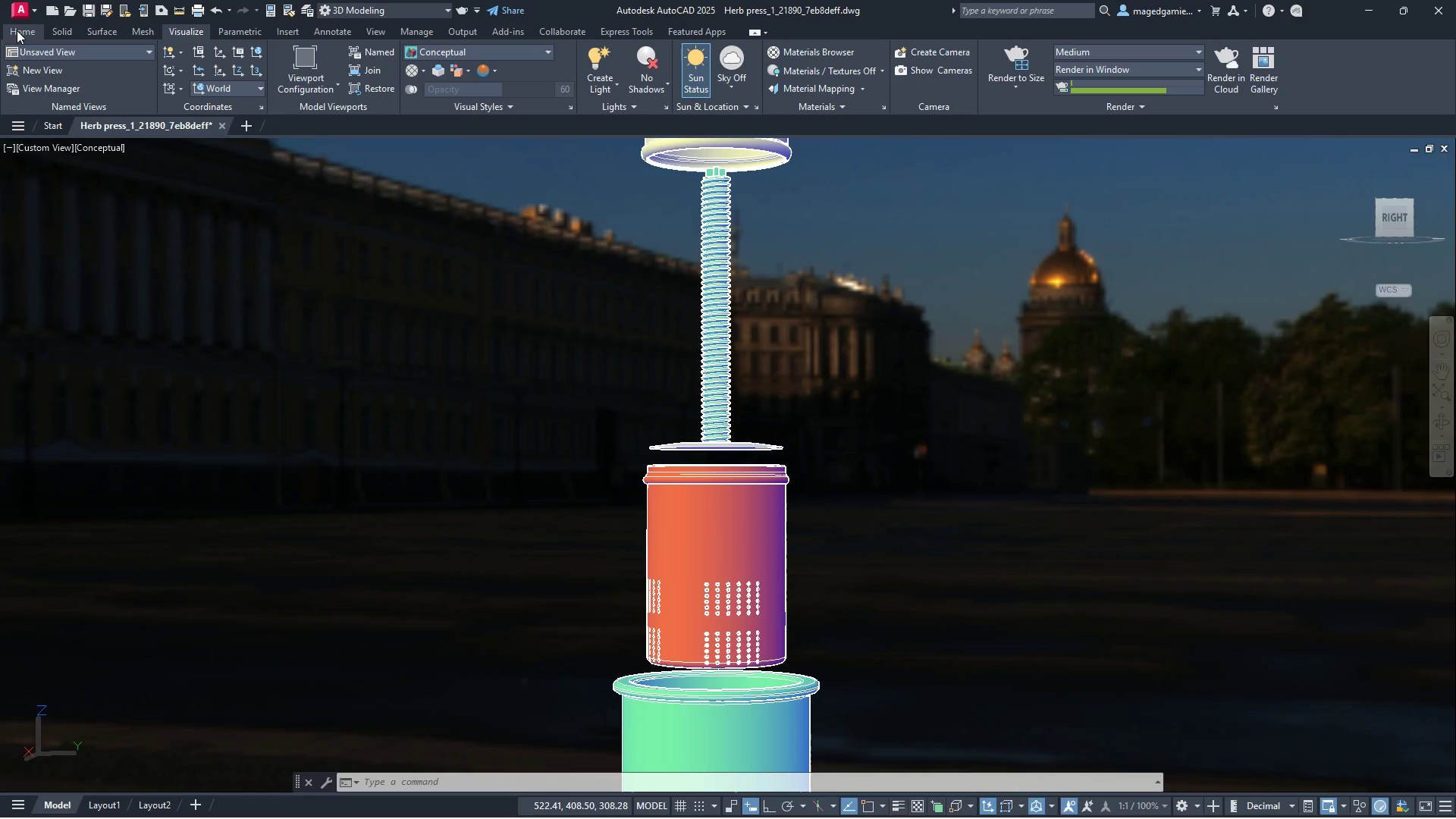 
left_click([17, 30])
 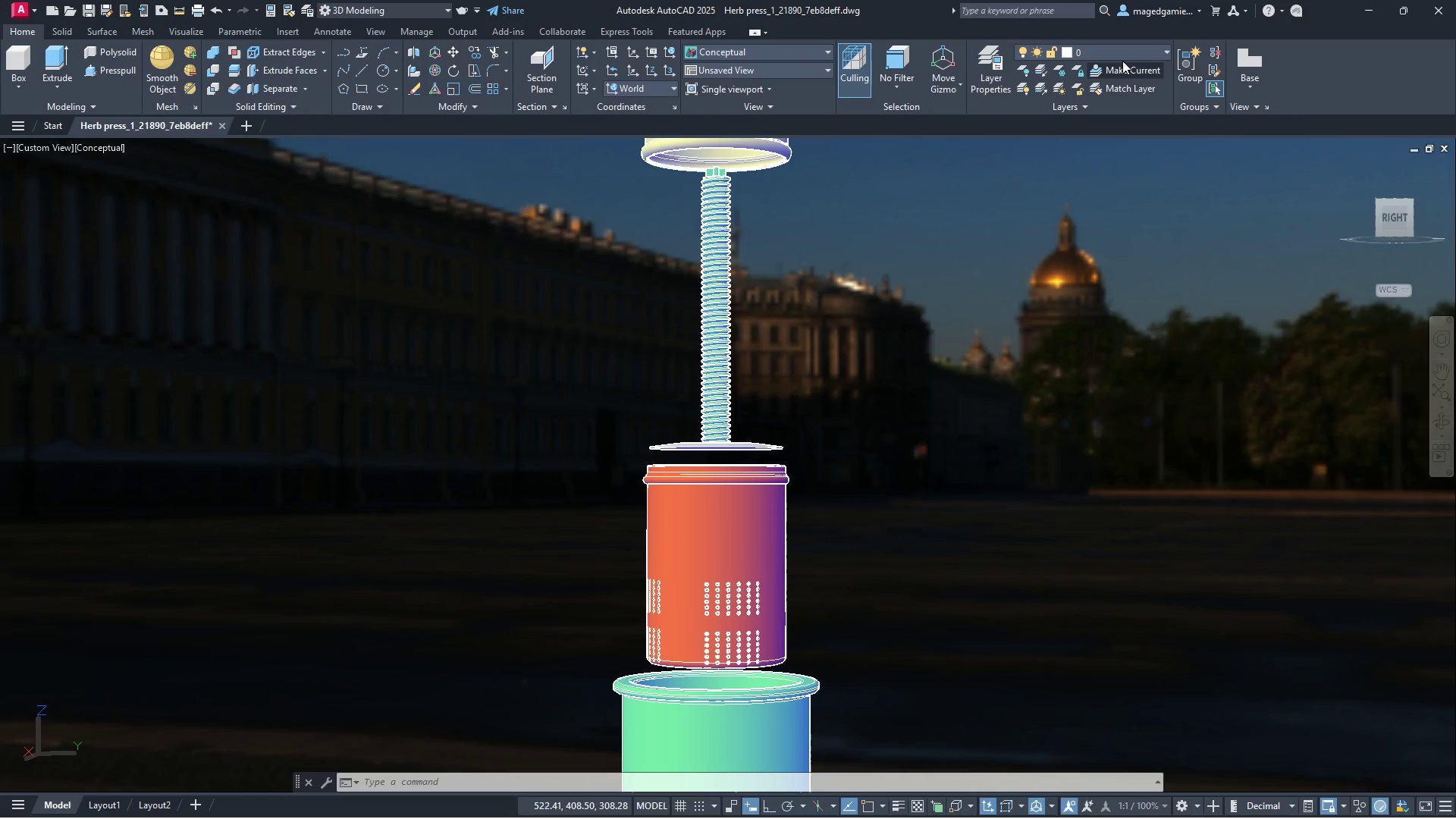 
left_click([1125, 58])
 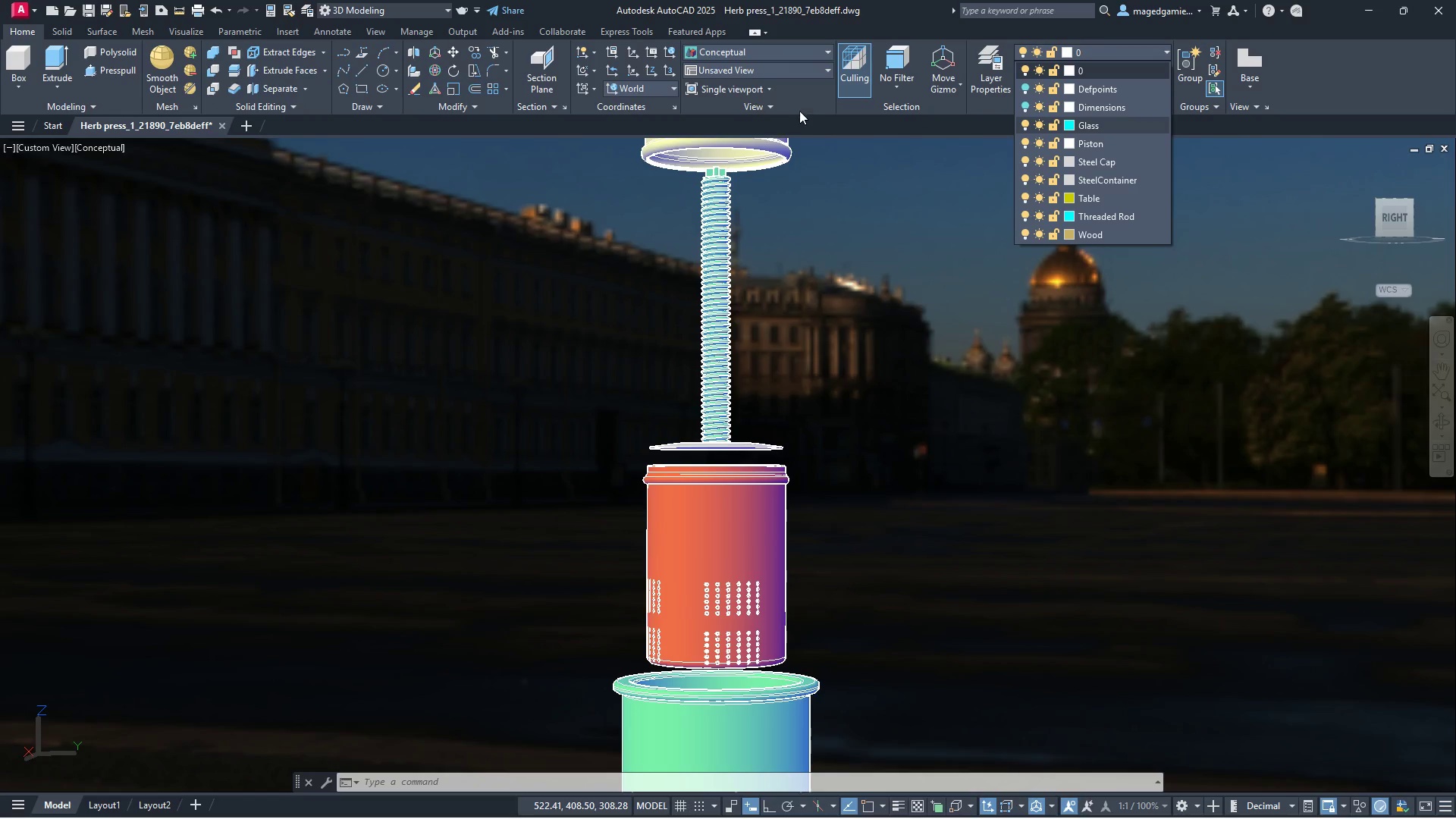 
wait(5.59)
 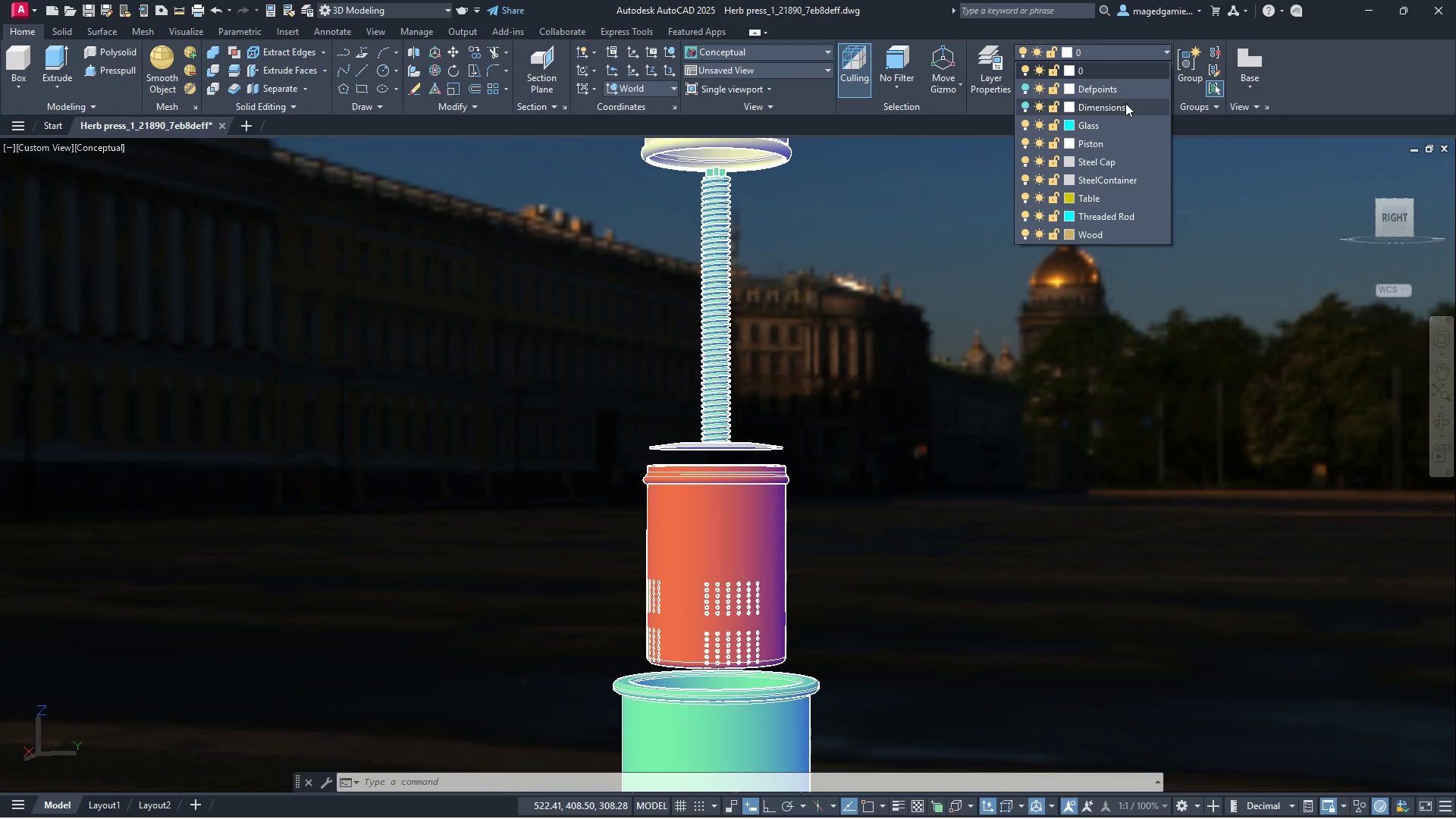 
left_click([986, 70])
 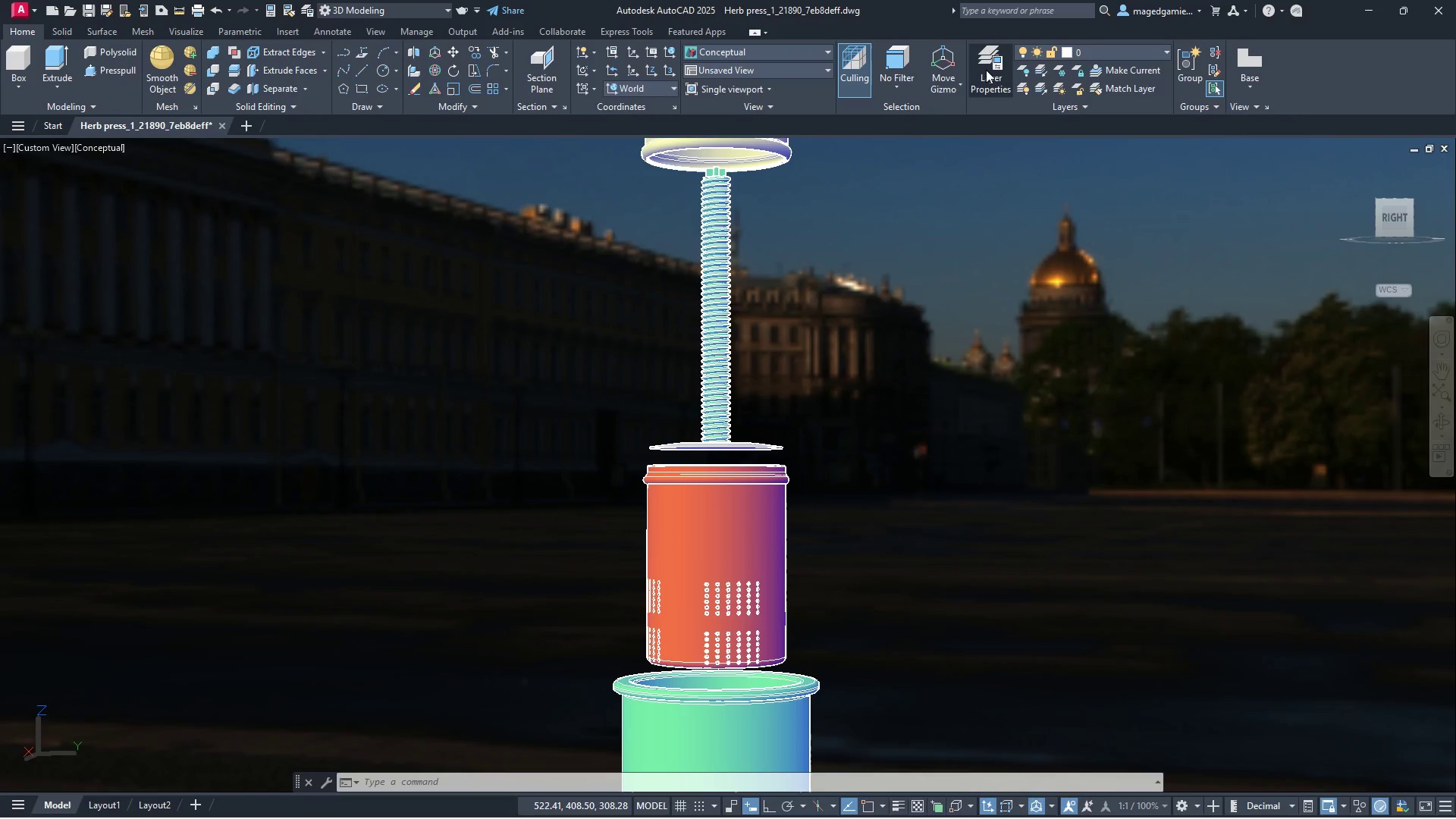 
left_click([986, 70])
 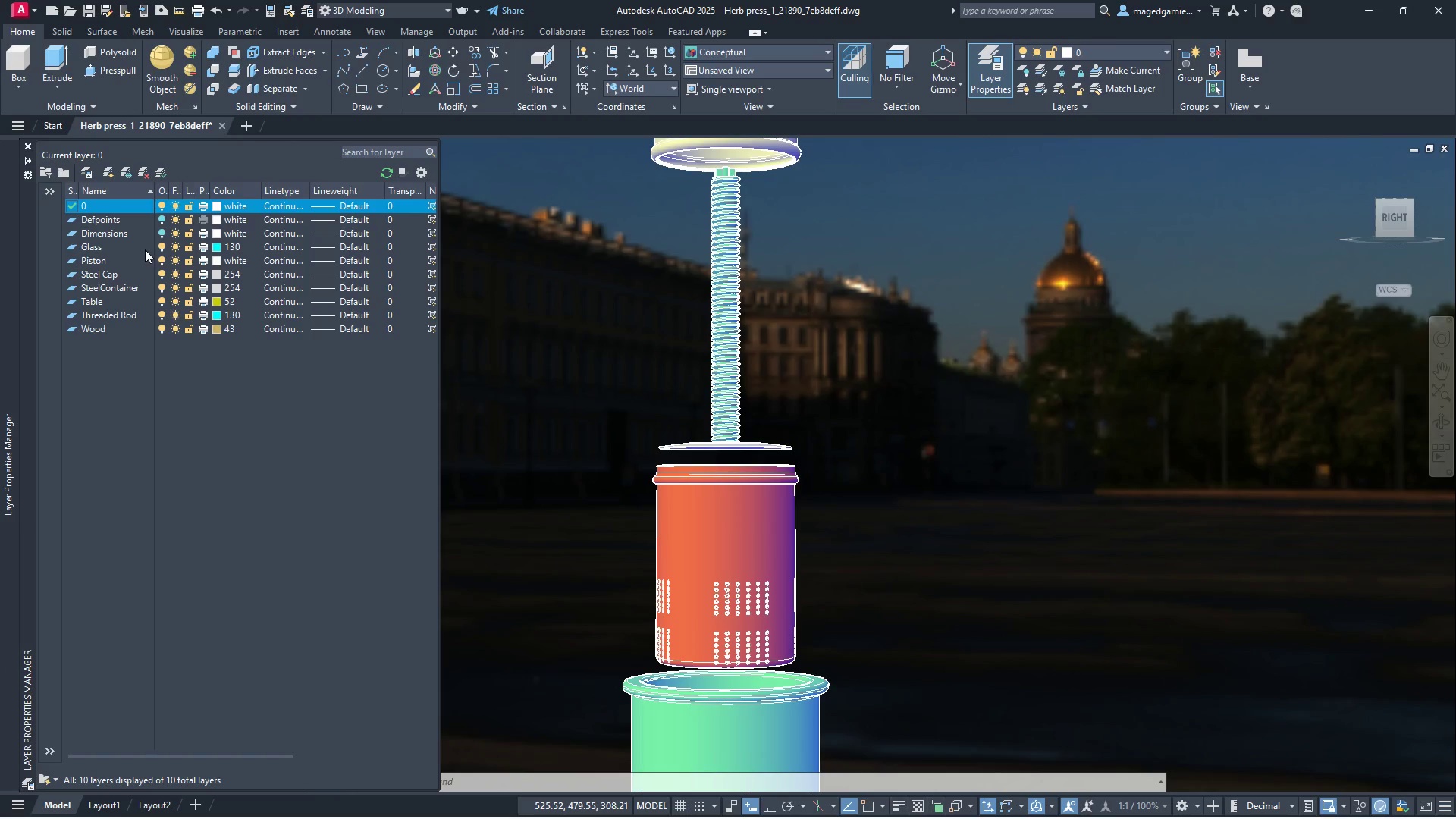 
wait(6.84)
 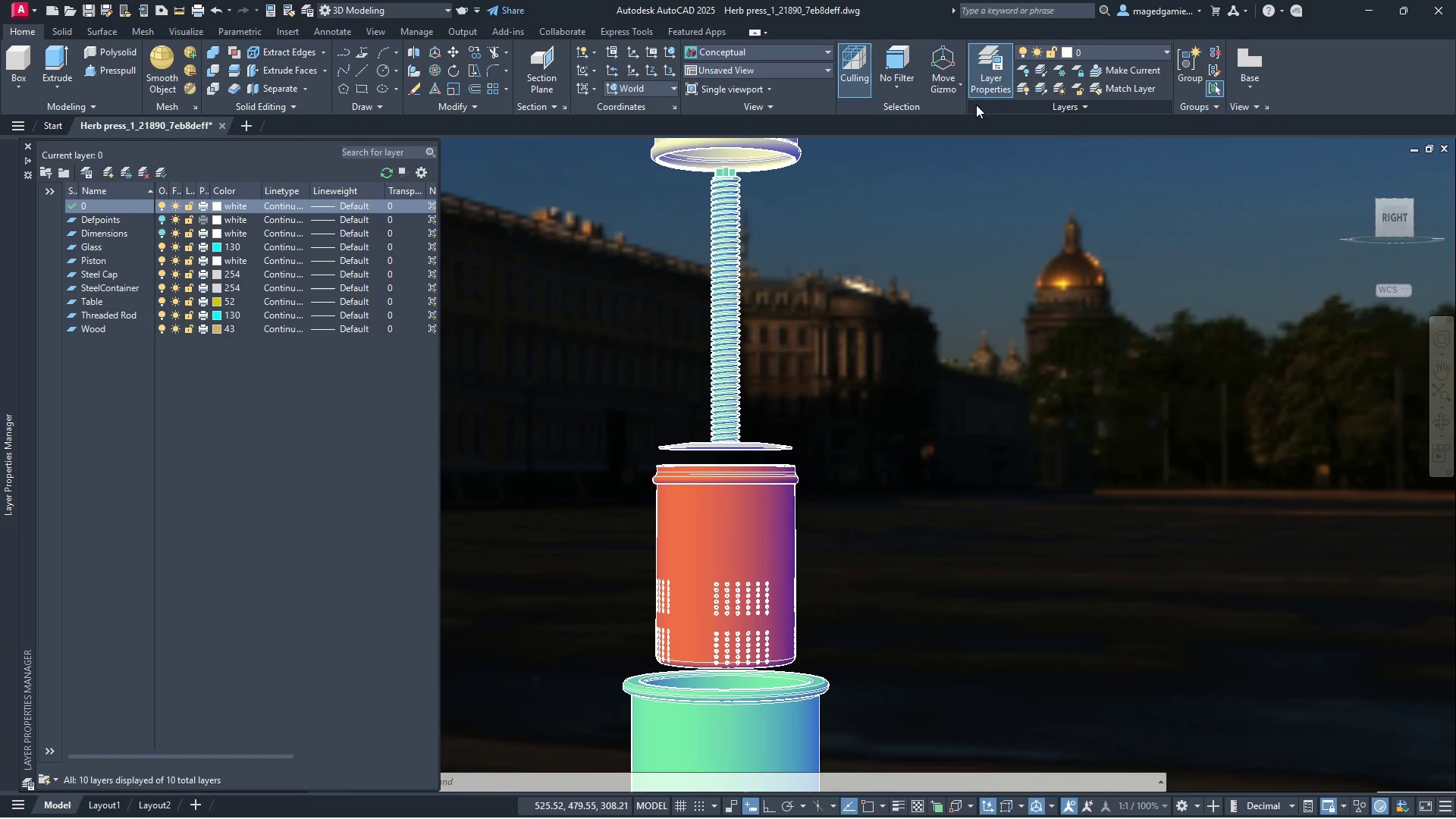 
left_click([218, 243])
 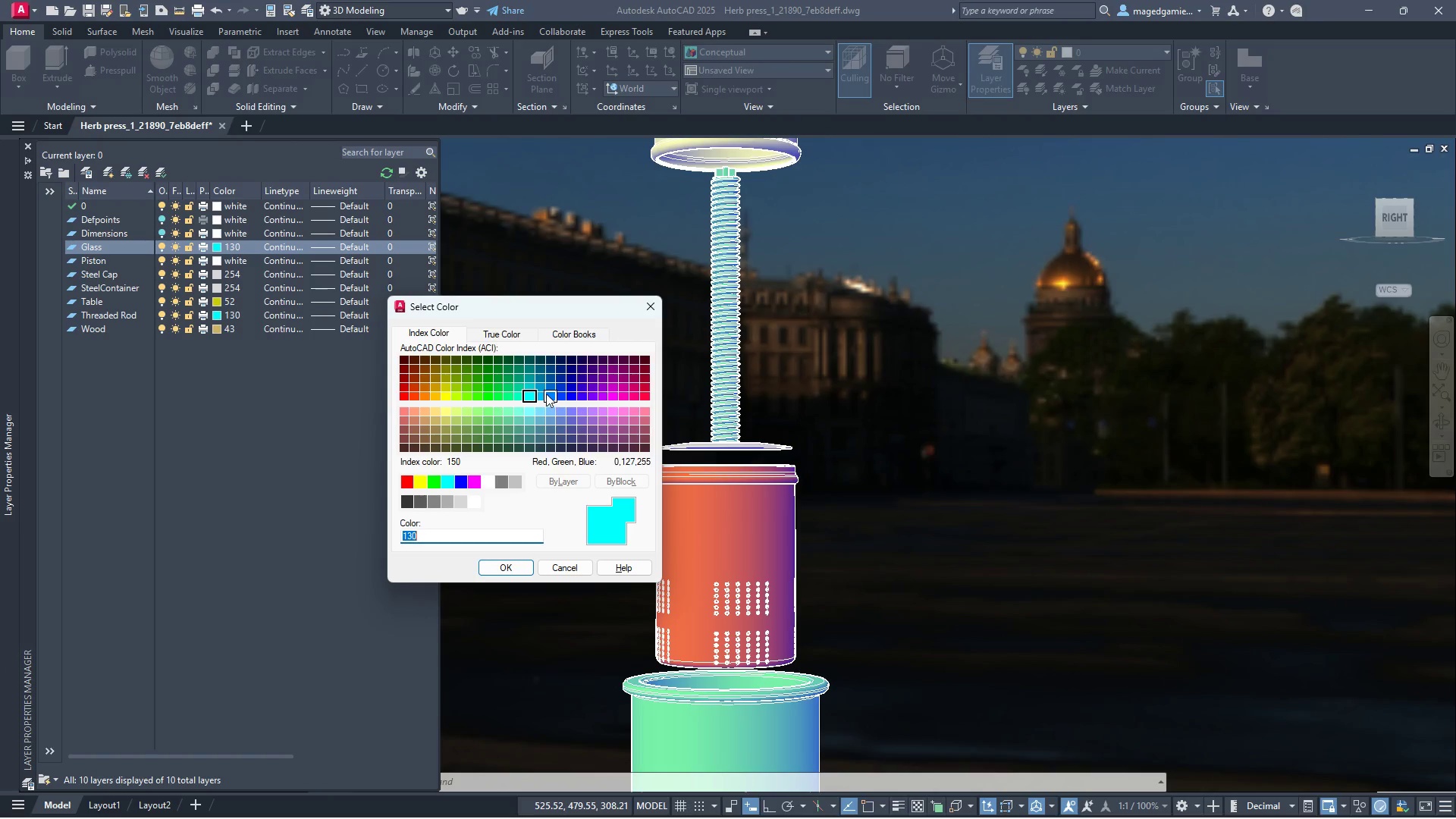 
left_click([549, 395])
 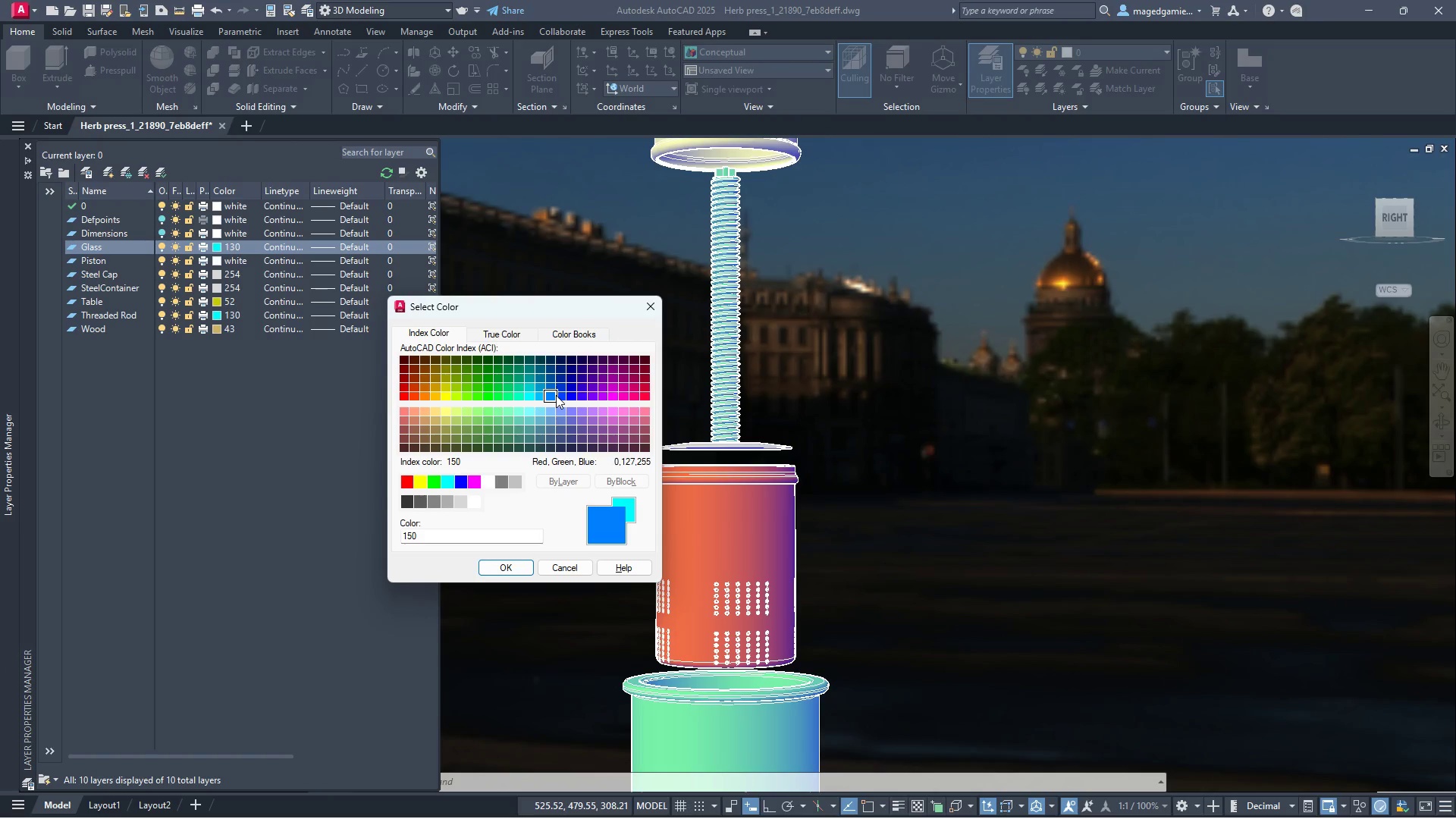 
left_click([556, 395])
 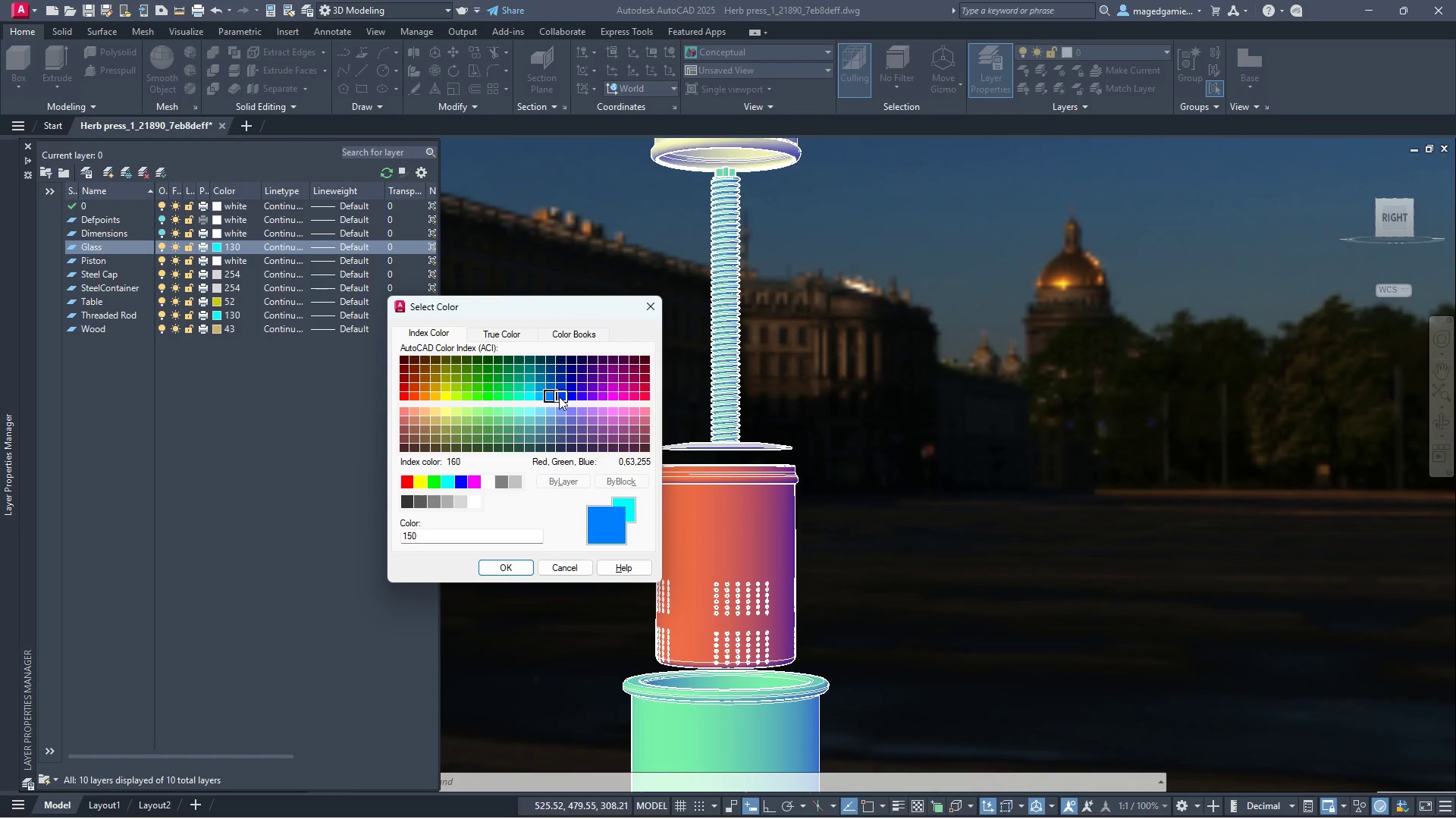 
left_click([559, 397])
 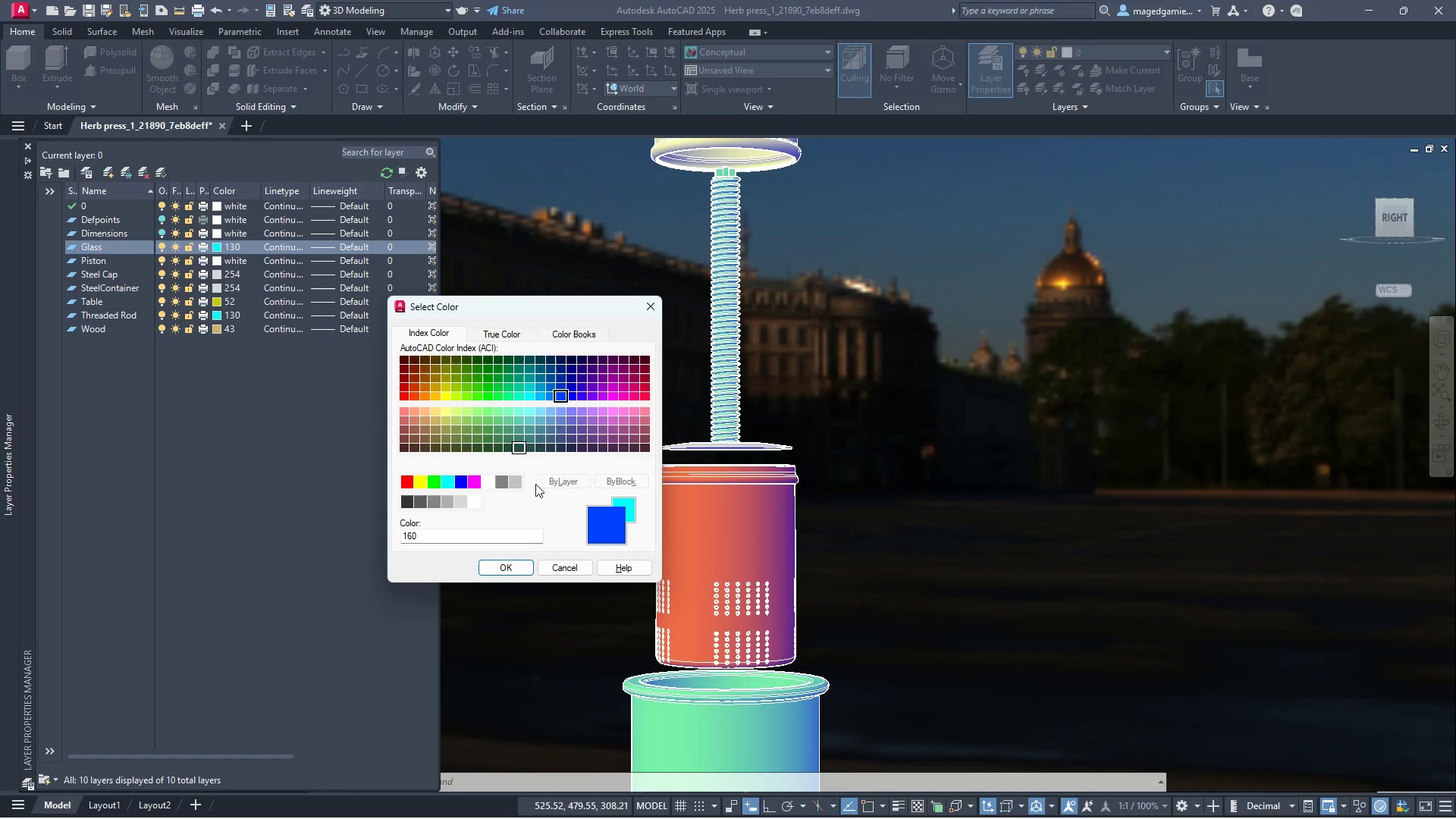 
left_click([522, 566])
 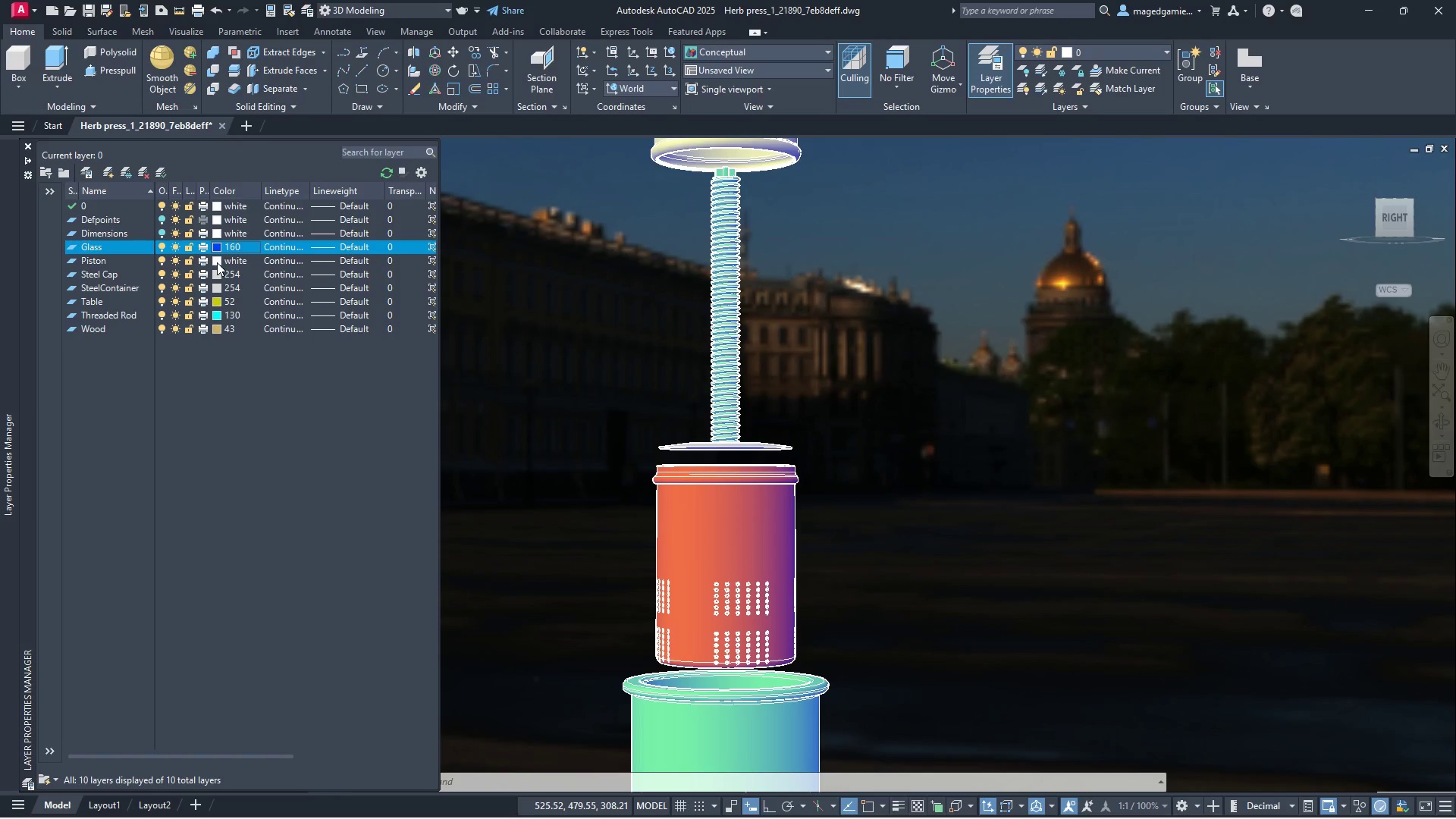 
left_click([217, 262])
 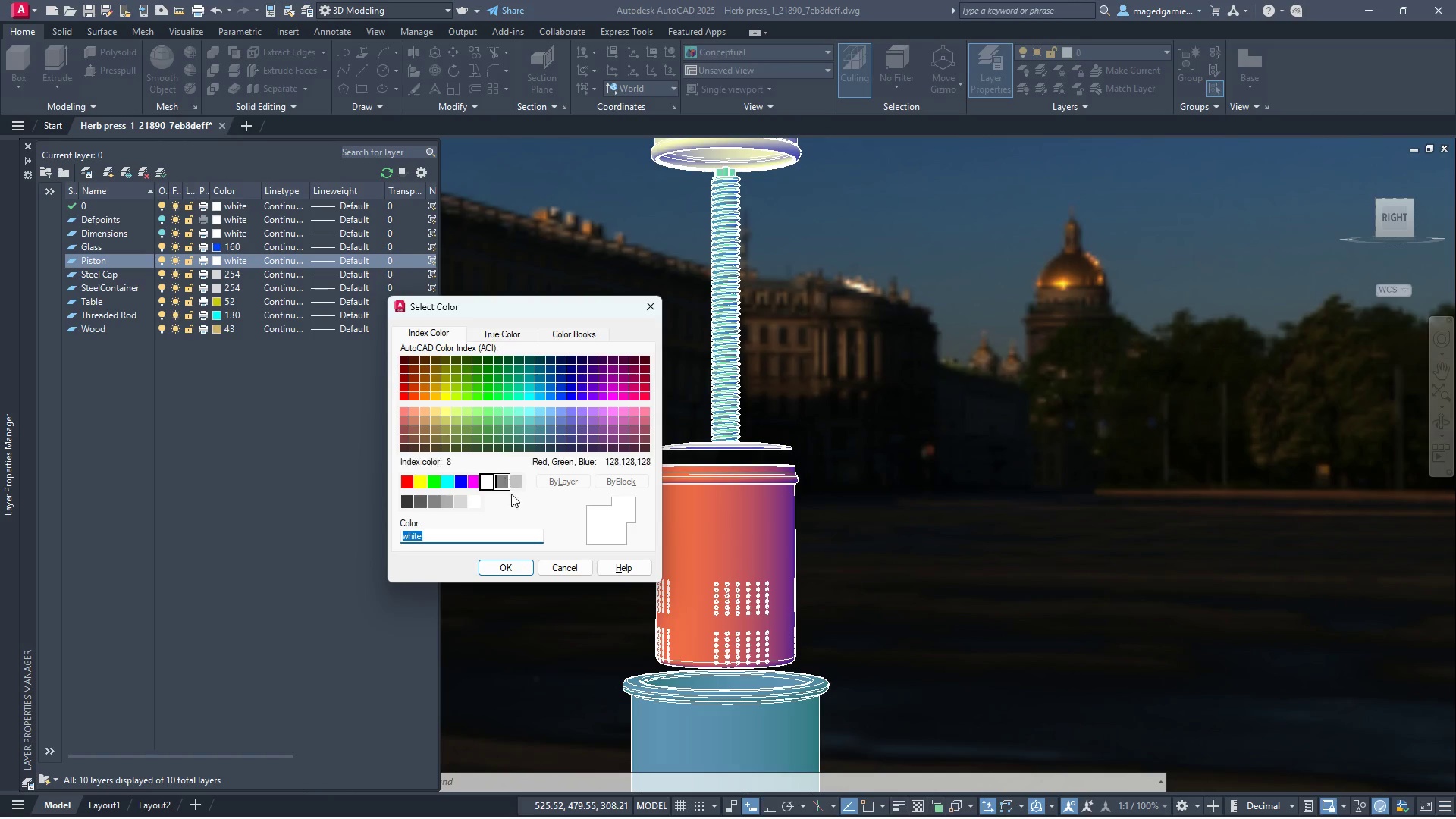 
left_click([513, 569])
 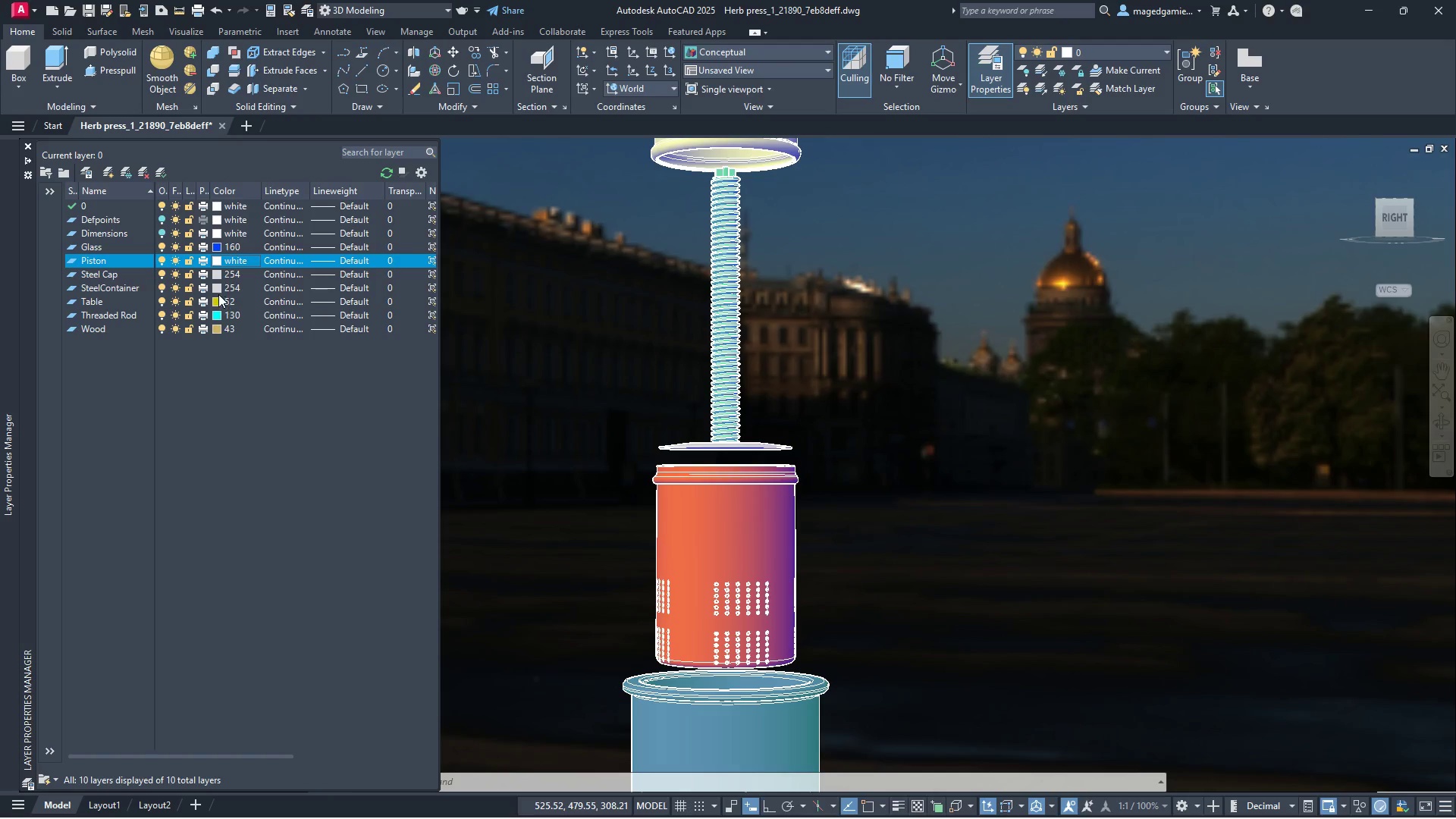 
left_click([219, 300])
 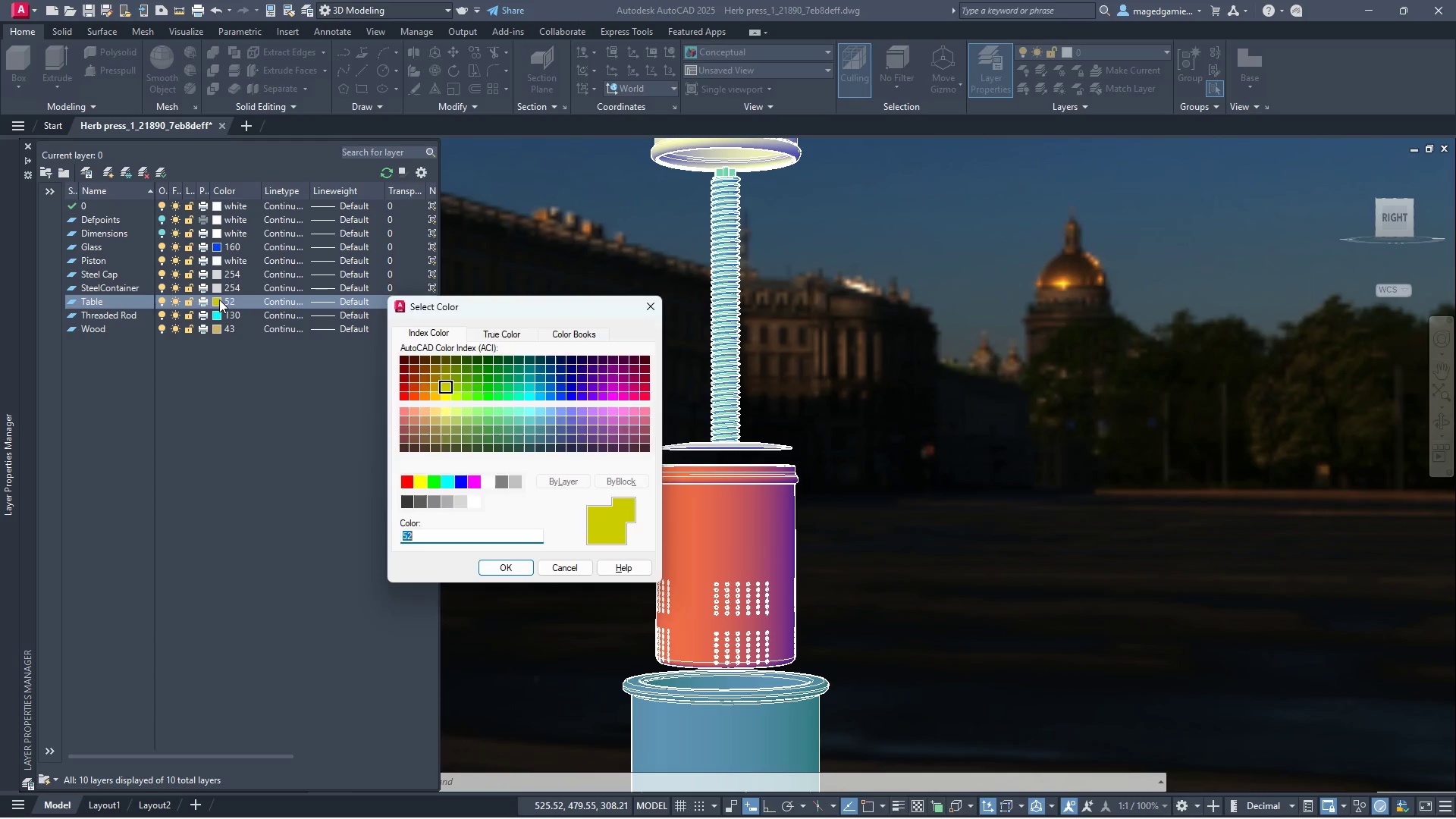 
left_click([219, 300])
 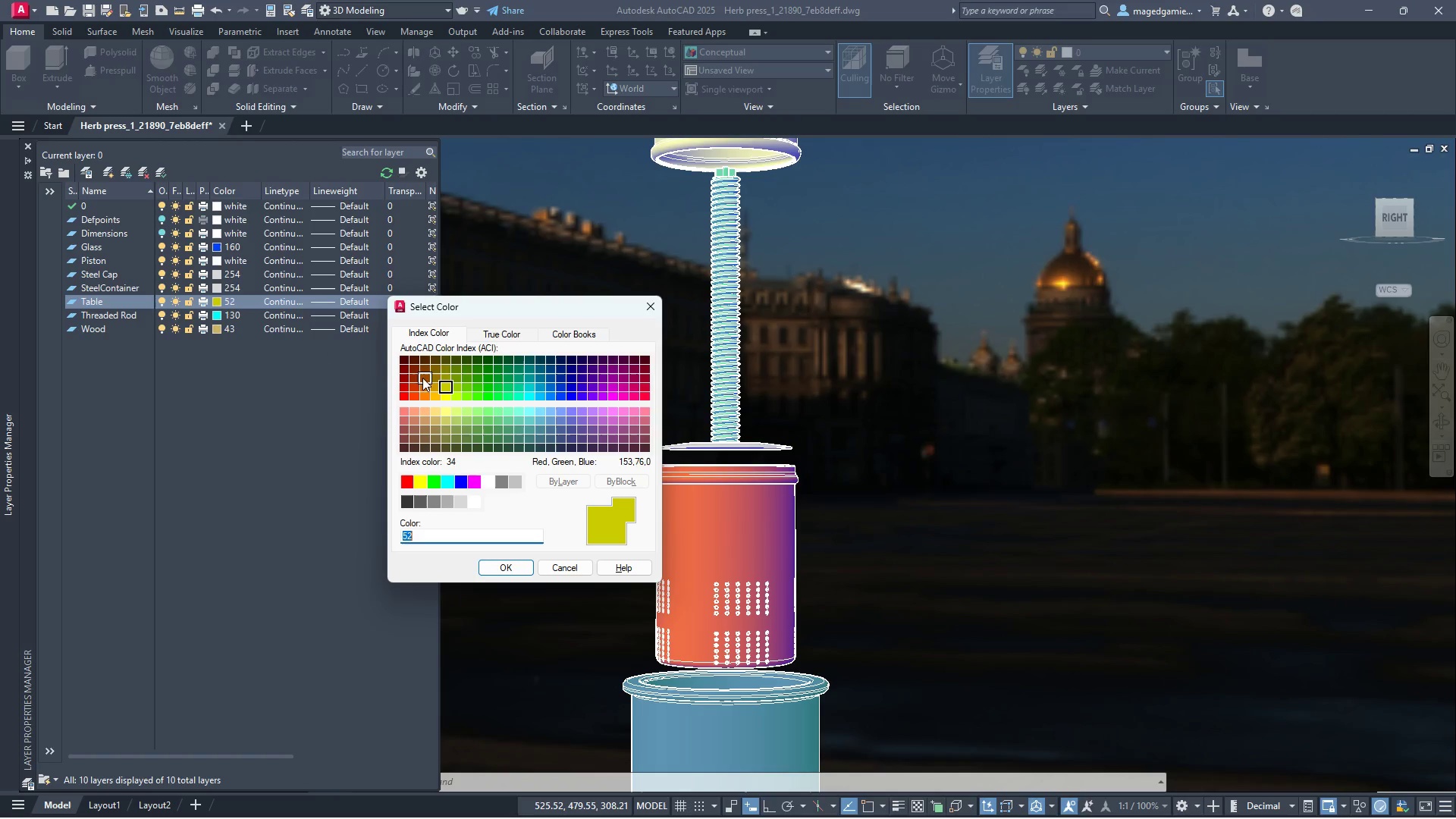 
left_click([431, 383])
 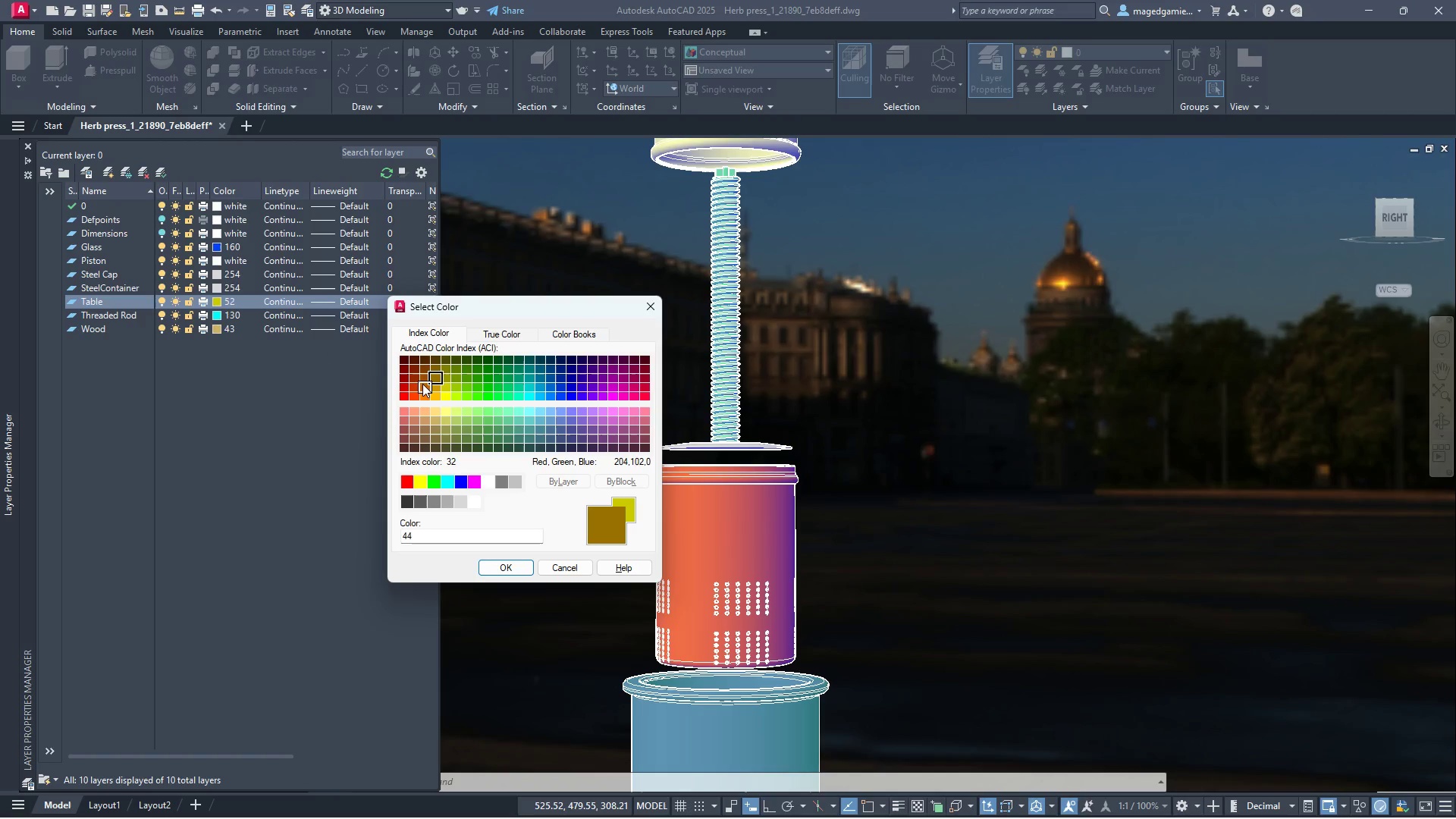 
left_click([436, 386])
 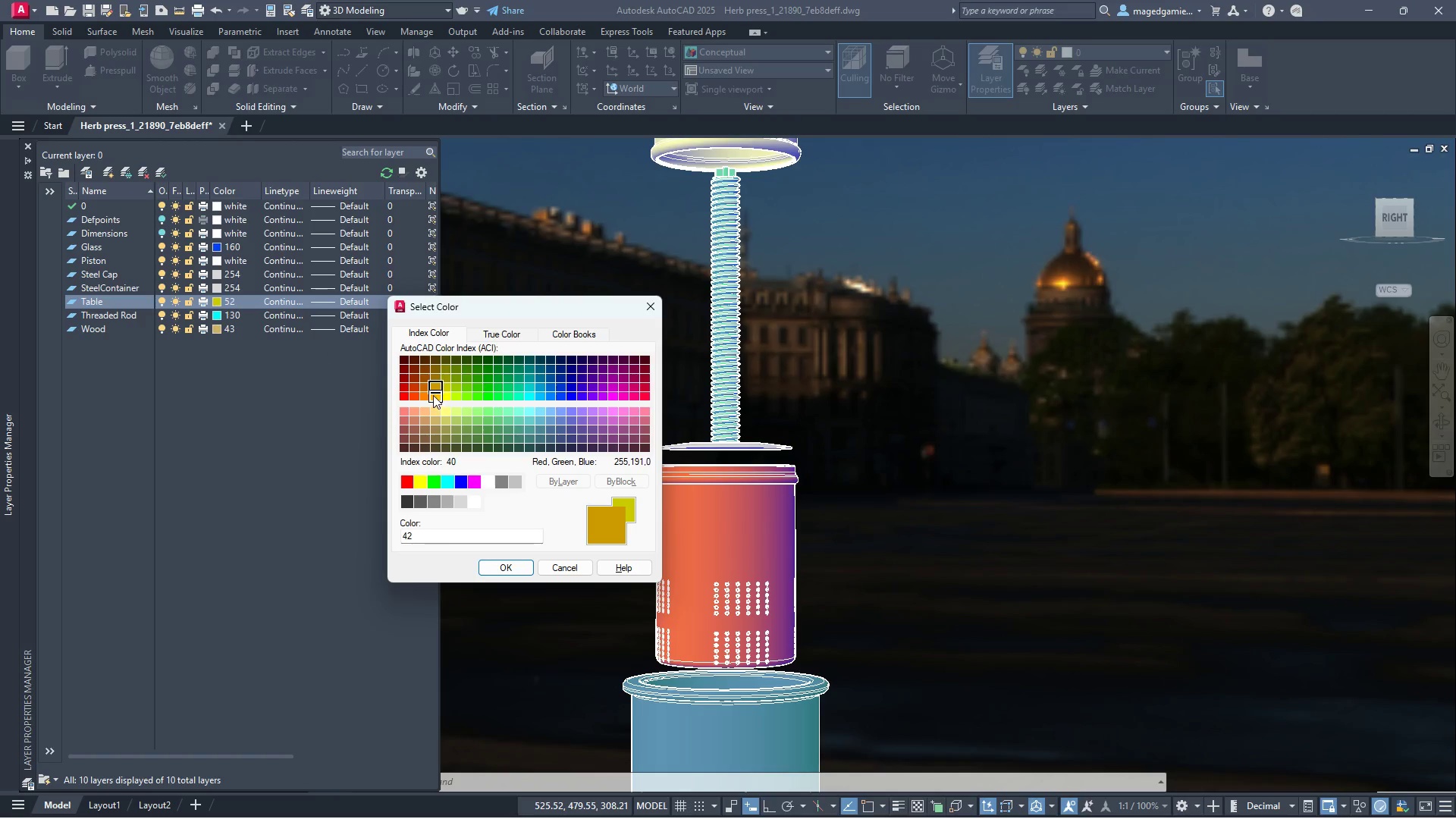 
left_click([433, 395])
 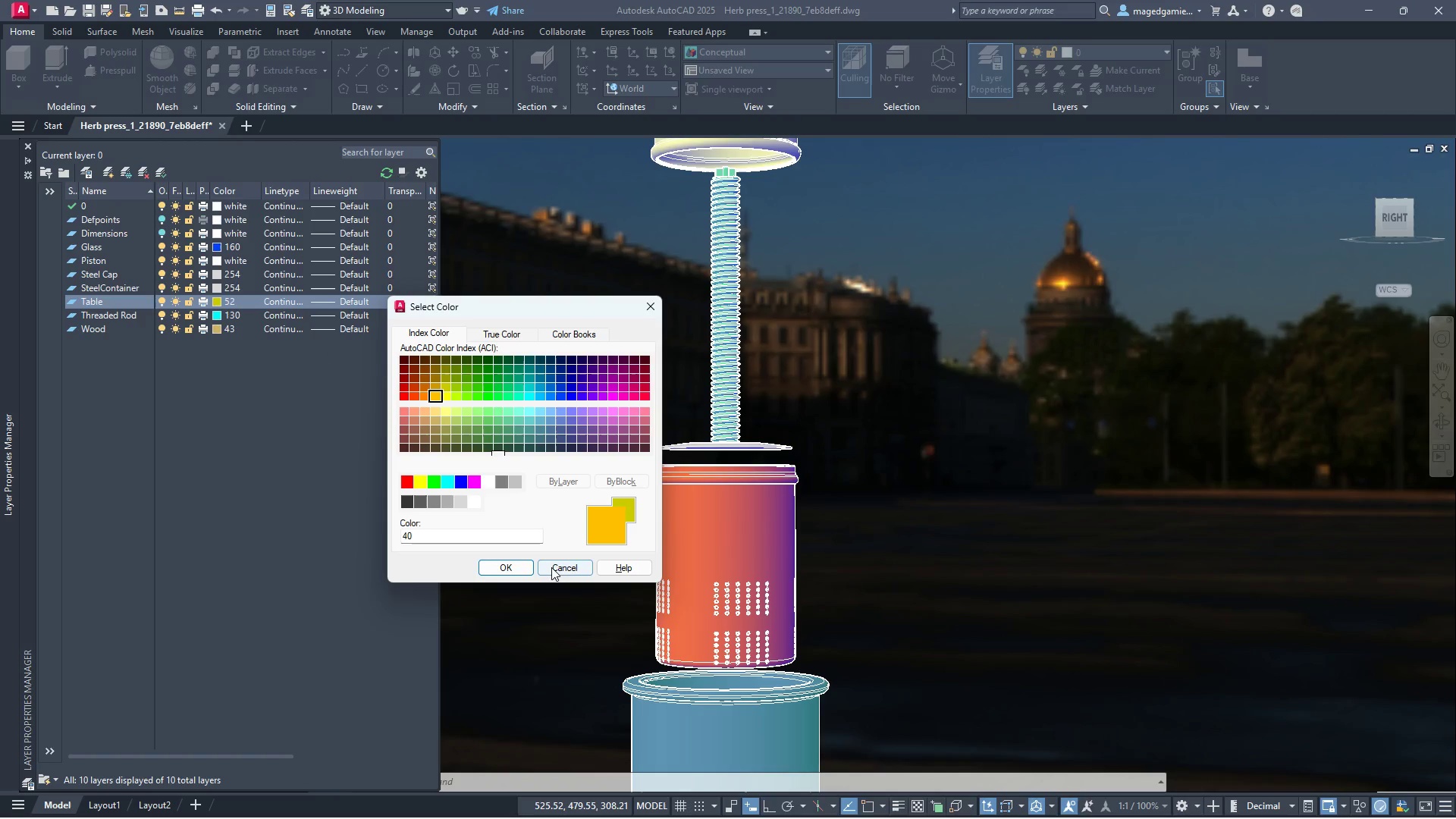 
left_click([512, 567])
 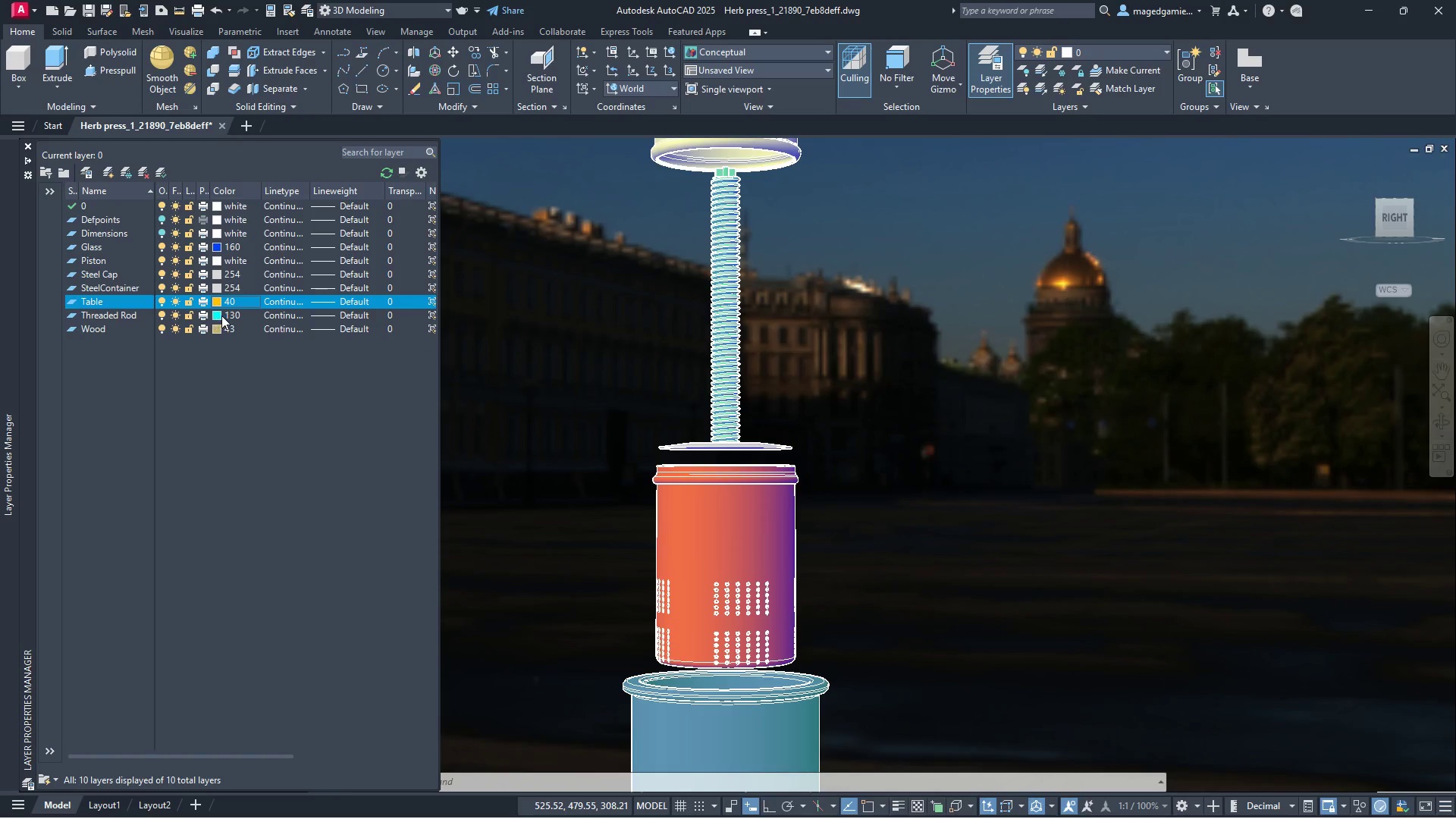 
left_click([218, 313])
 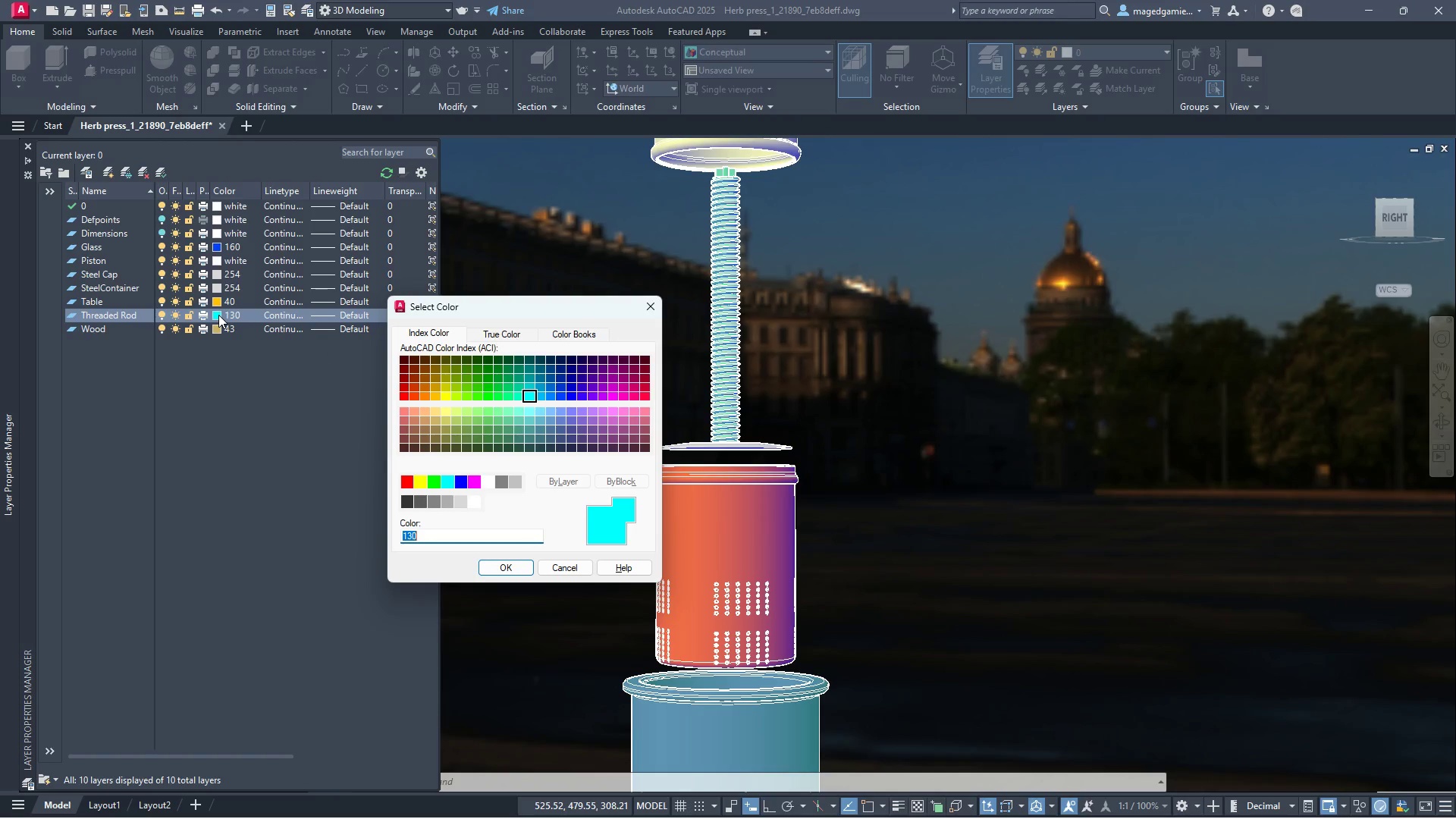 
left_click([218, 315])
 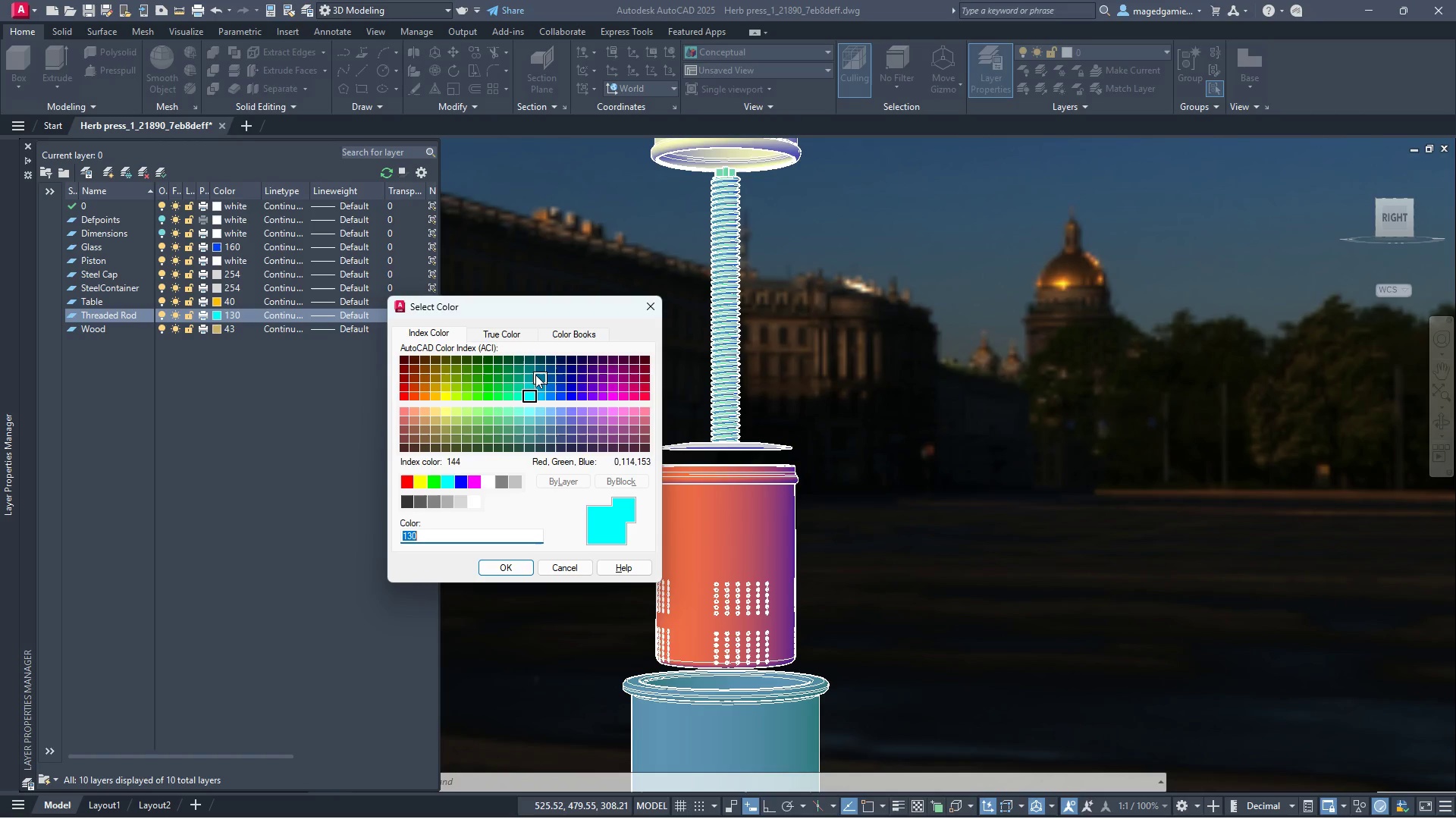 
left_click([526, 375])
 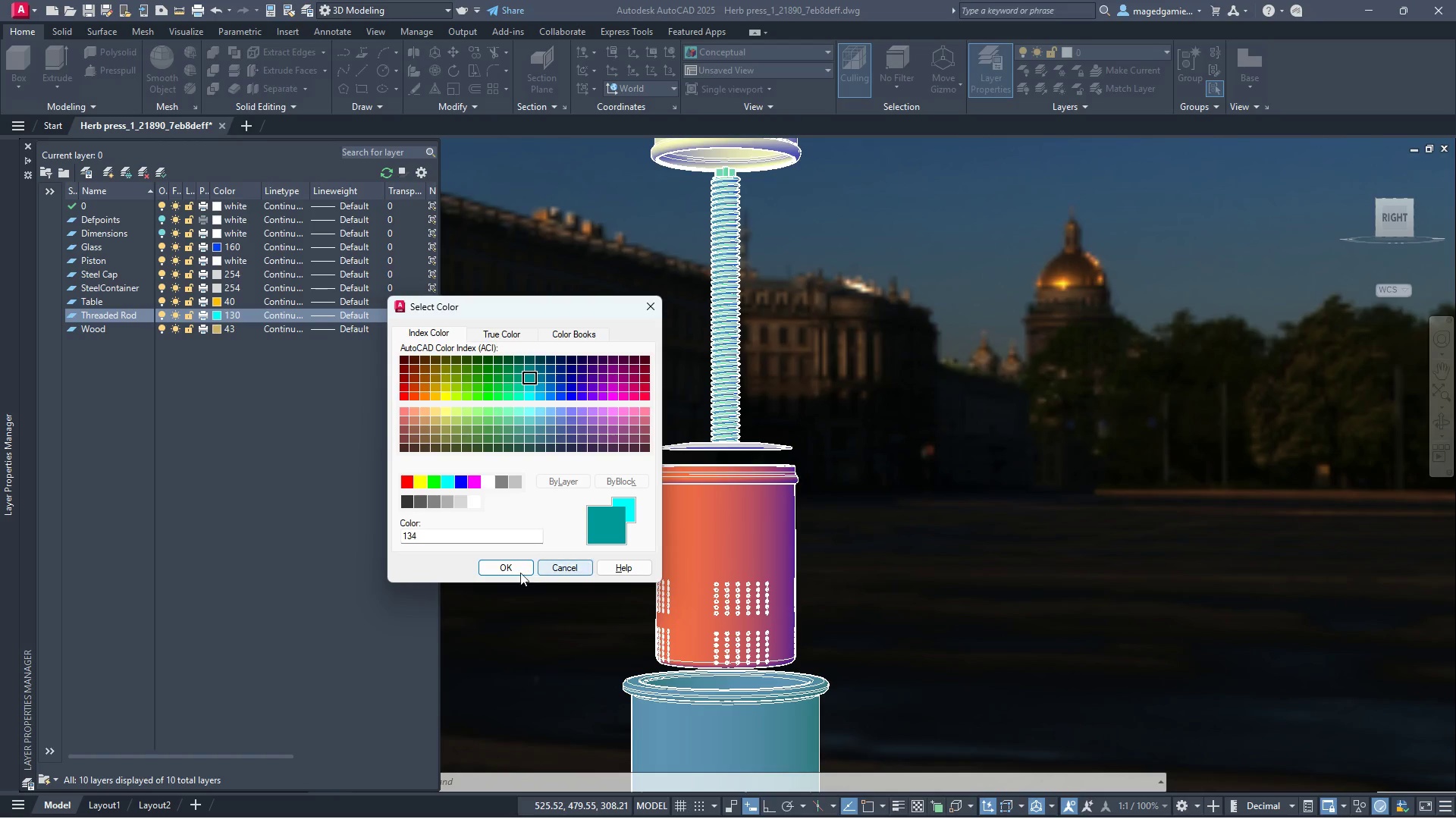 
left_click([504, 564])
 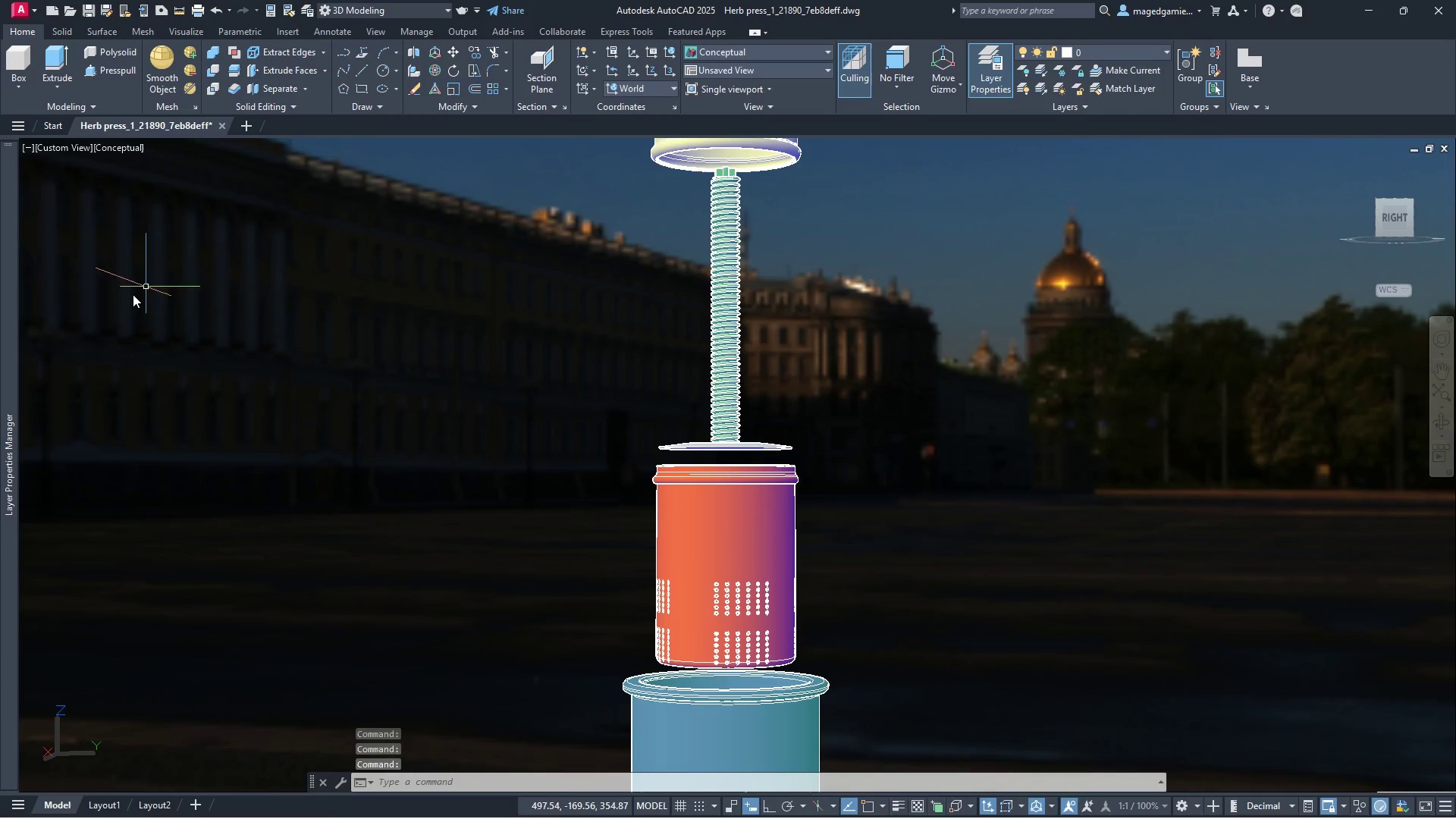 
mouse_move([27, 334])
 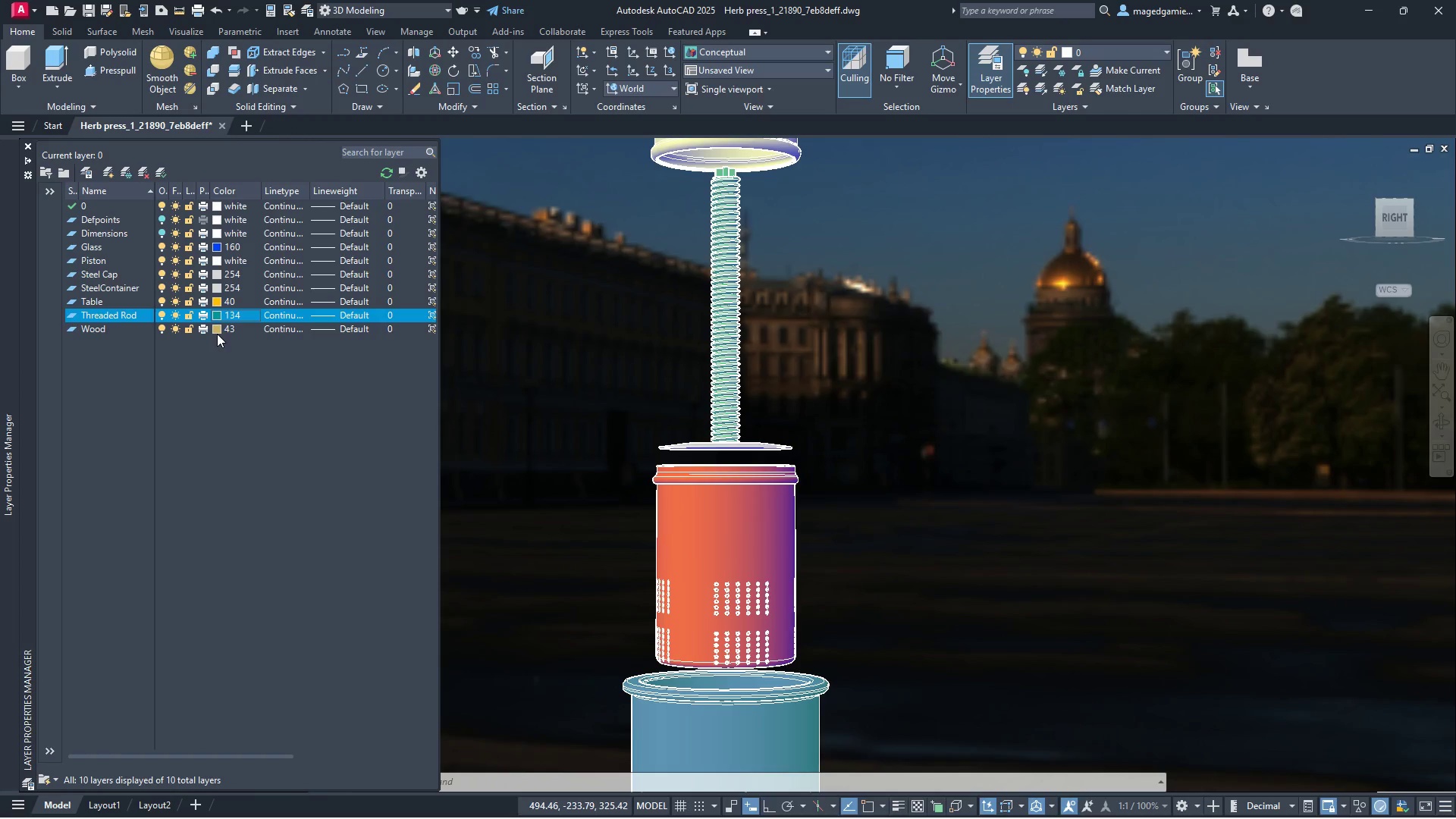 
left_click([215, 329])
 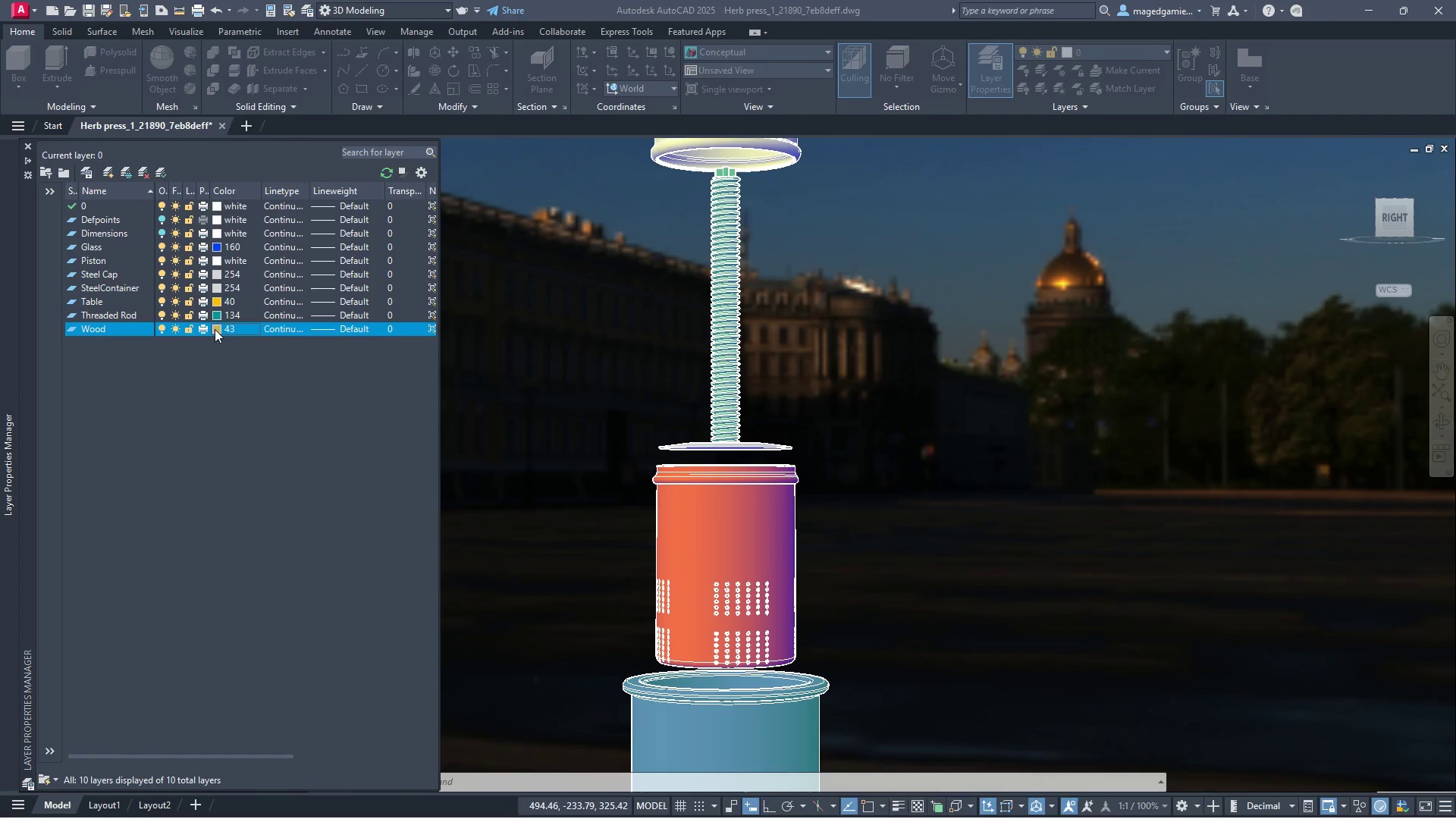 
left_click([215, 329])
 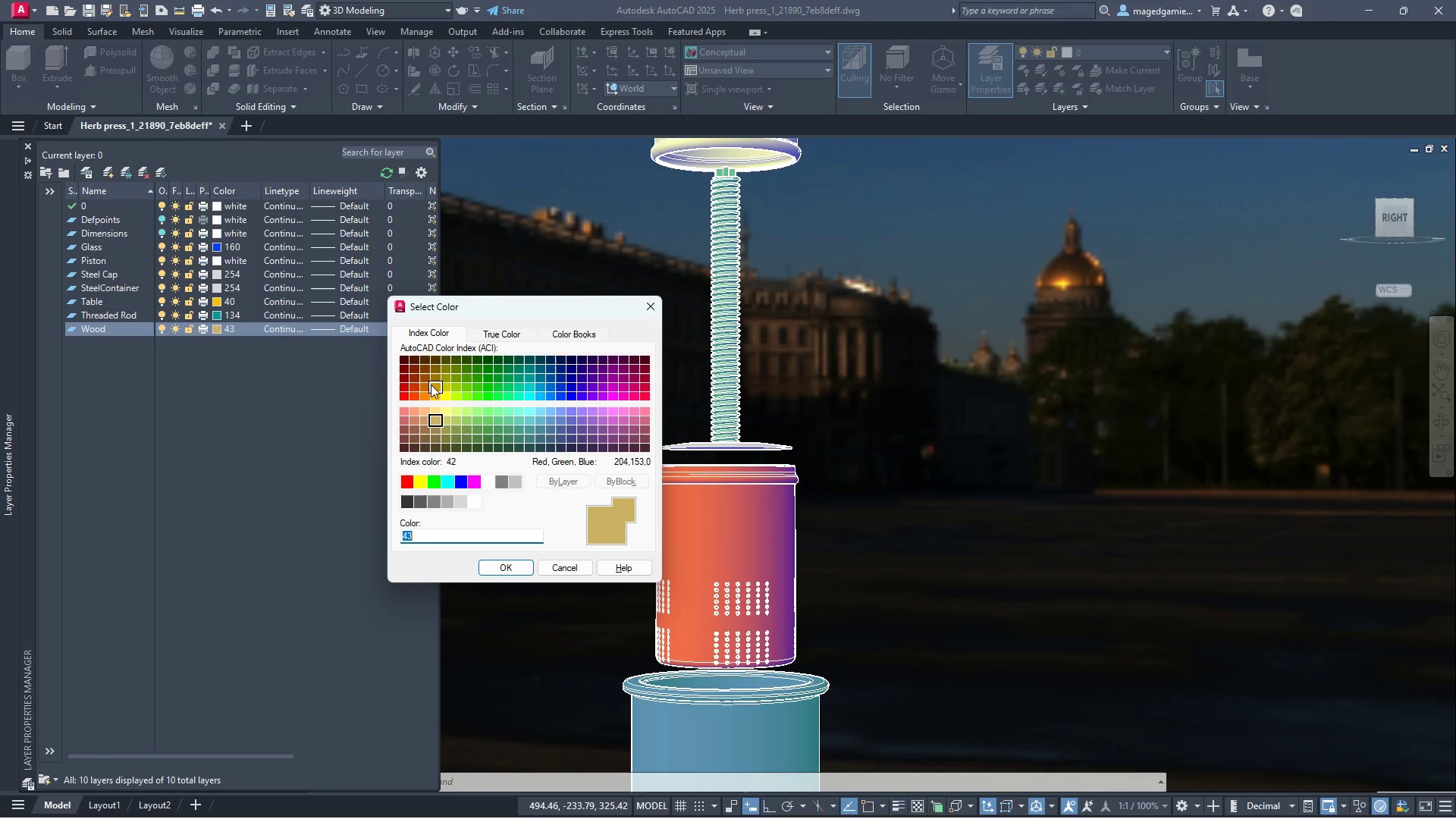 
left_click([435, 384])
 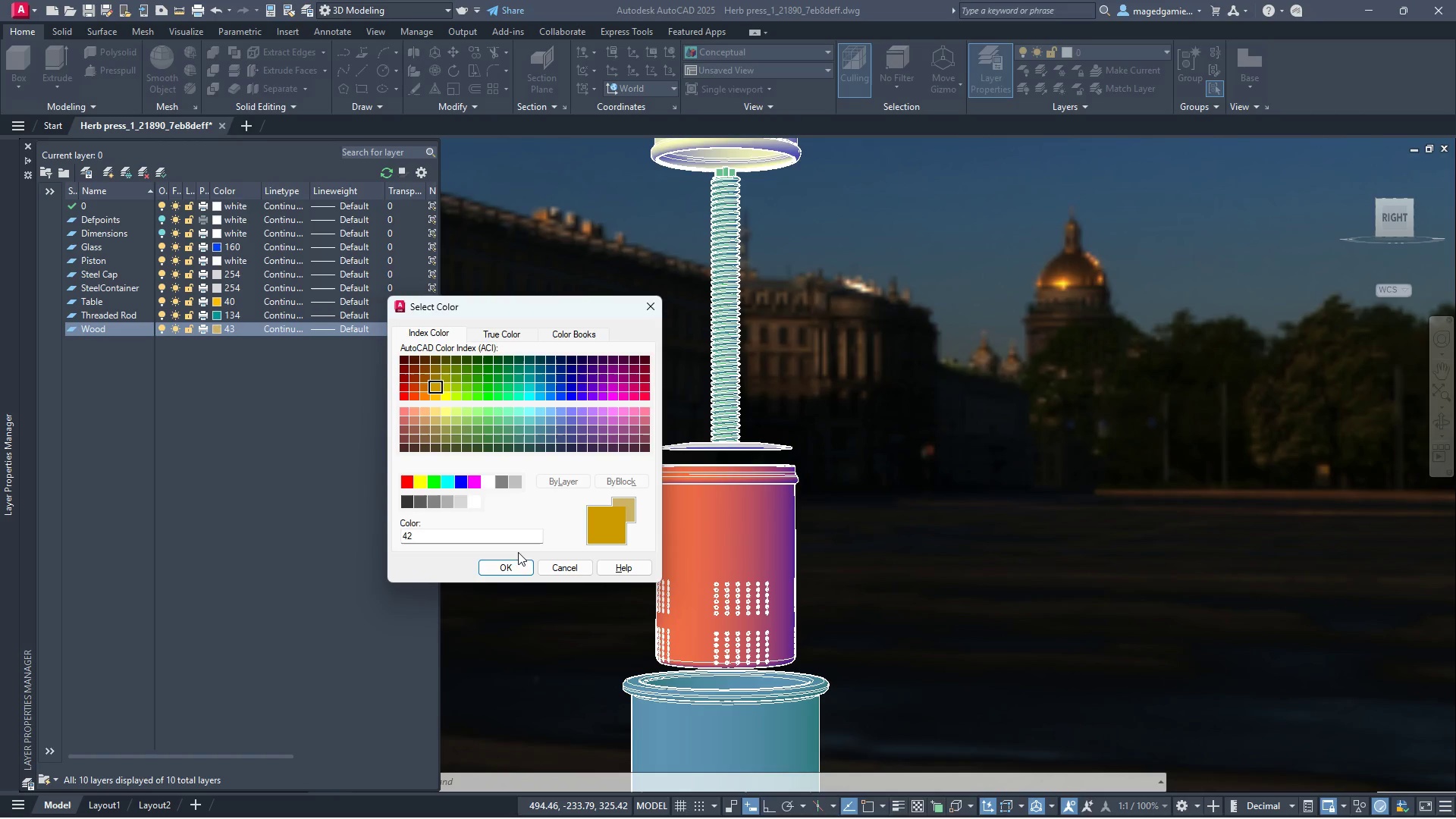 
left_click([523, 566])
 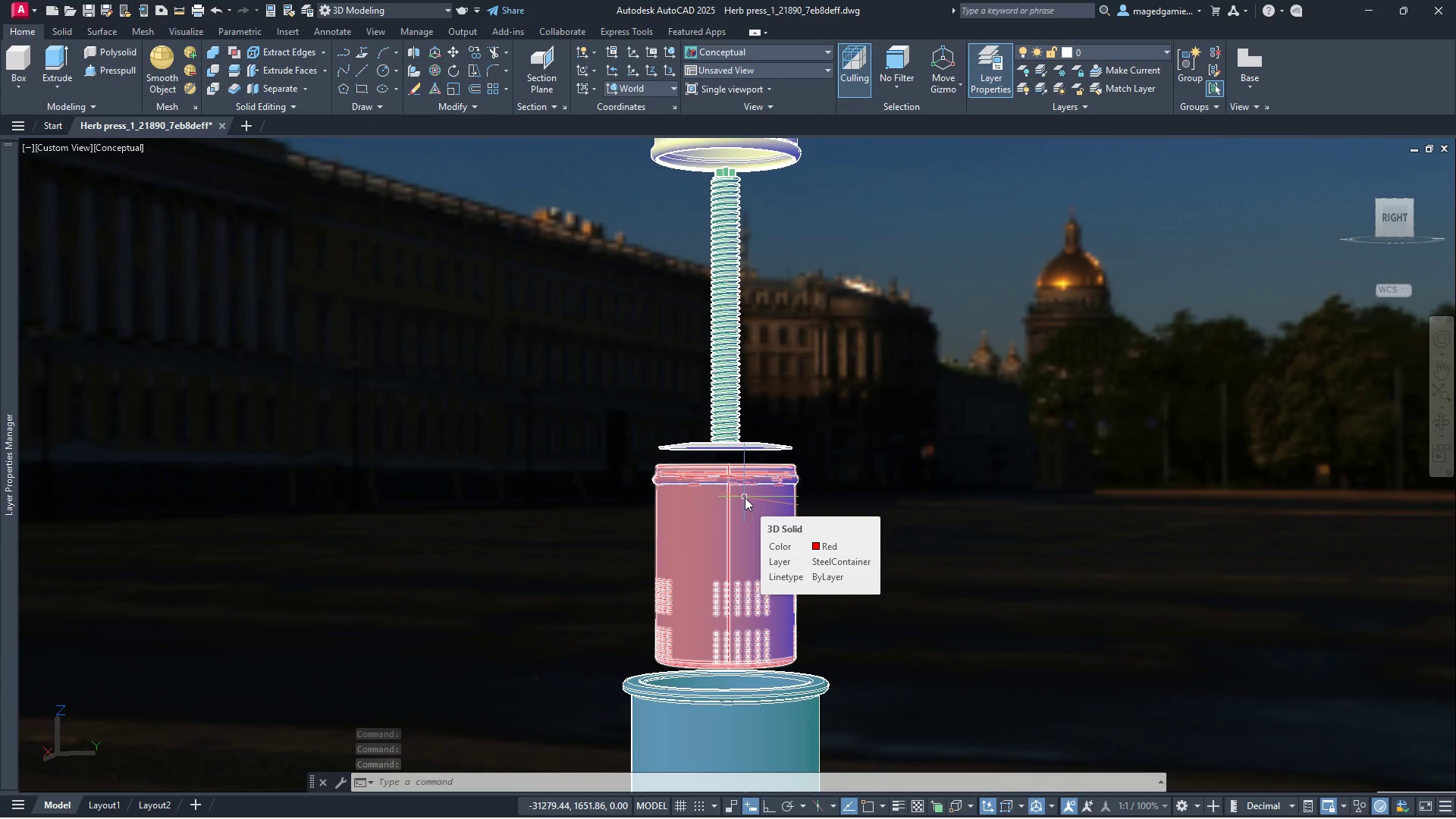 
wait(6.88)
 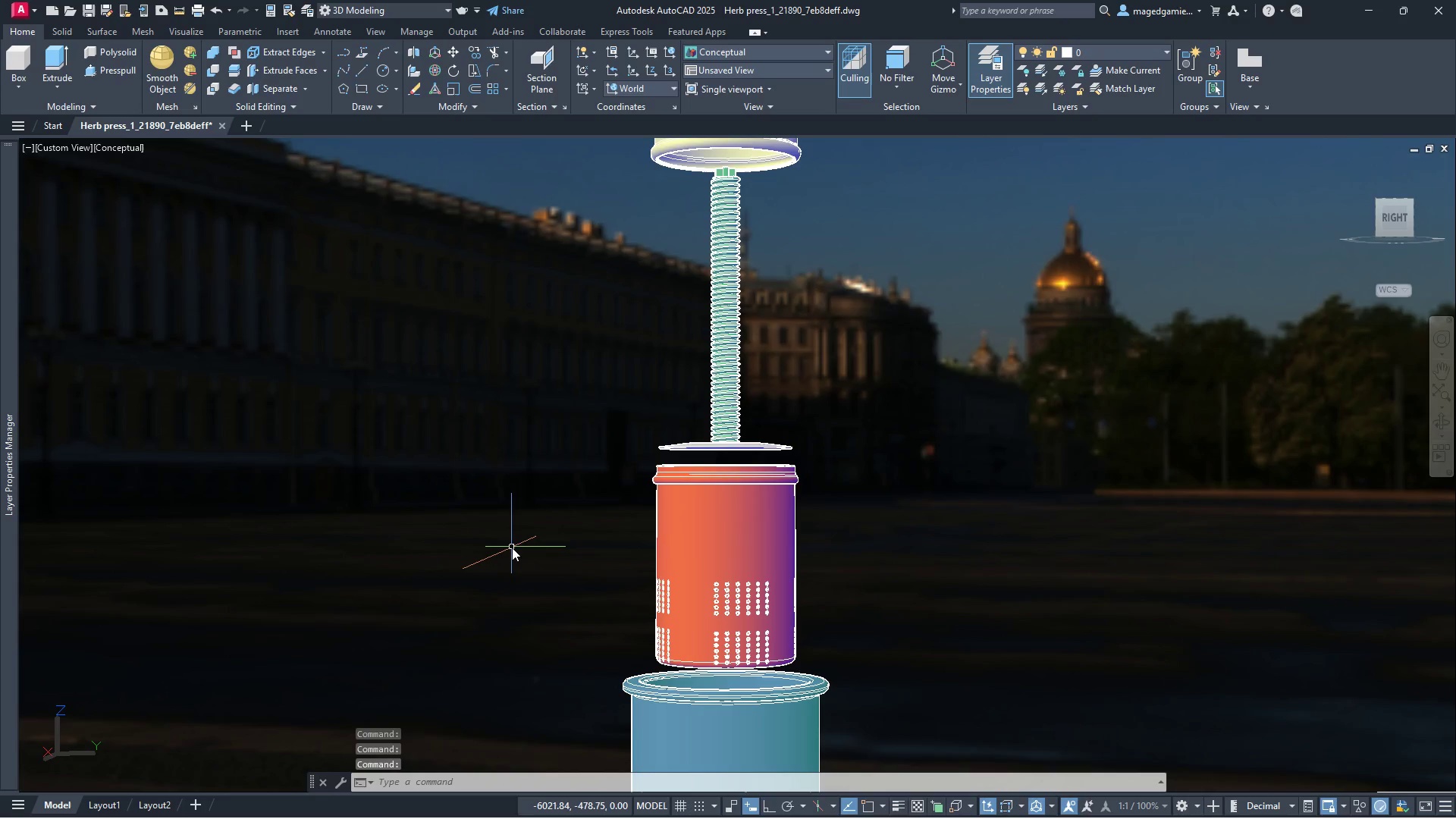 
mouse_move([30, 454])
 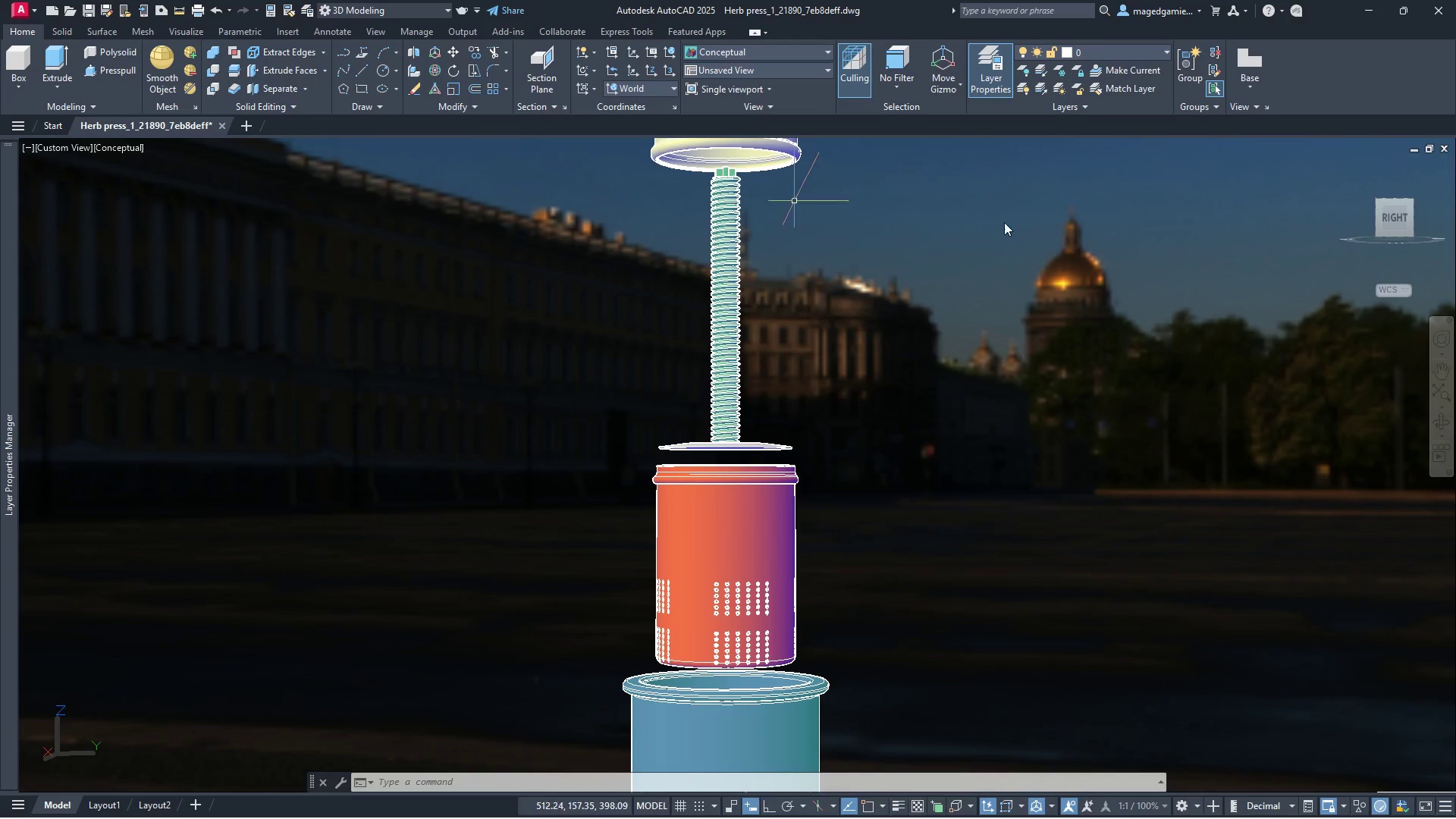 
left_click([1402, 215])
 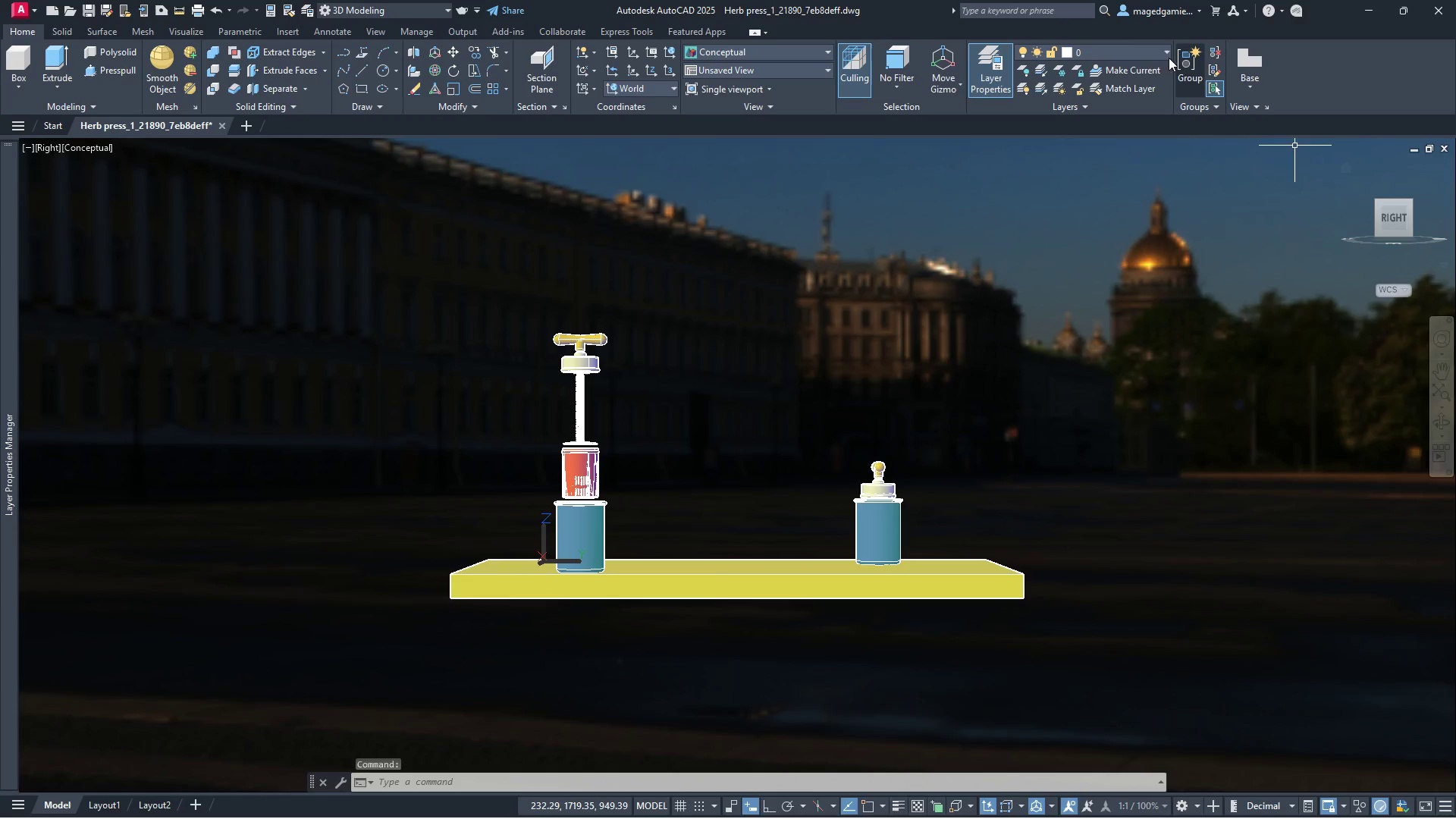 
left_click([829, 53])
 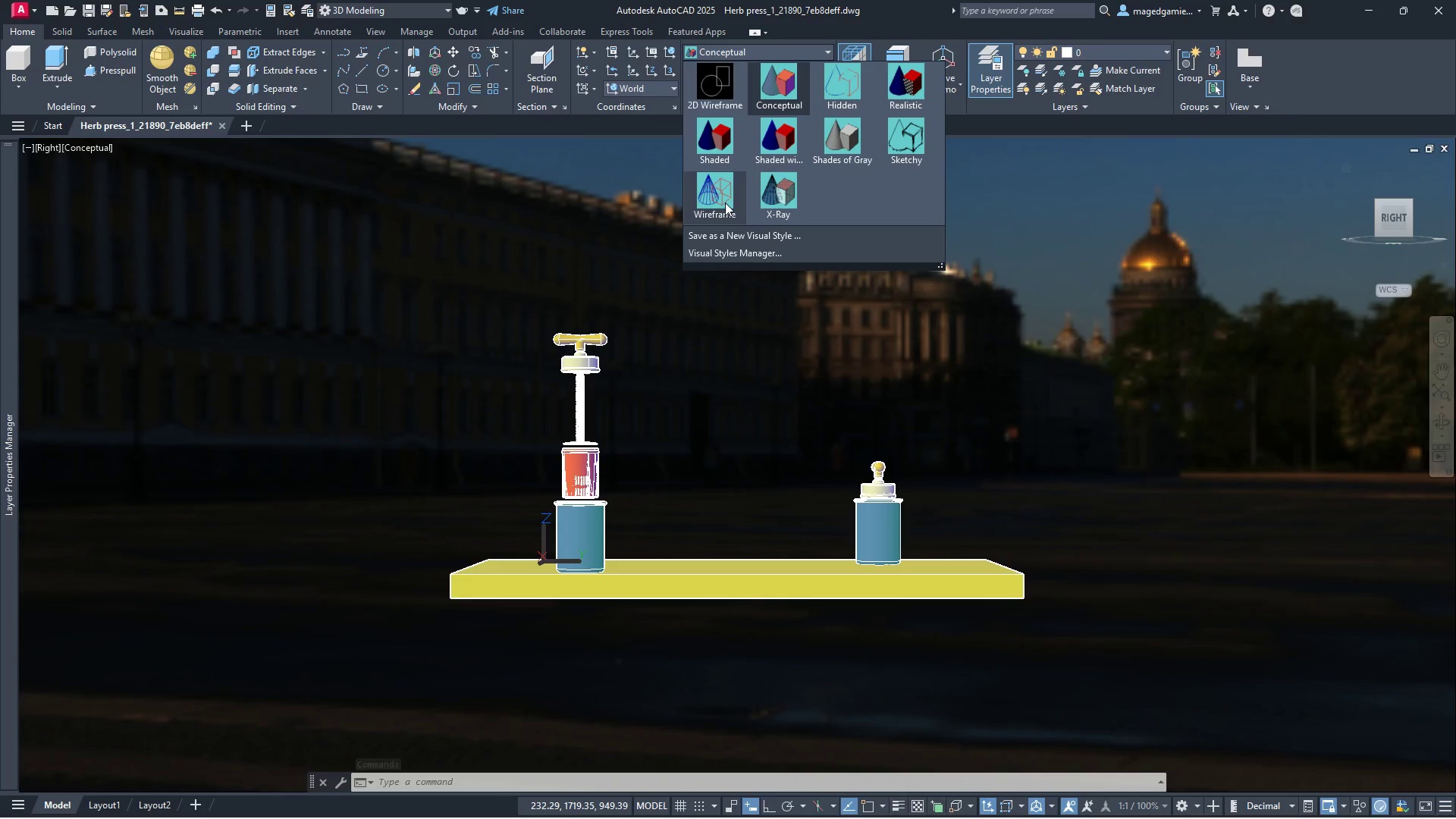 
left_click([720, 202])
 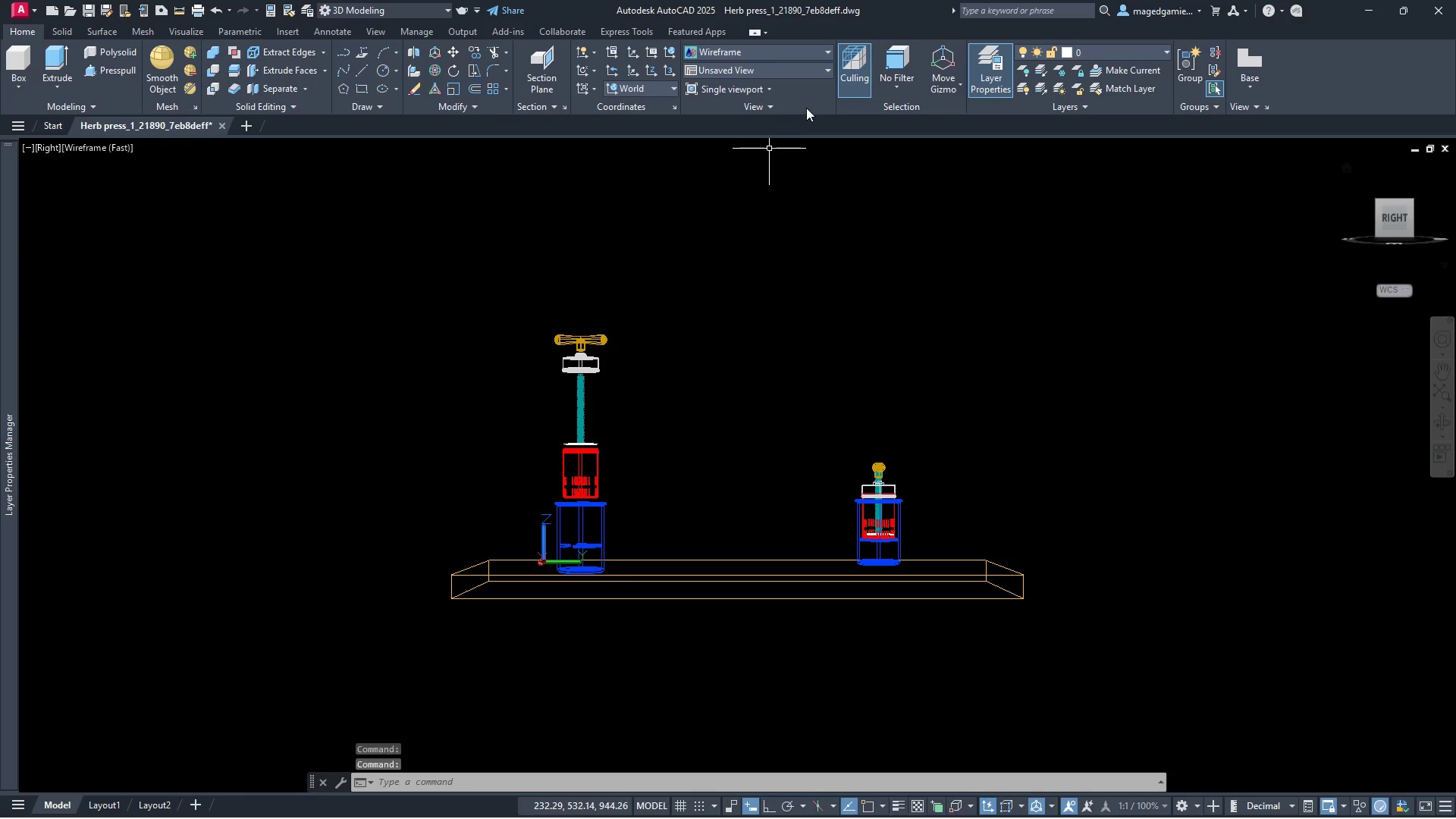 
left_click([827, 48])
 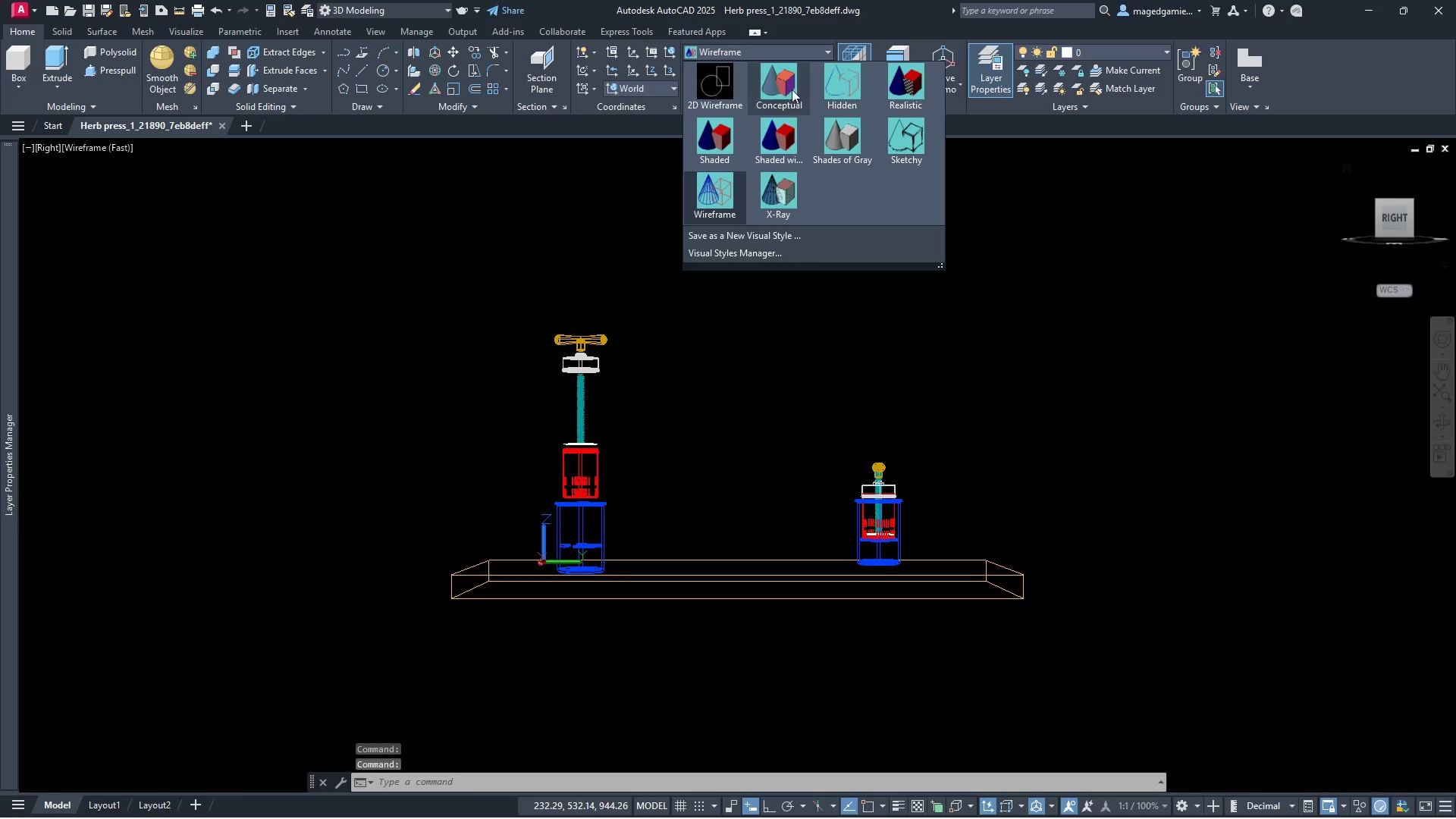 
left_click([786, 95])
 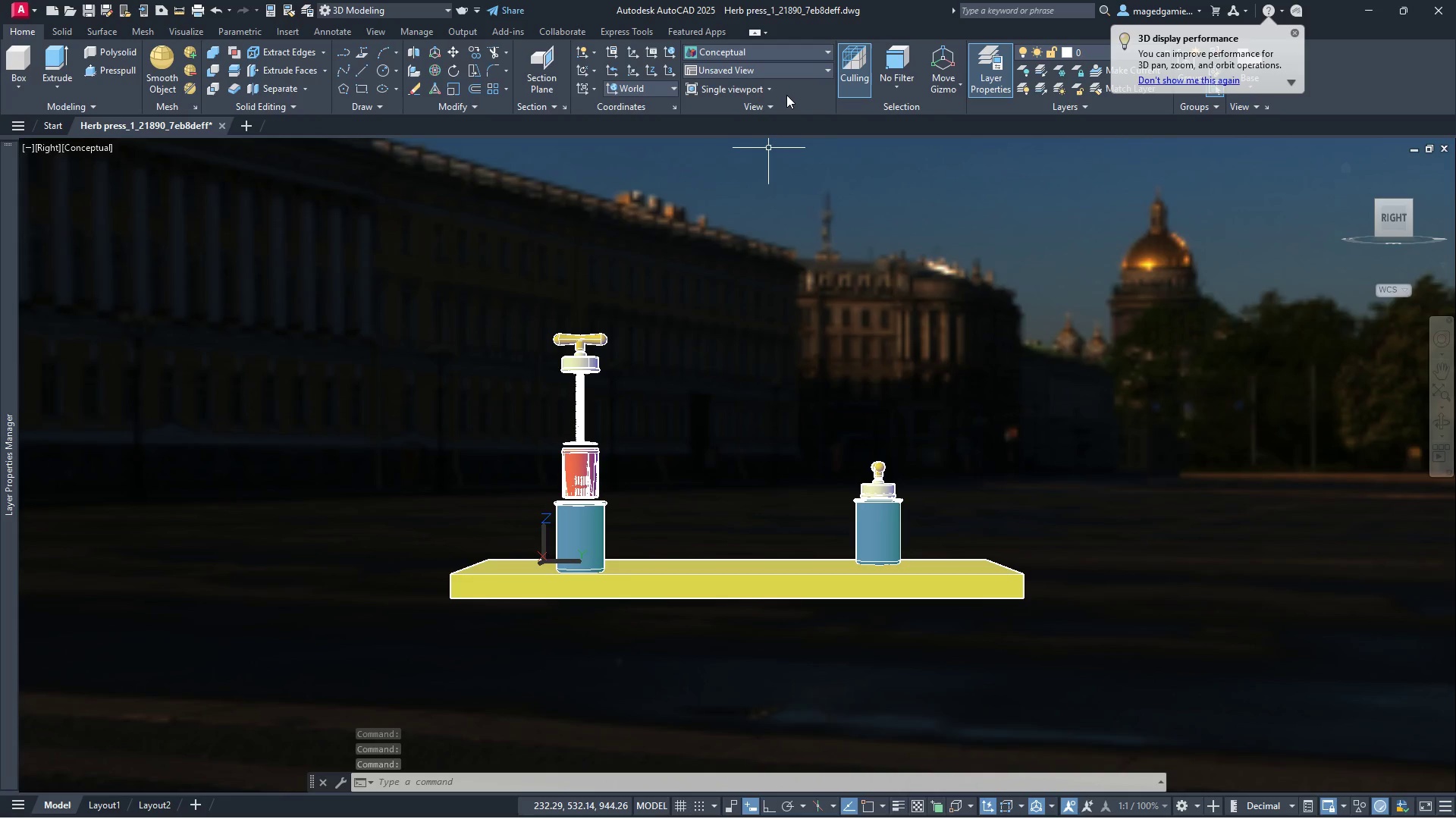 
wait(6.42)
 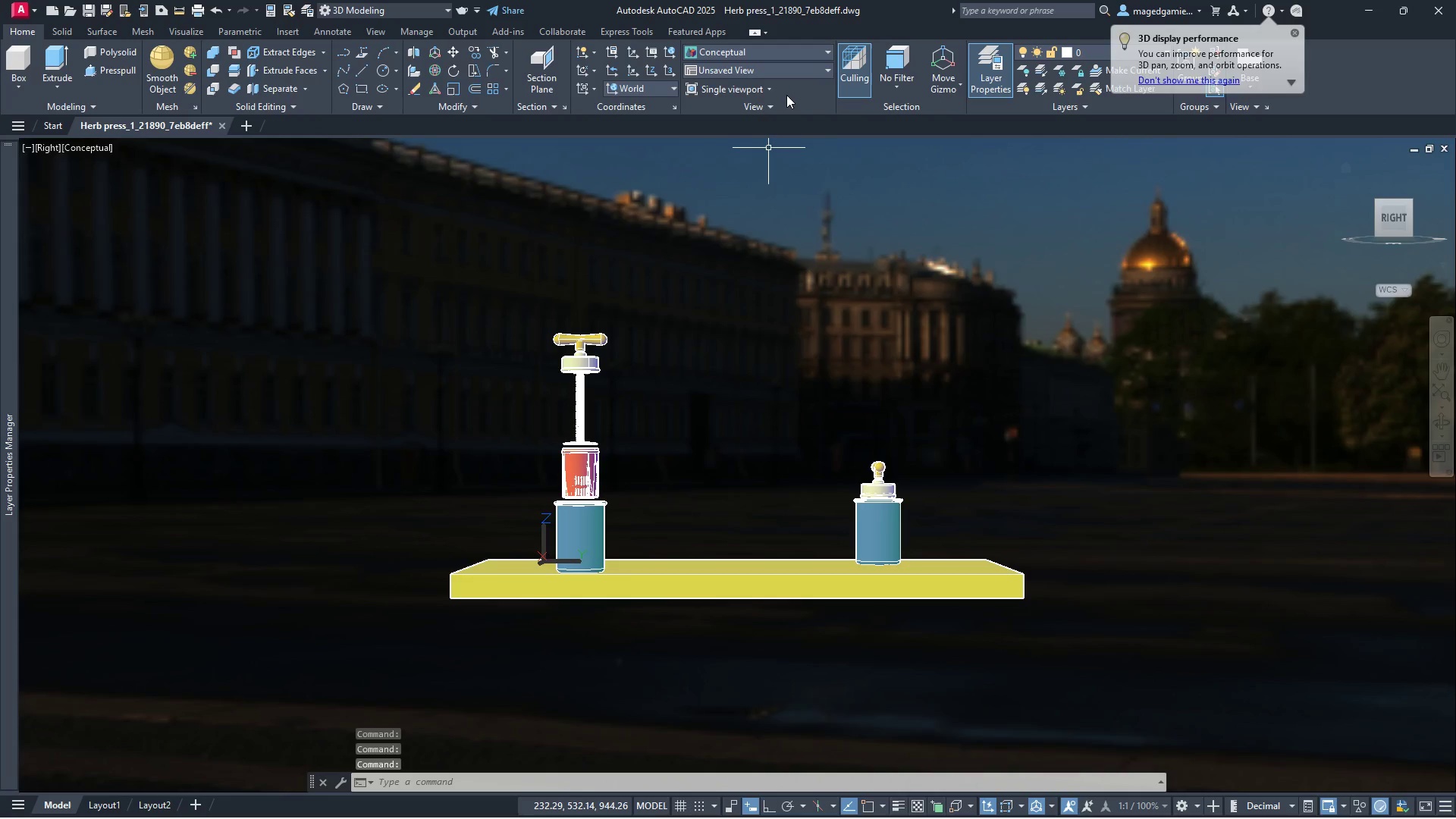 
left_click([781, 55])
 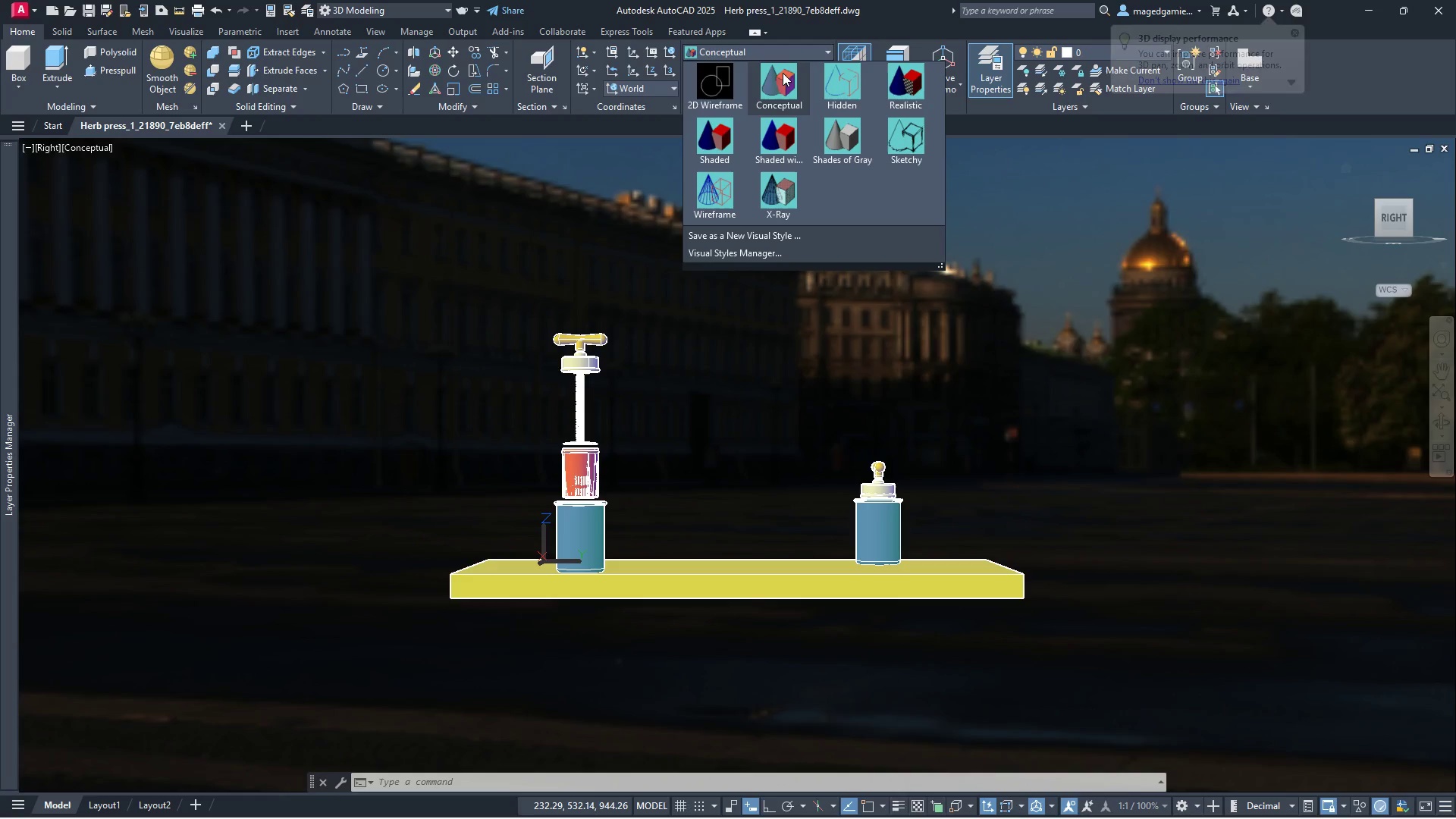 
left_click([784, 81])
 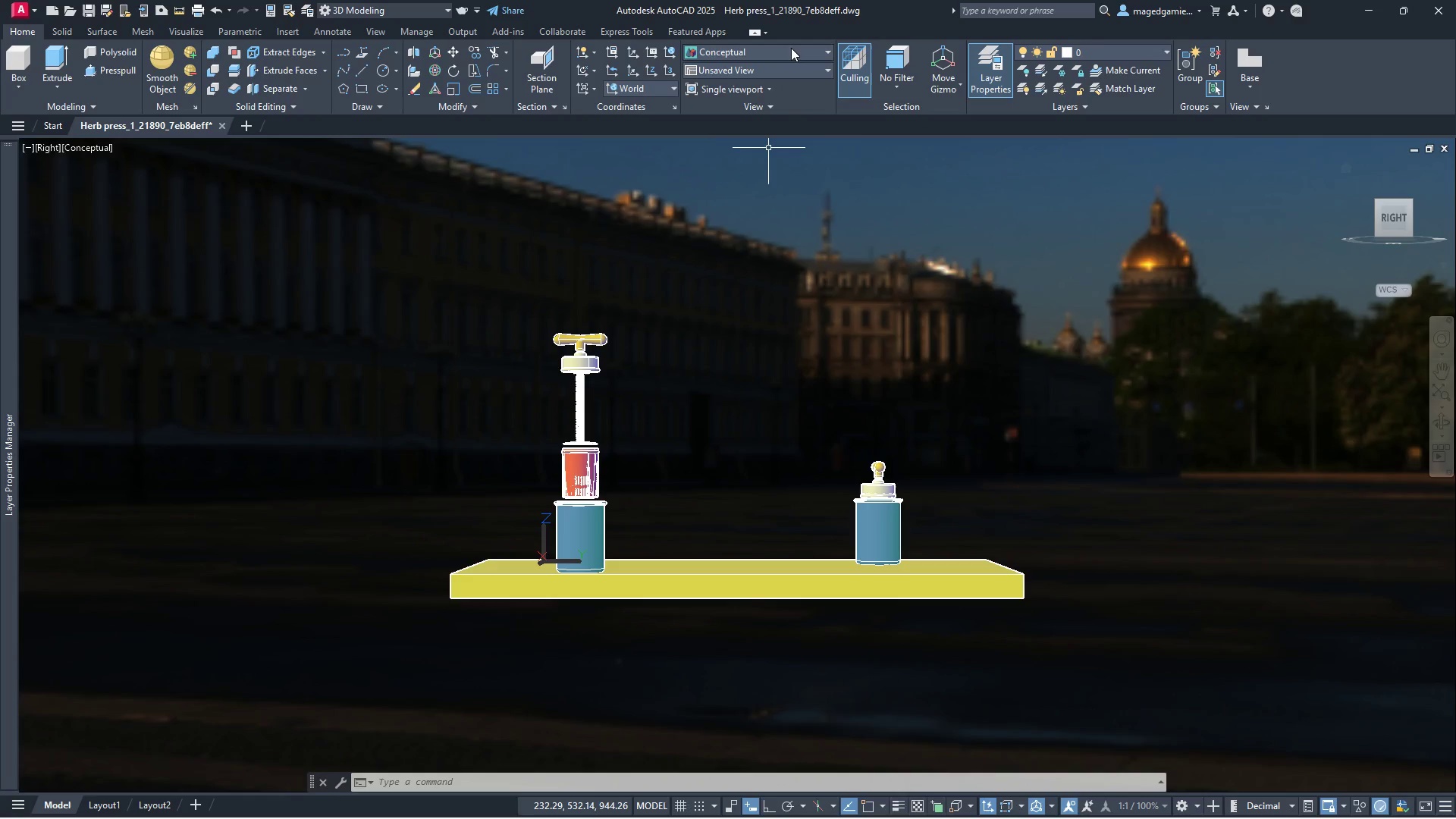 
left_click([791, 48])
 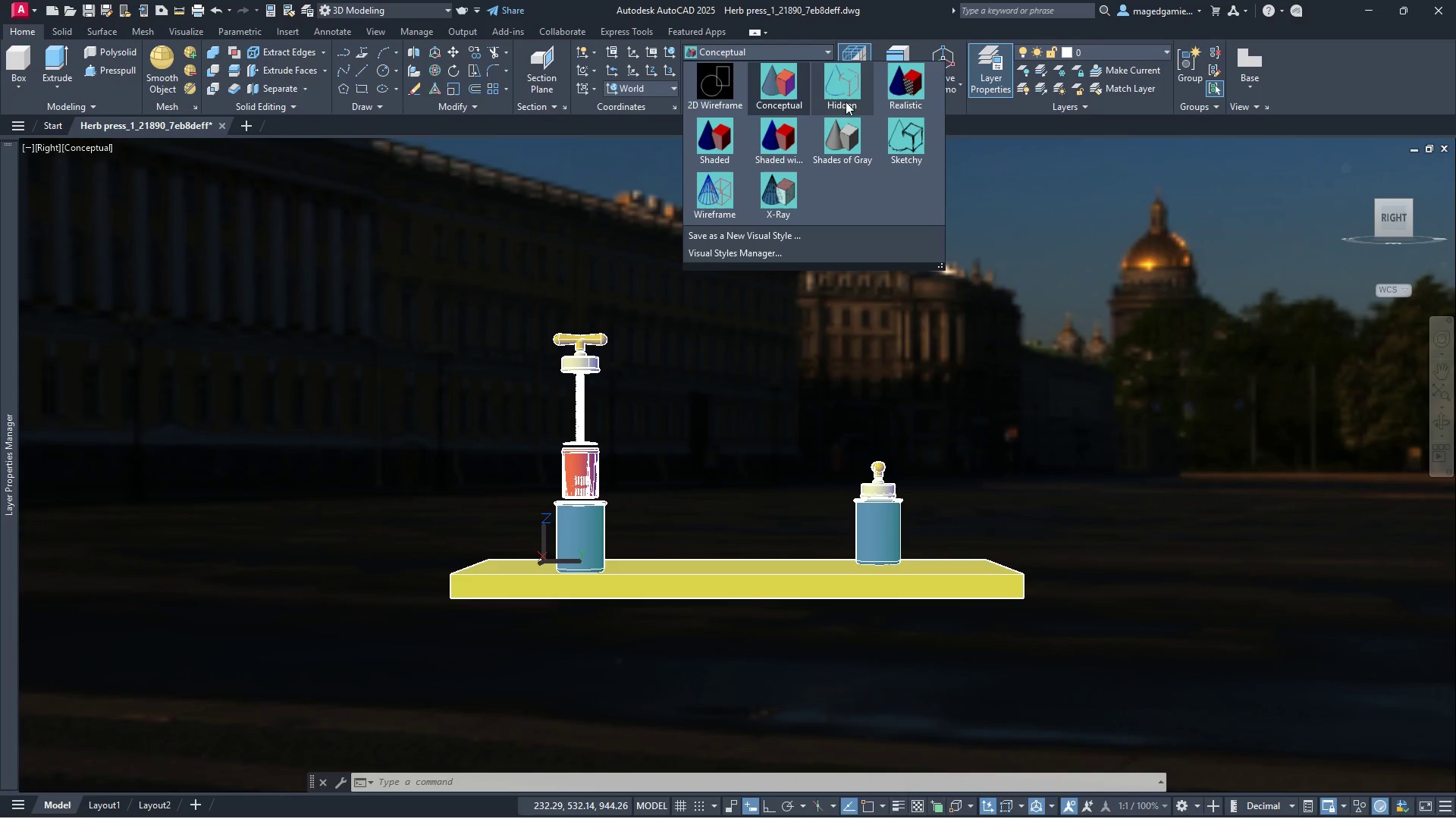 
left_click([849, 134])
 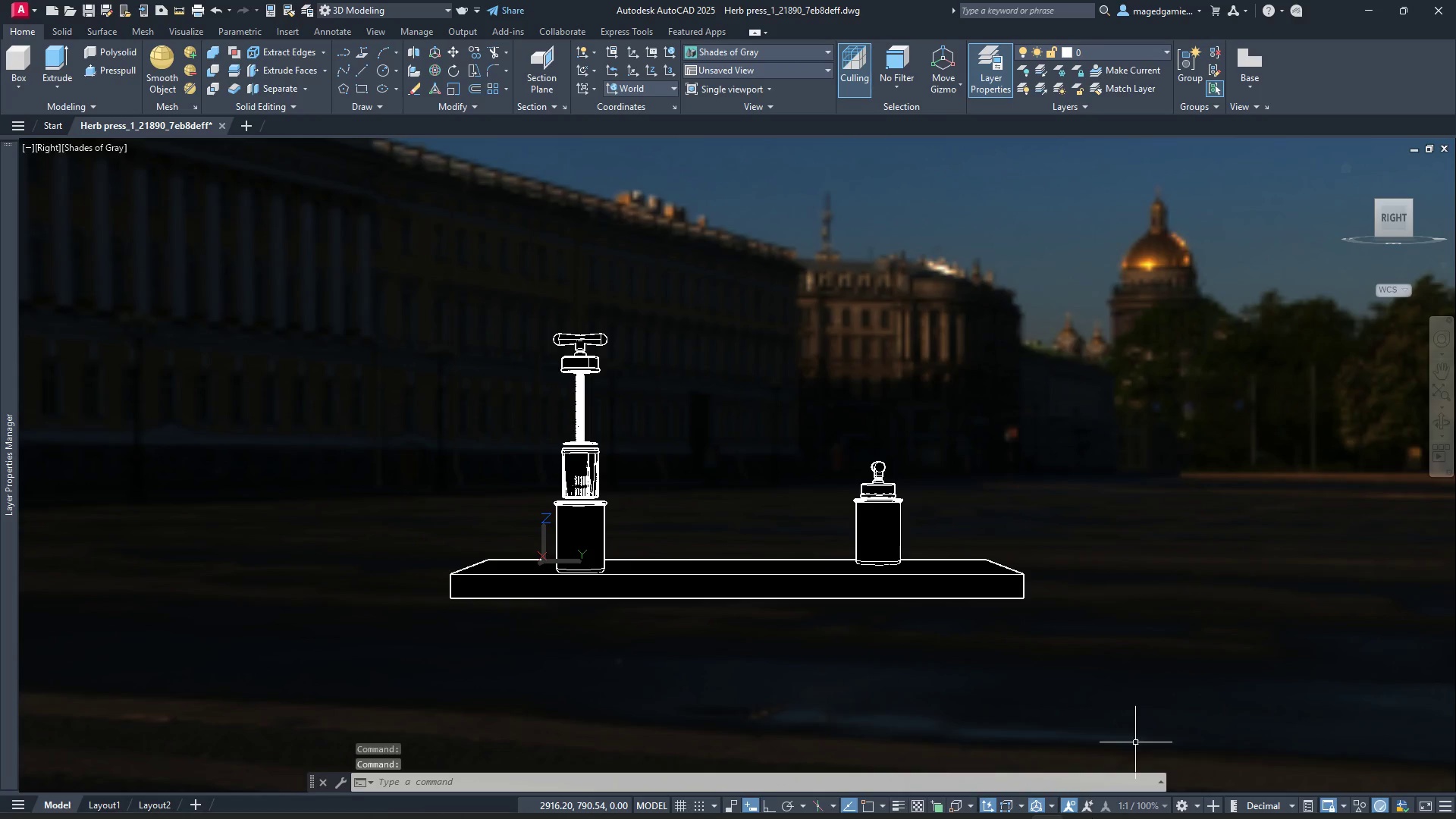 
wait(6.7)
 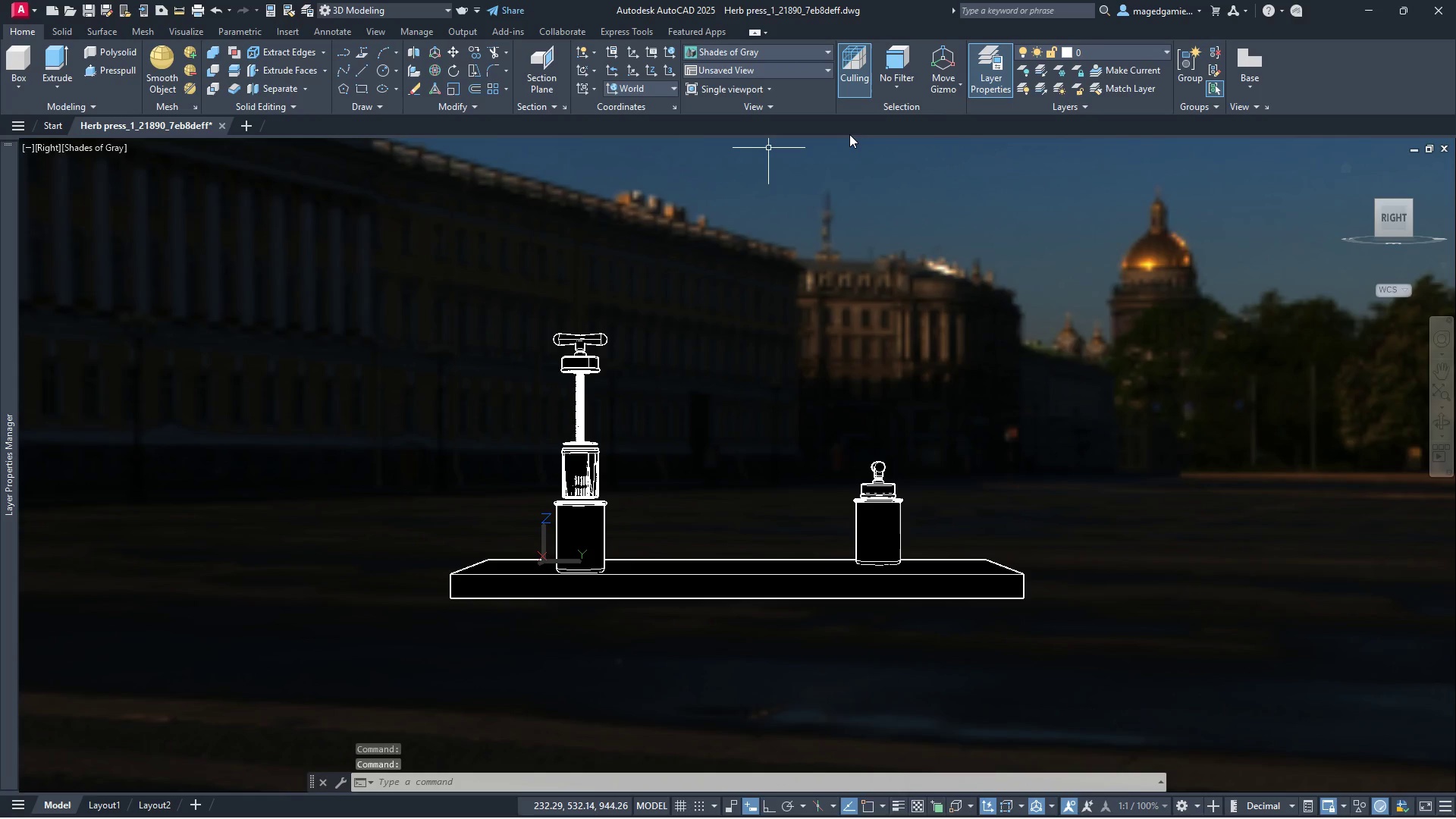 
left_click([974, 805])
 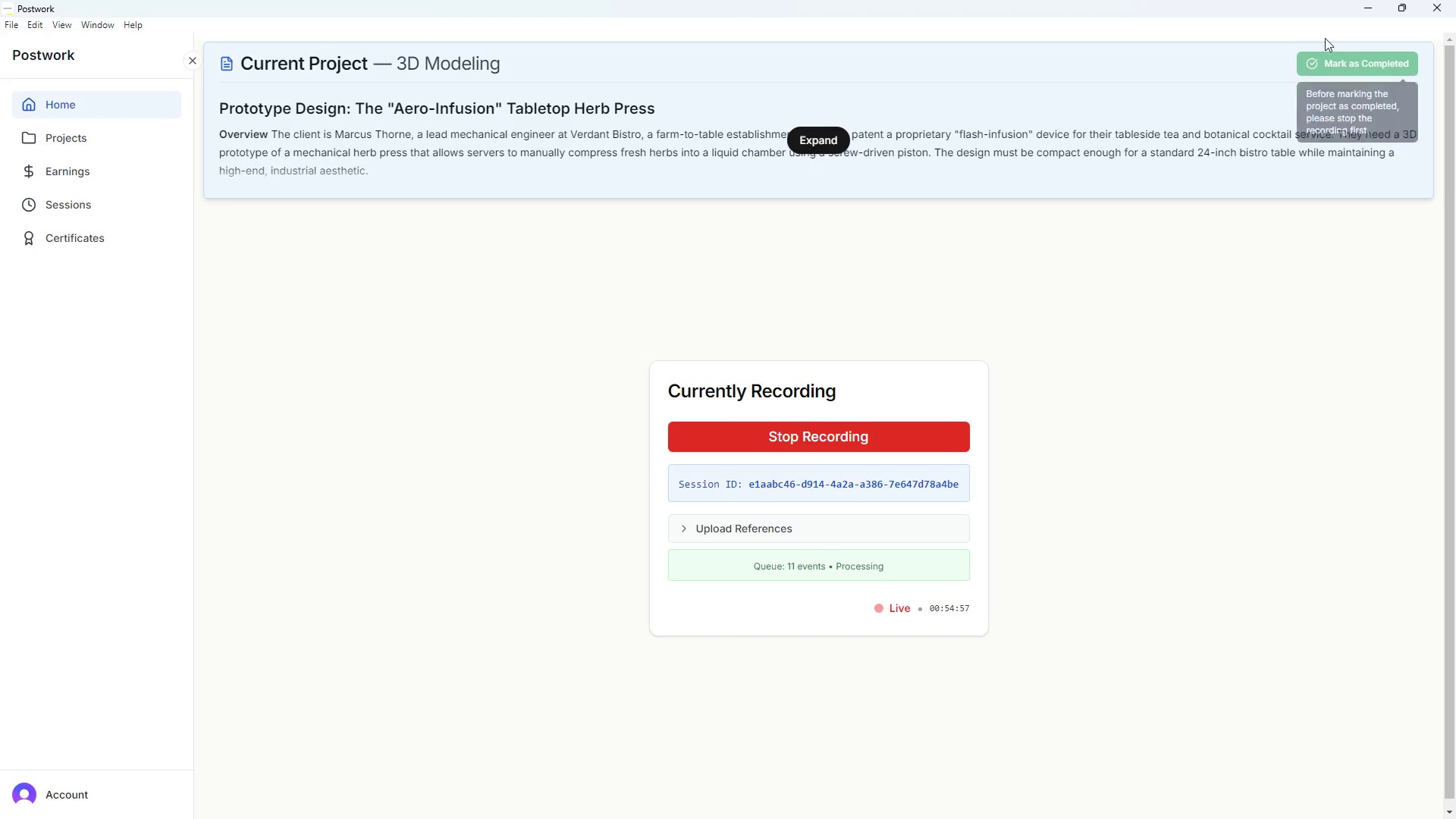 
left_click([1372, 13])
 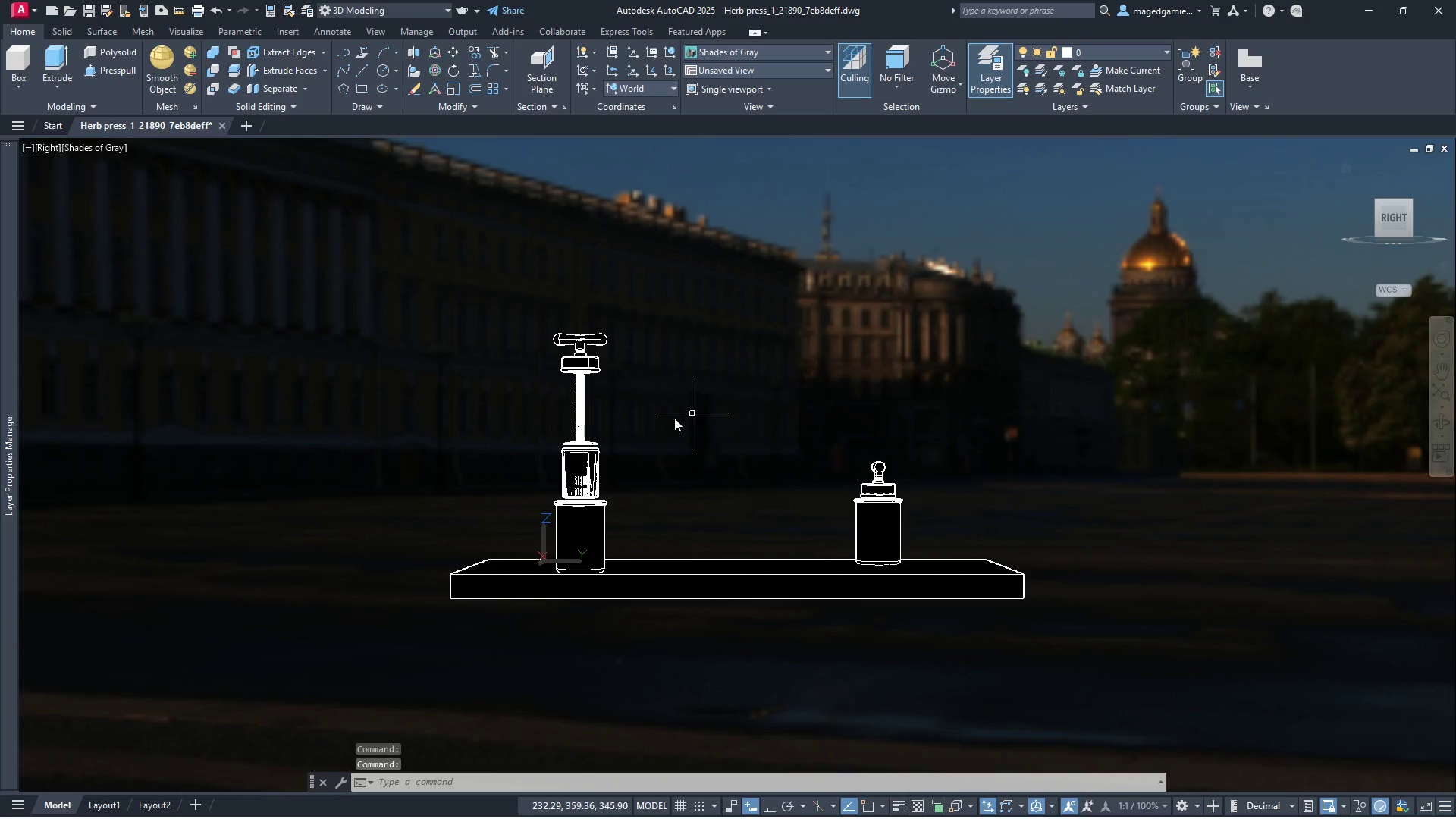 
scroll: coordinate [266, 384], scroll_direction: up, amount: 4.0
 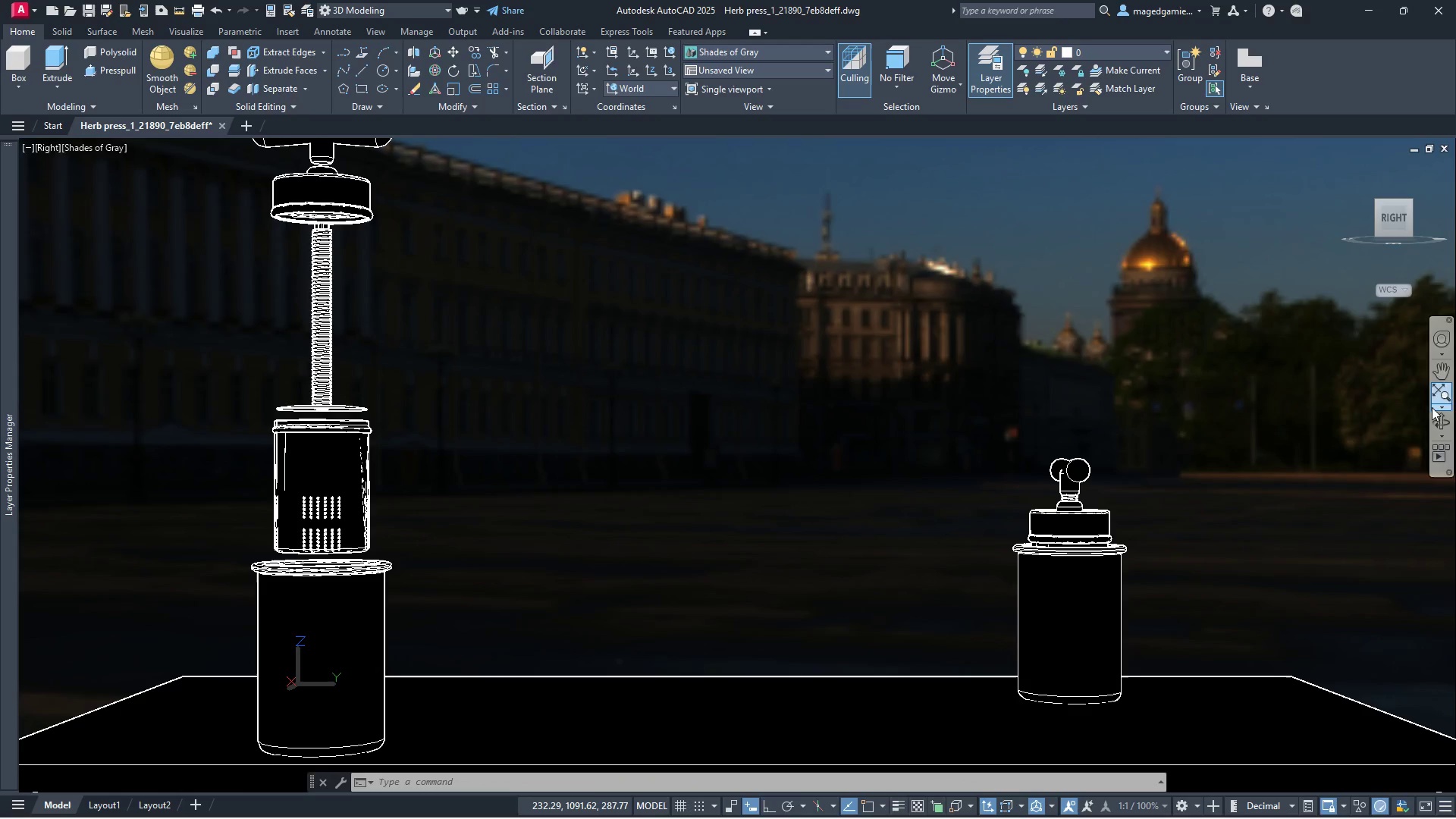 
left_click([1438, 422])
 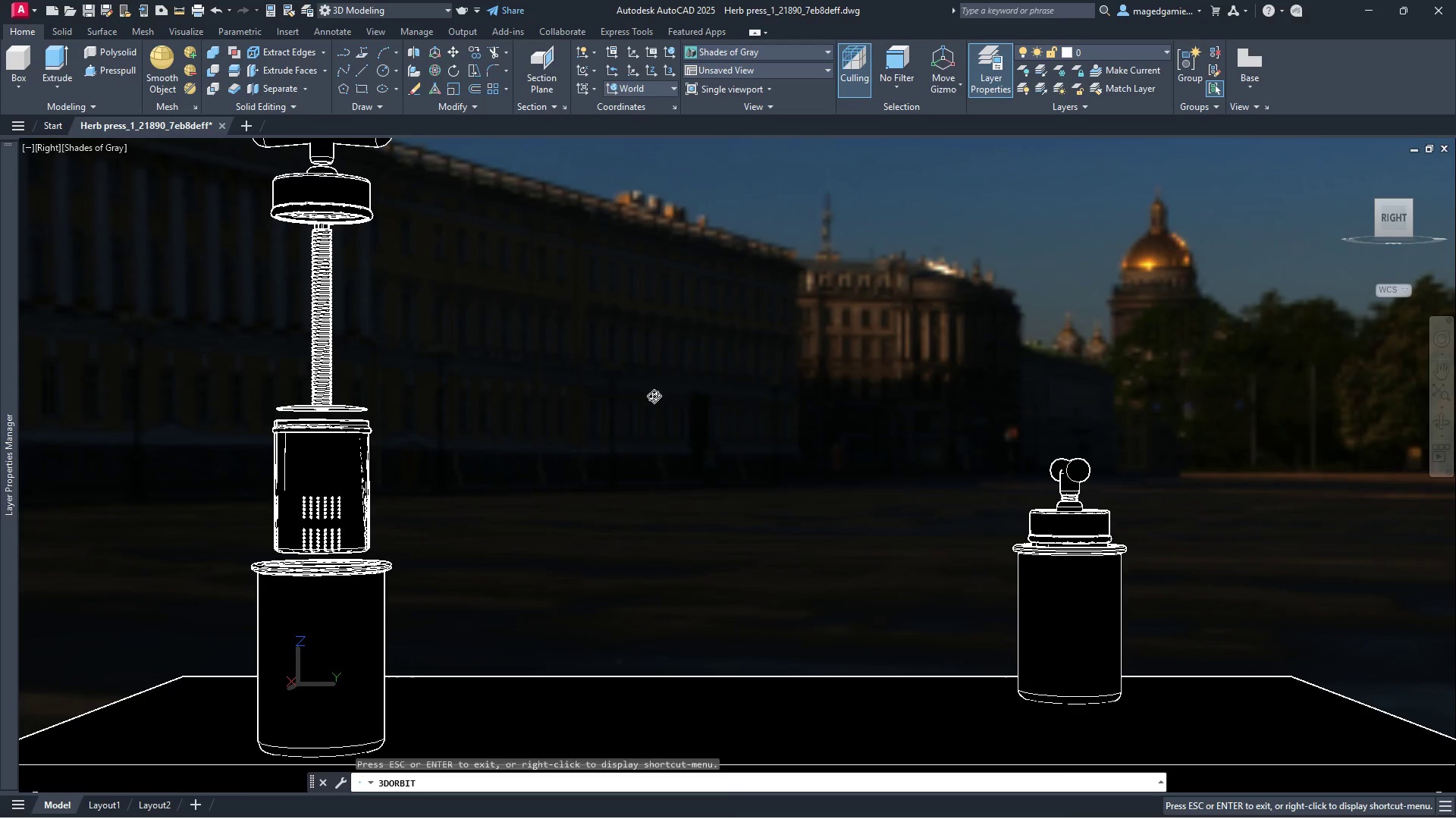 
left_click_drag(start_coordinate=[652, 396], to_coordinate=[681, 400])
 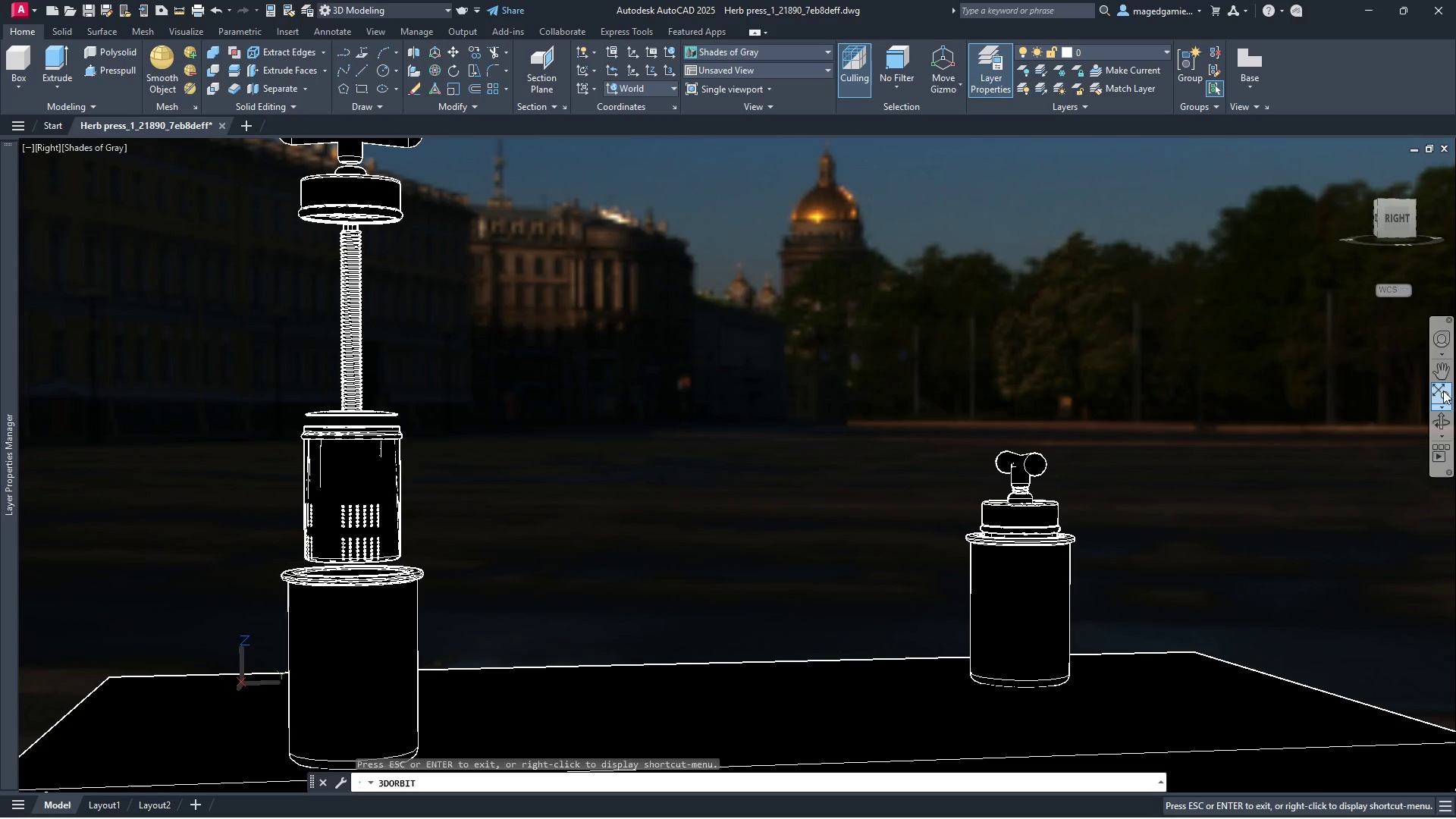 
left_click([1437, 374])
 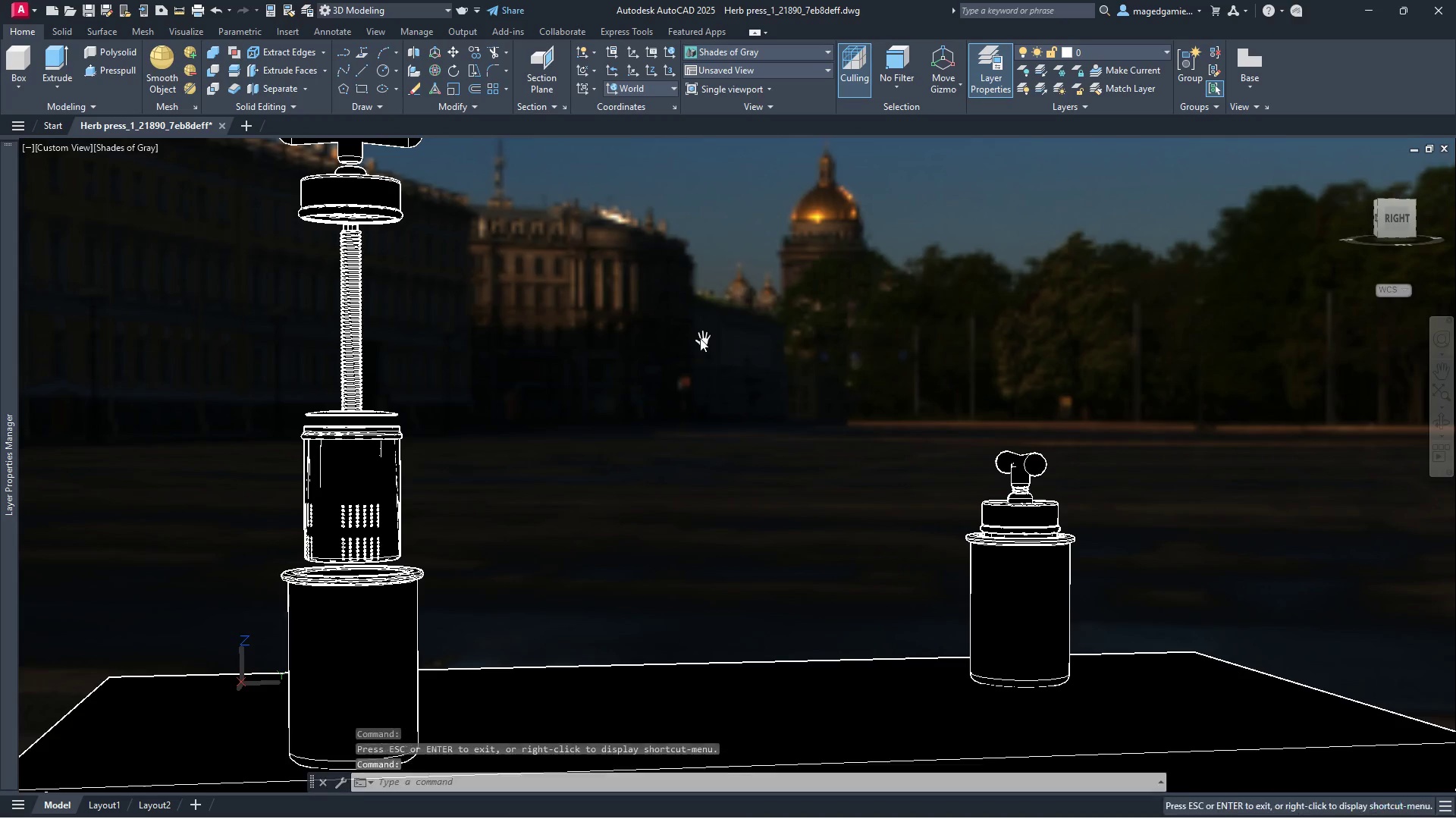 
left_click_drag(start_coordinate=[698, 338], to_coordinate=[1012, 354])
 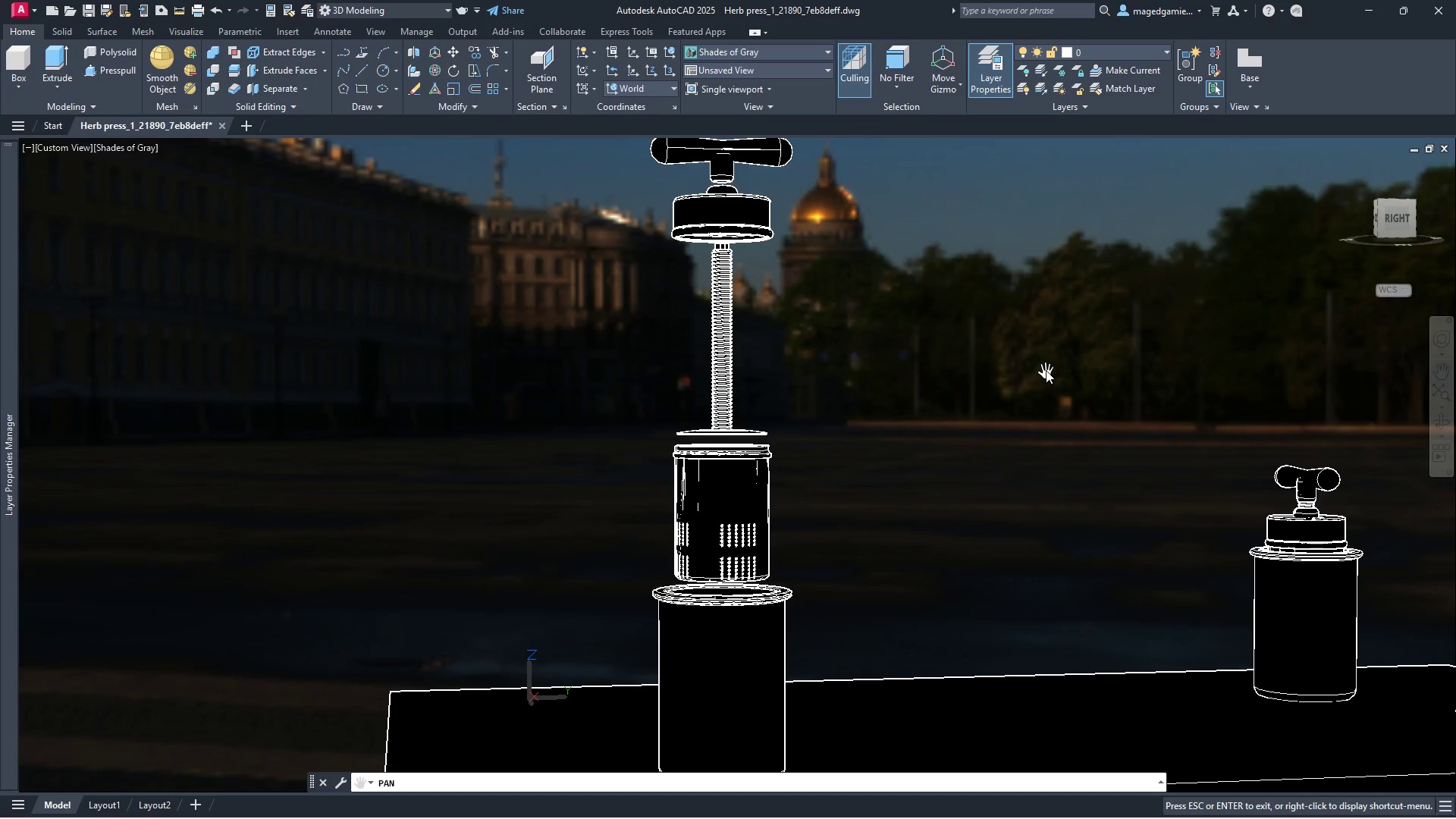 
right_click([1036, 372])
 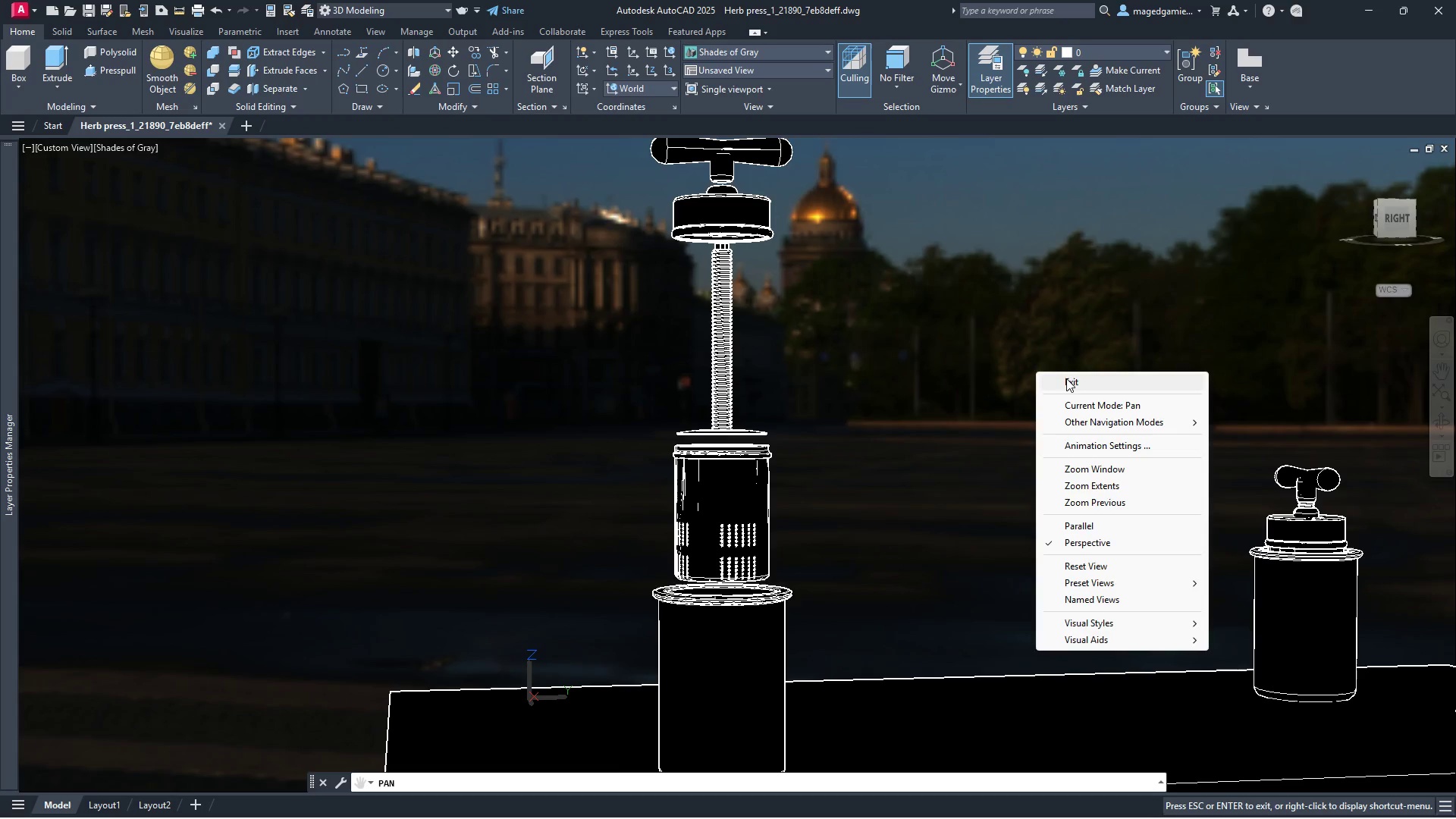 
left_click([1066, 378])
 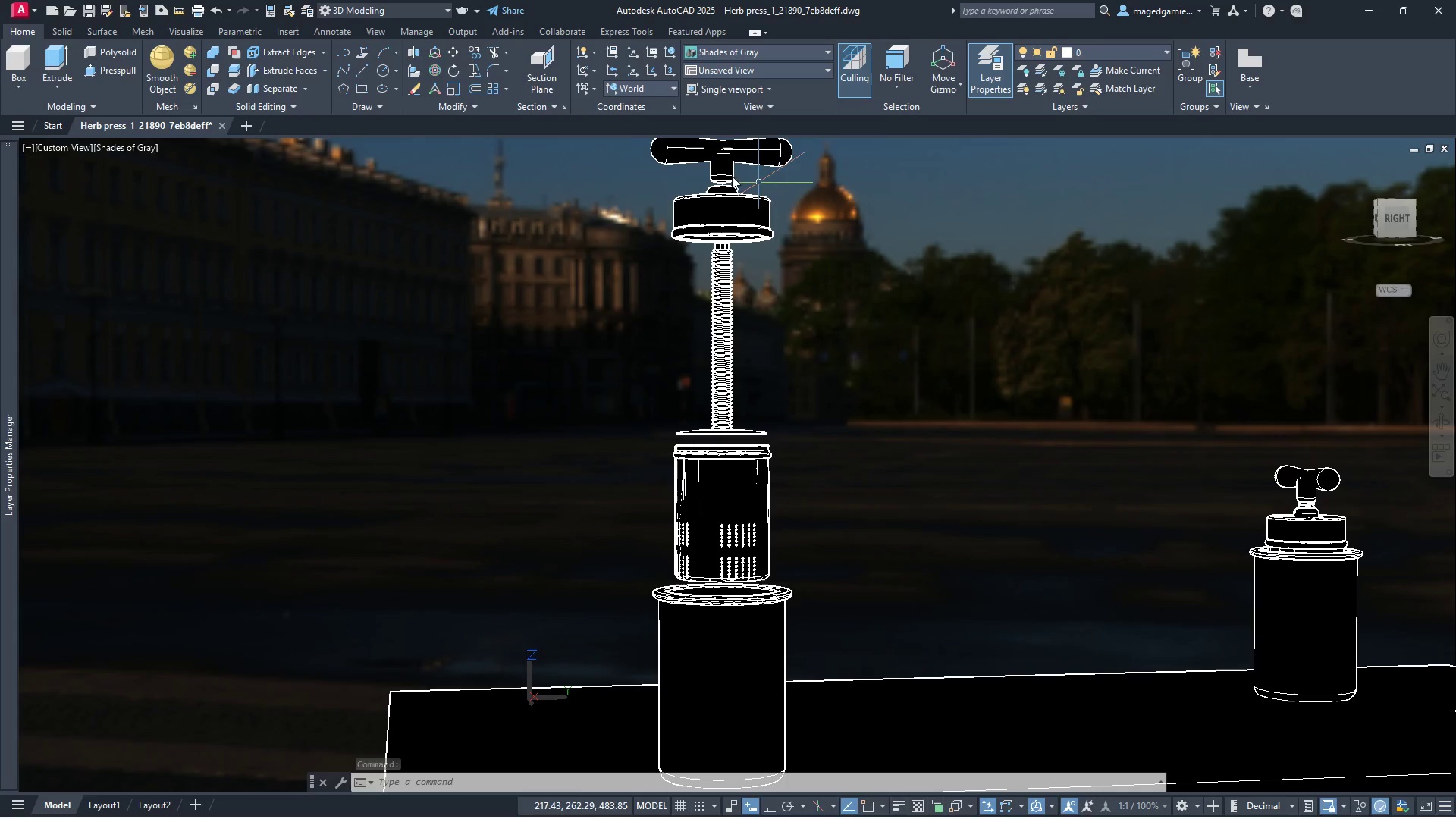 
wait(5.91)
 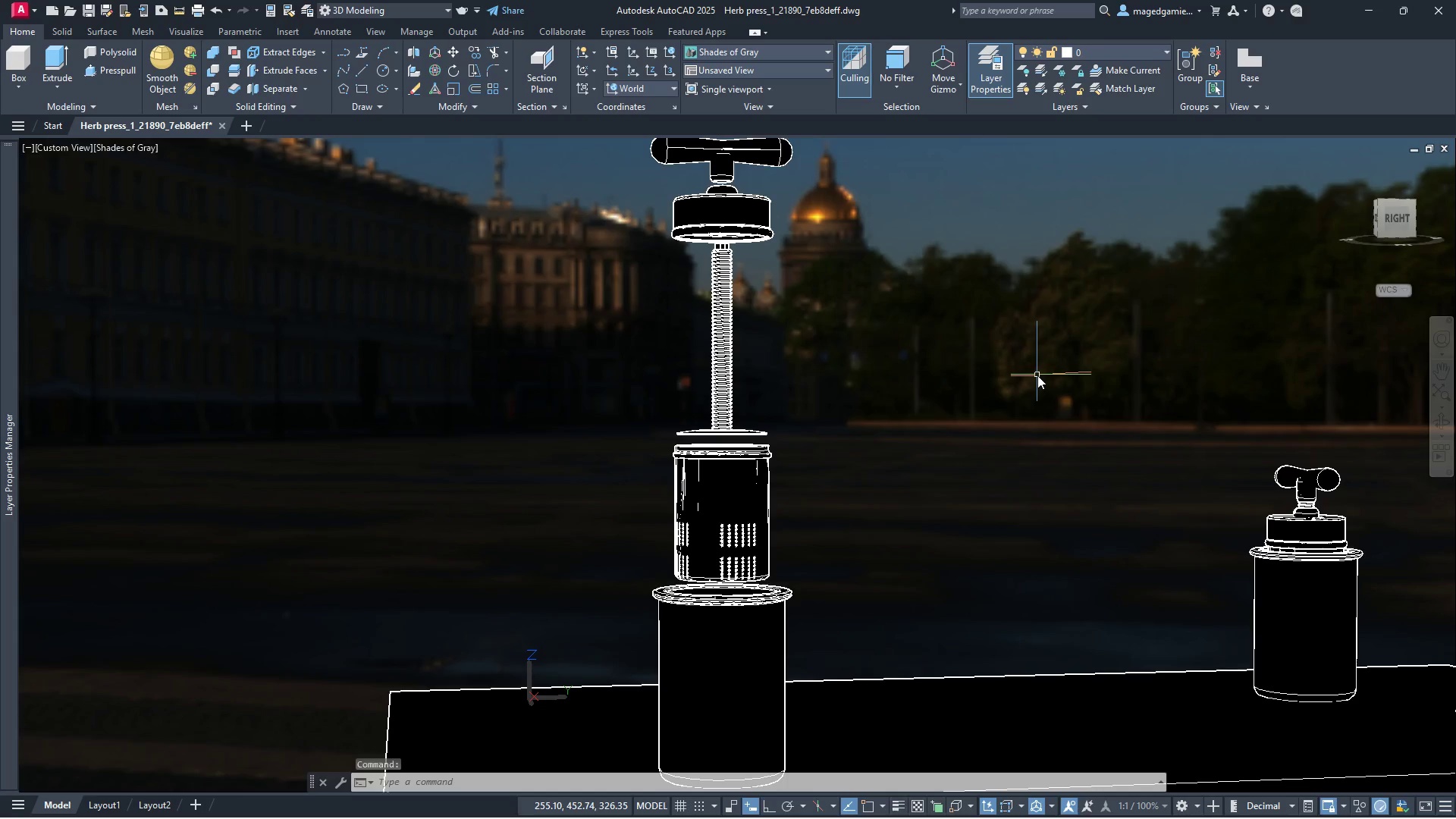 
scroll: coordinate [864, 293], scroll_direction: up, amount: 1.0
 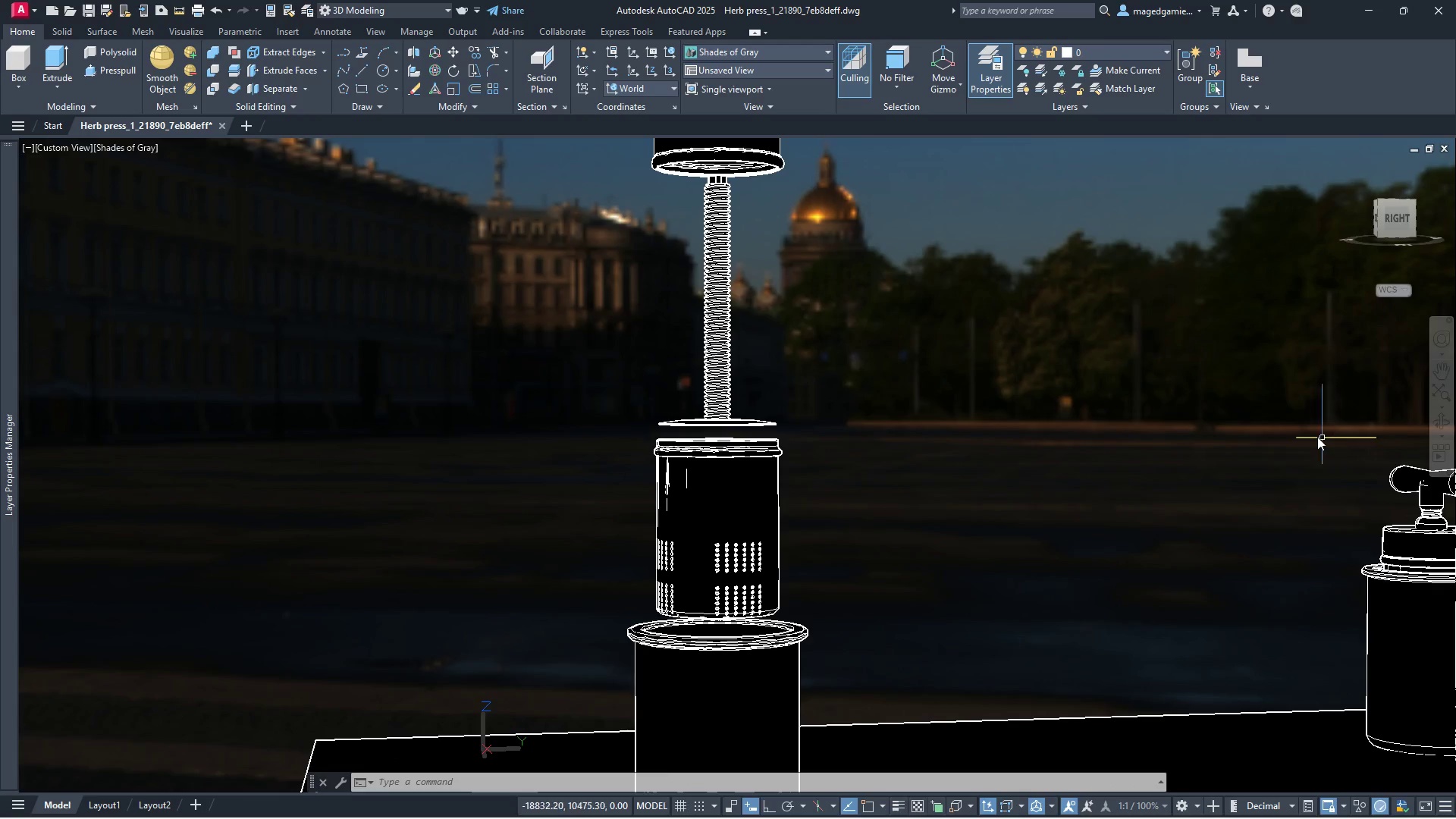 
wait(5.26)
 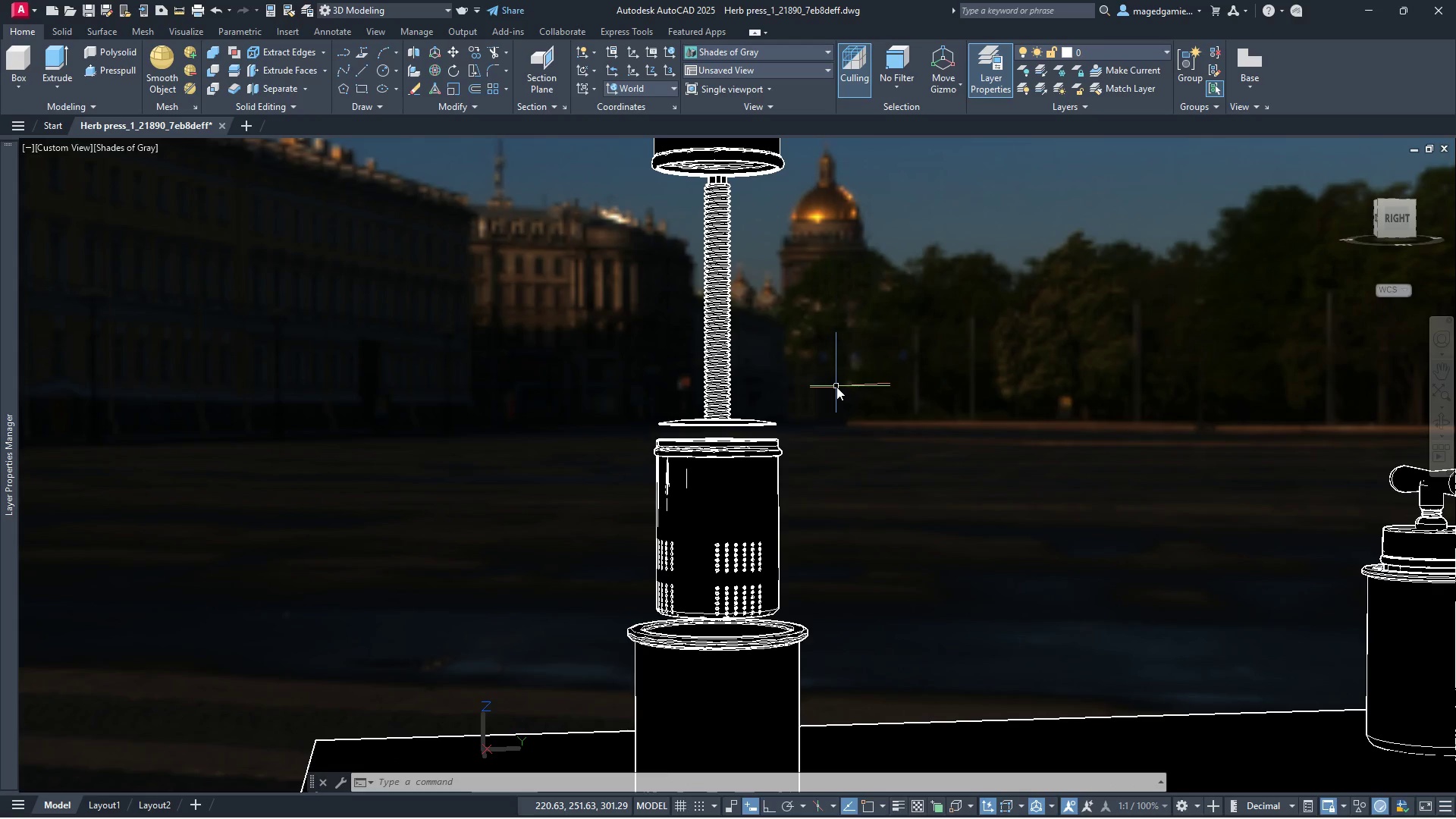 
scroll: coordinate [240, 462], scroll_direction: down, amount: 2.0
 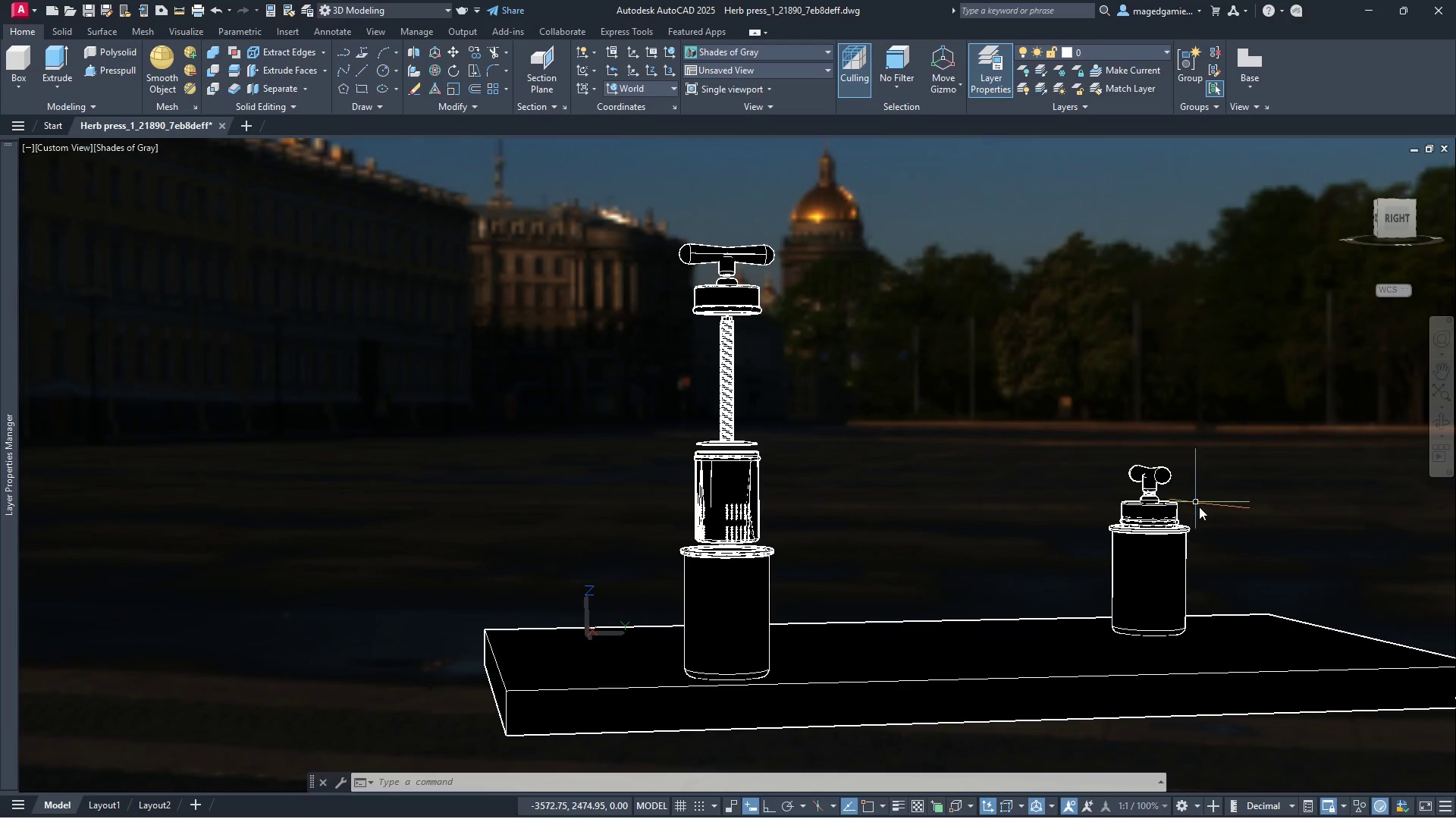 
scroll: coordinate [1230, 510], scroll_direction: up, amount: 1.0
 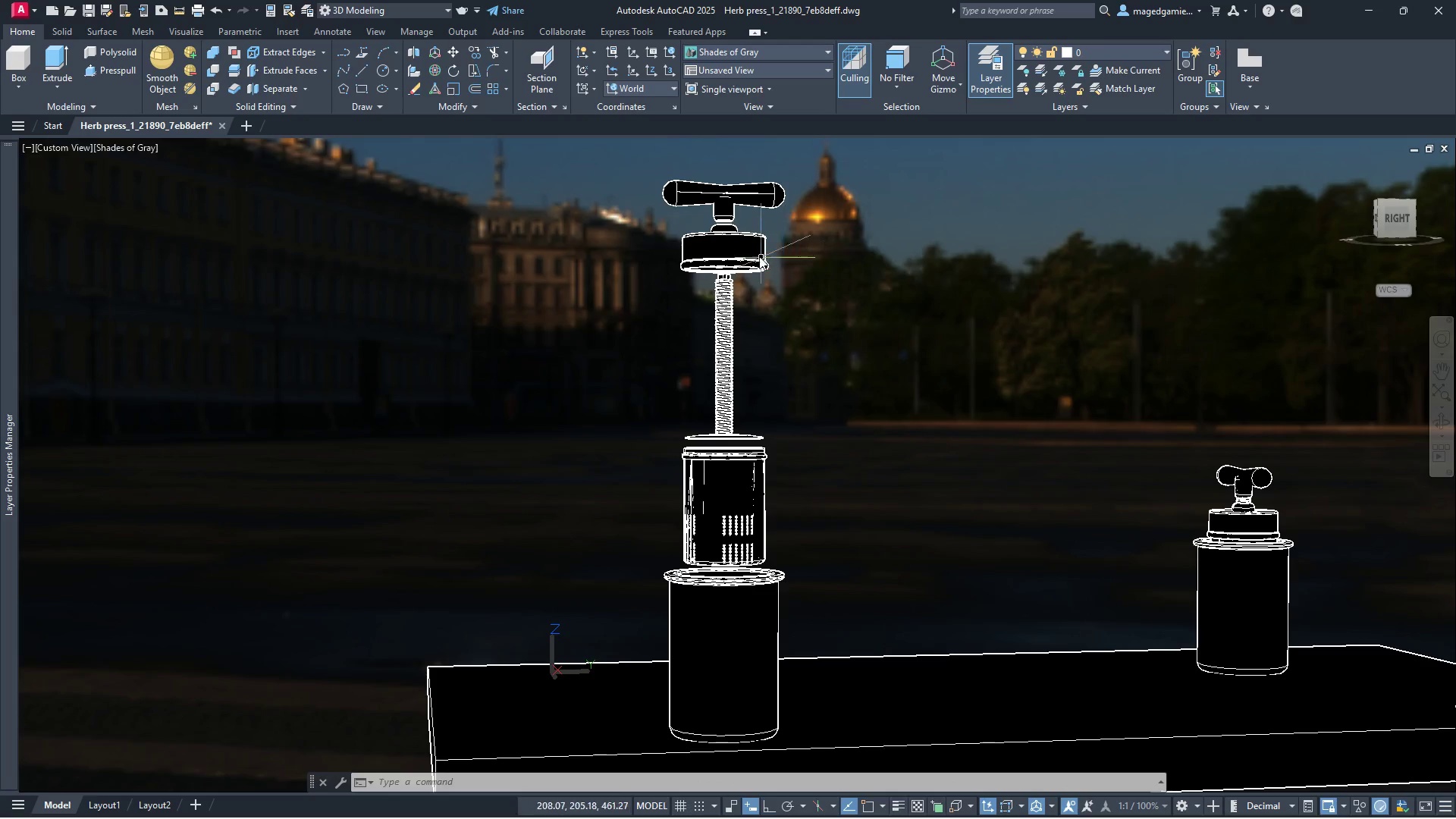 
left_click([758, 256])
 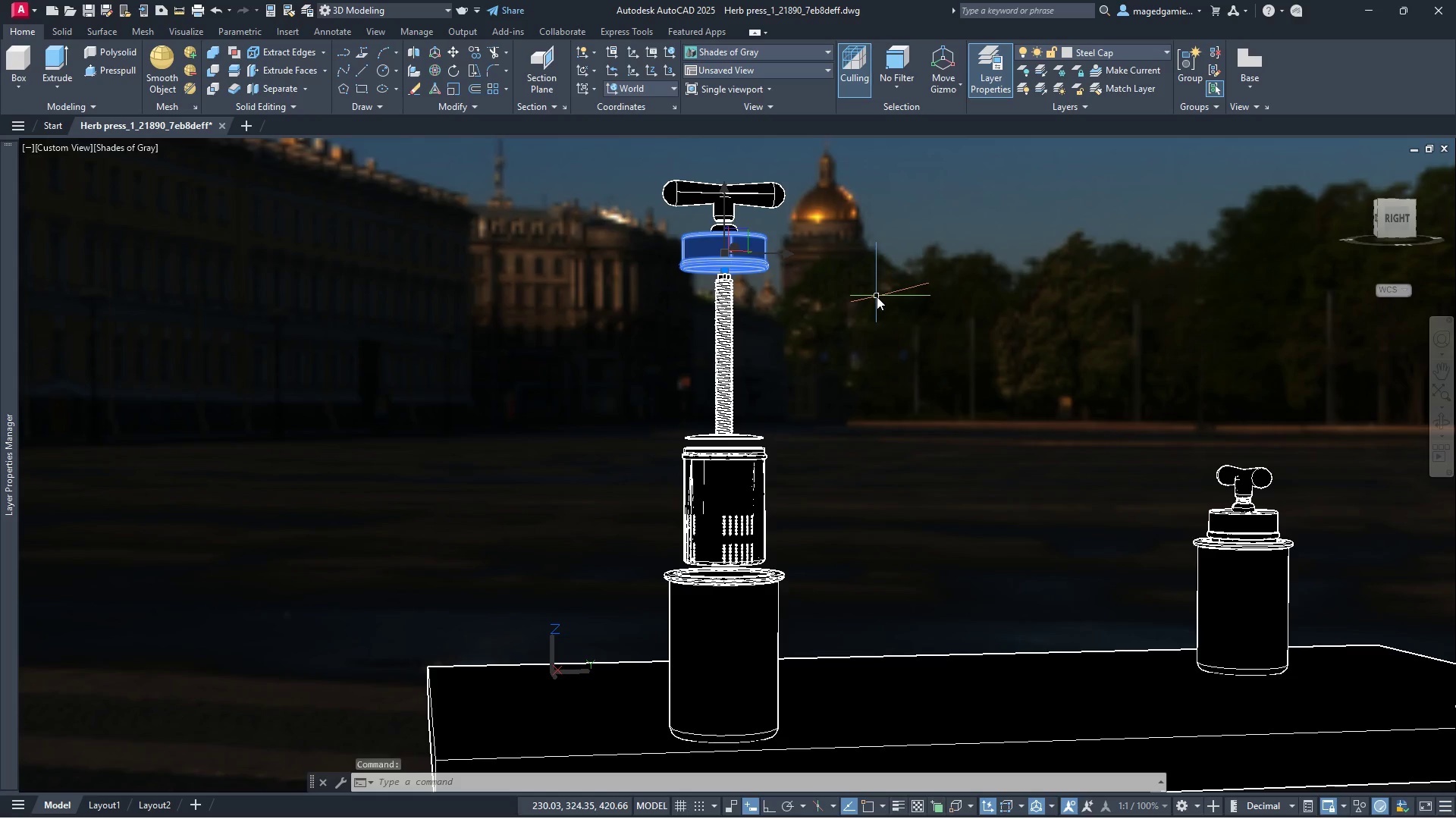 
key(Delete)
 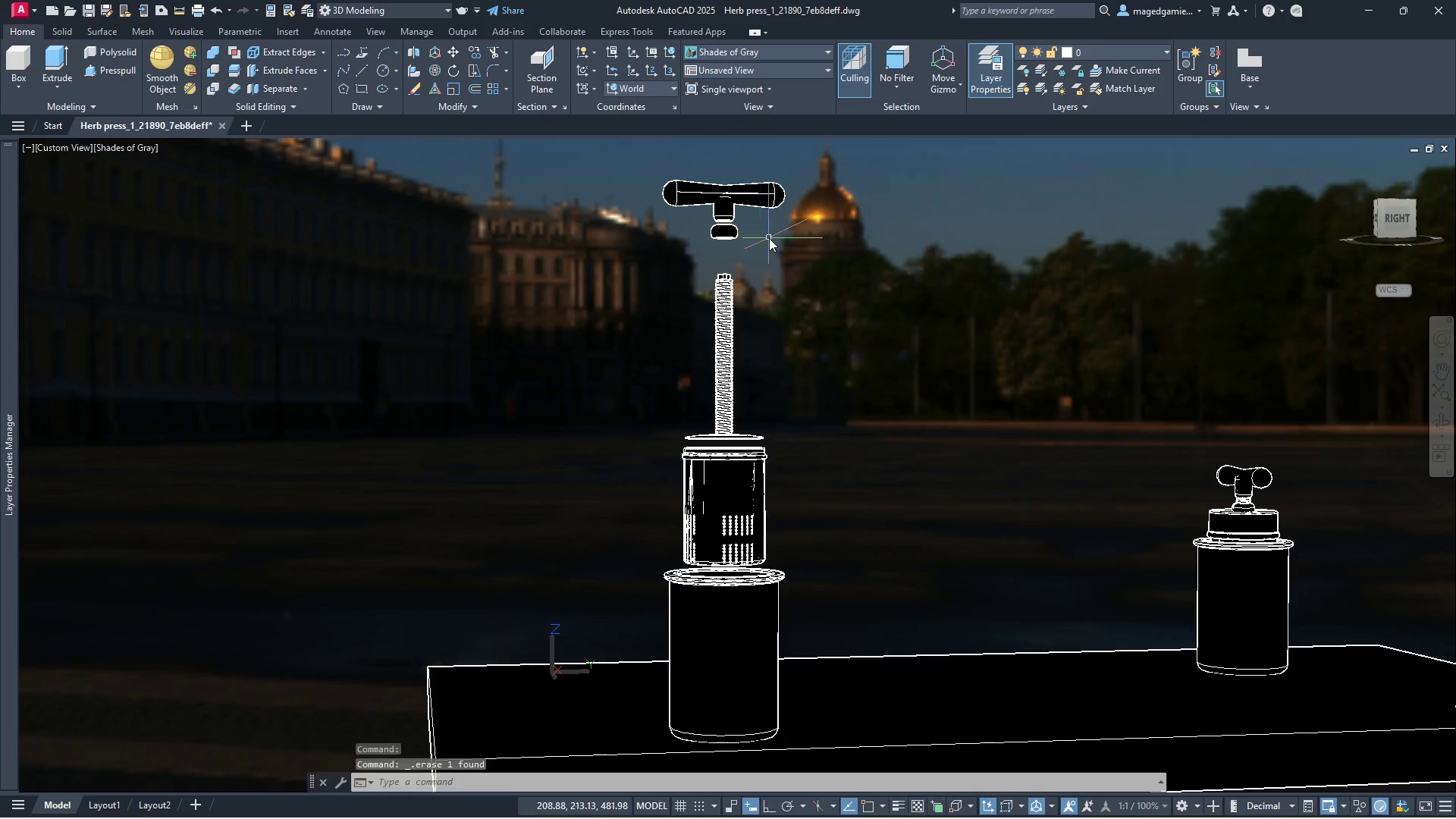 
left_click([770, 238])
 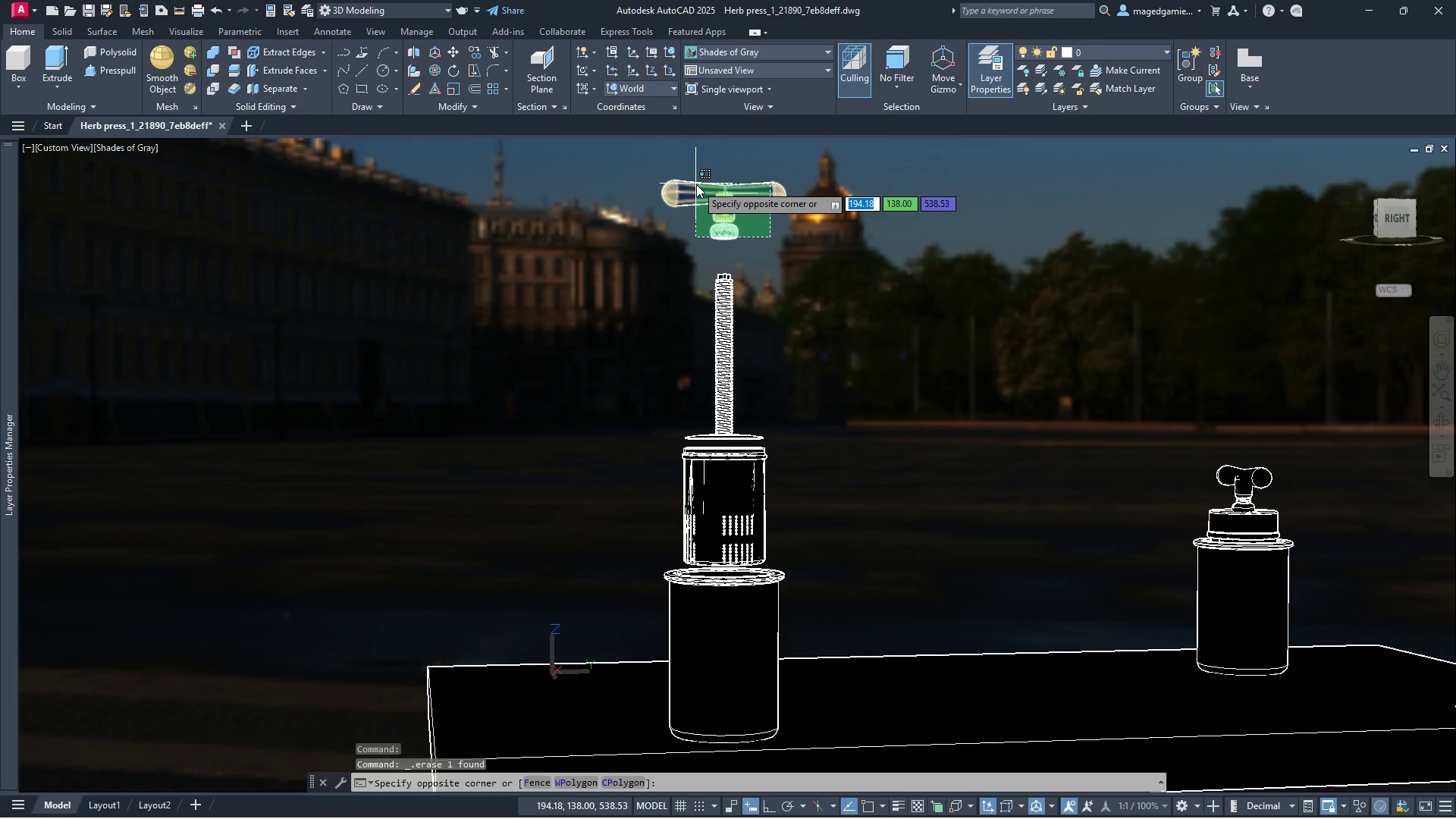 
left_click([696, 184])
 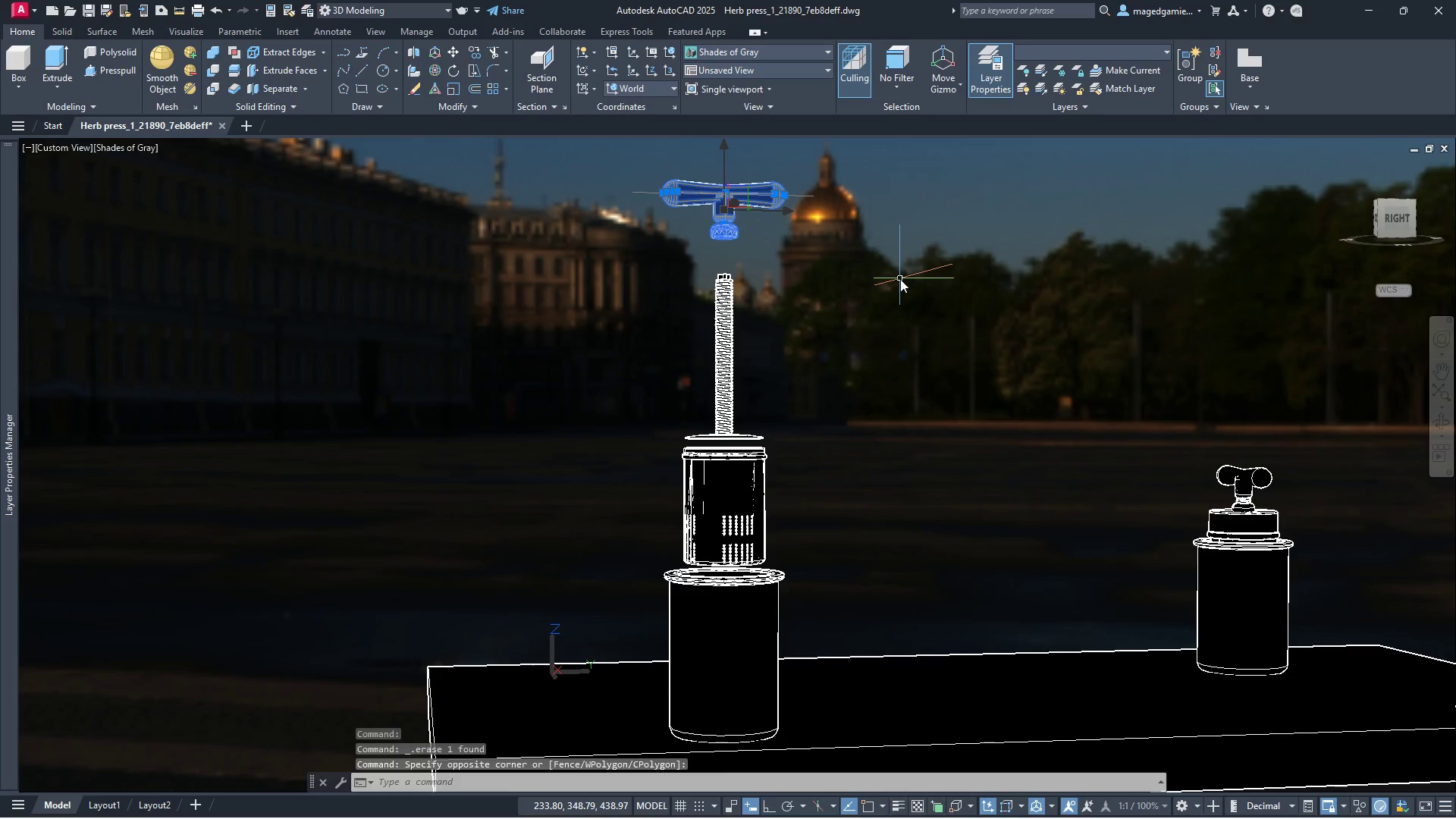 
key(Delete)
 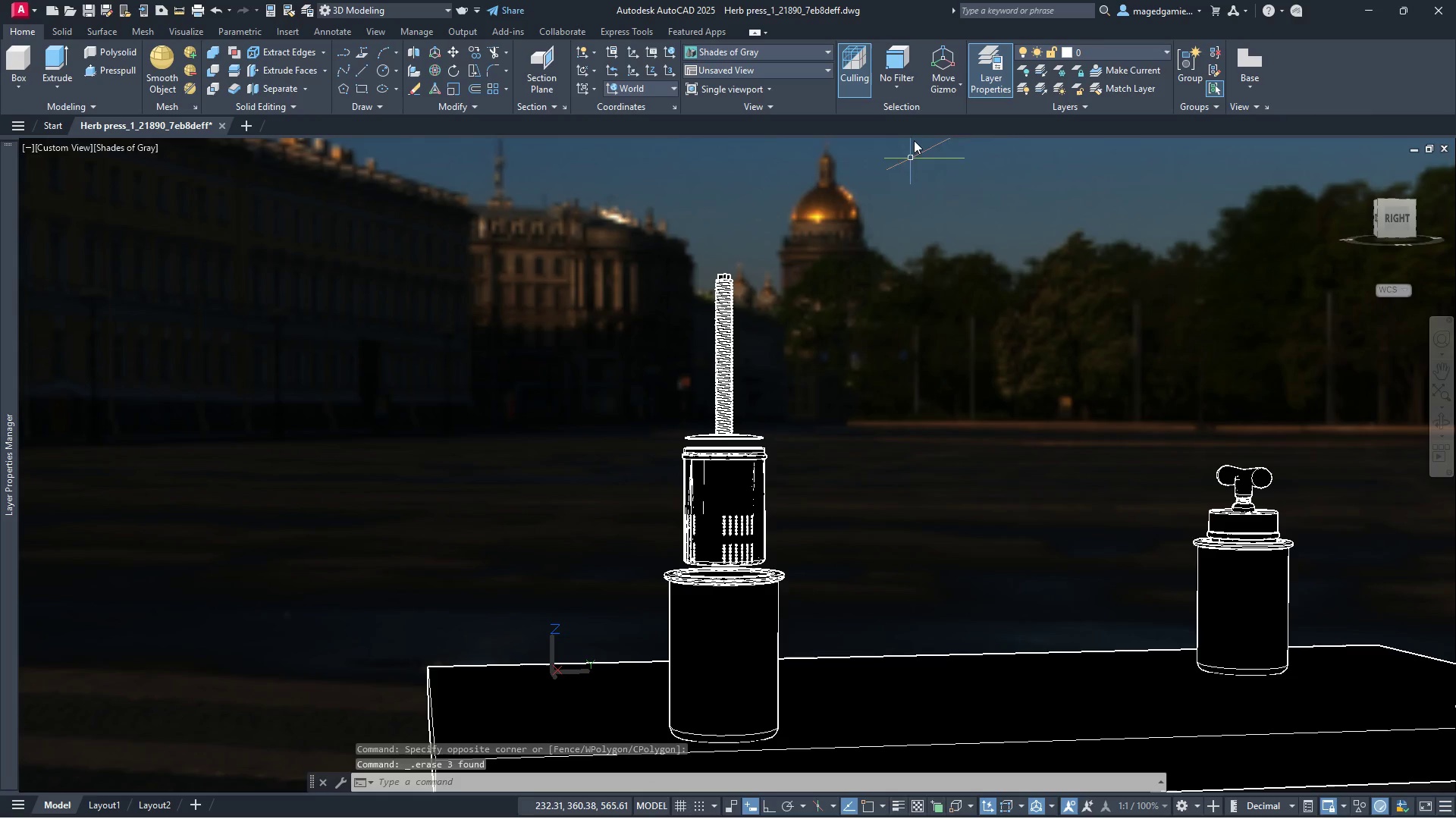 
mouse_move([930, 86])
 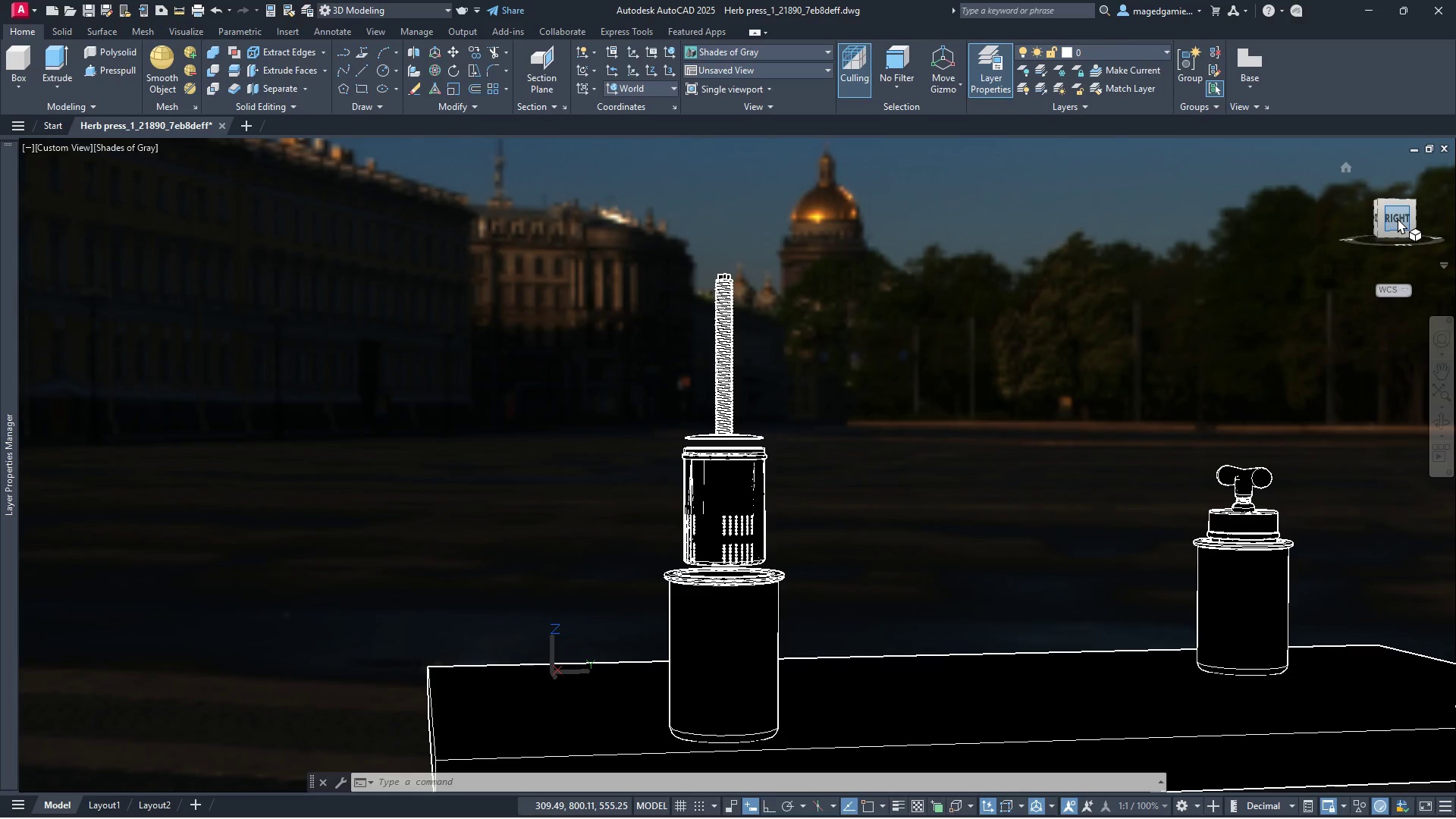 
left_click([1398, 218])
 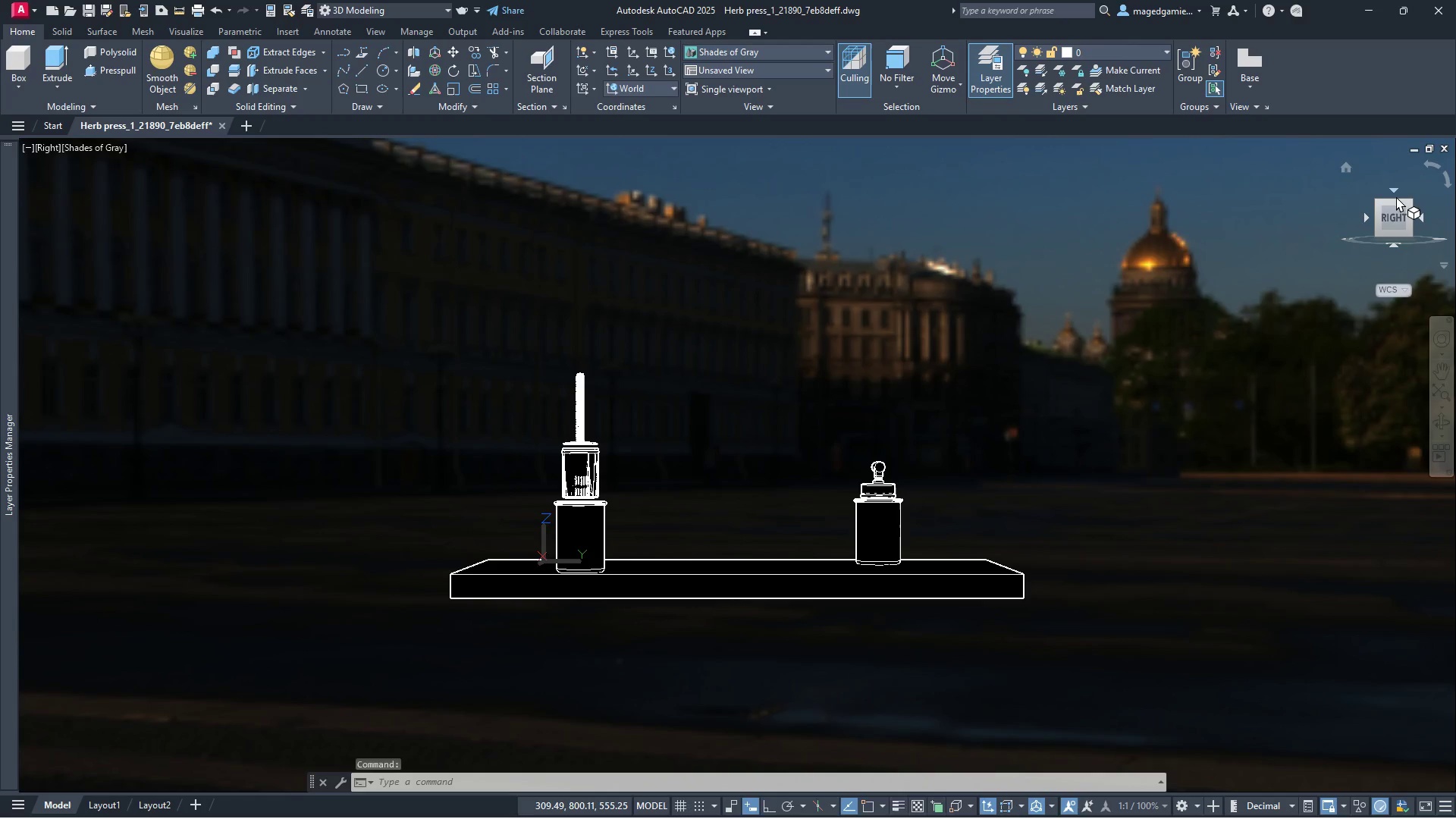 
left_click([1392, 191])
 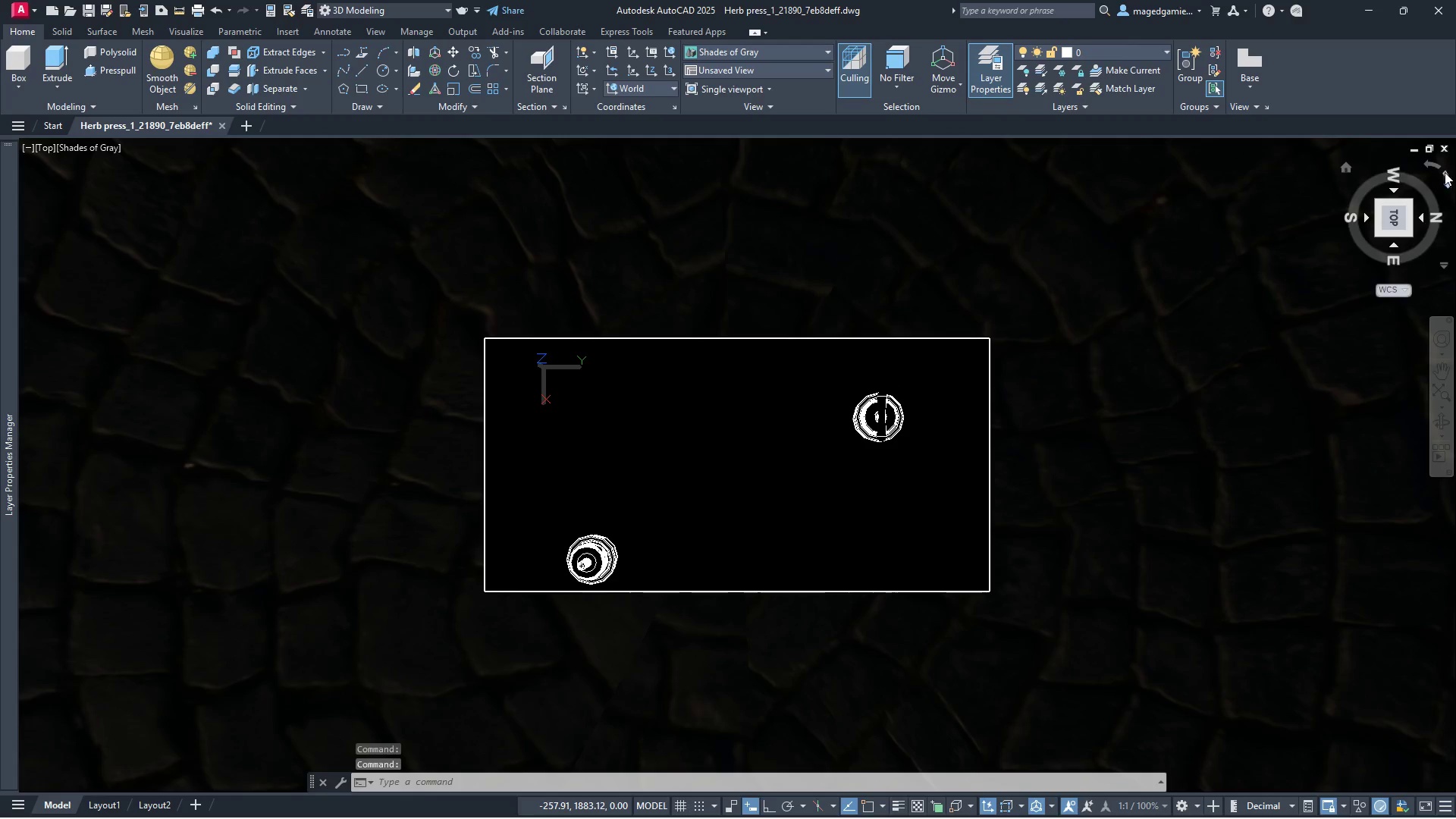 
right_click([1410, 223])
 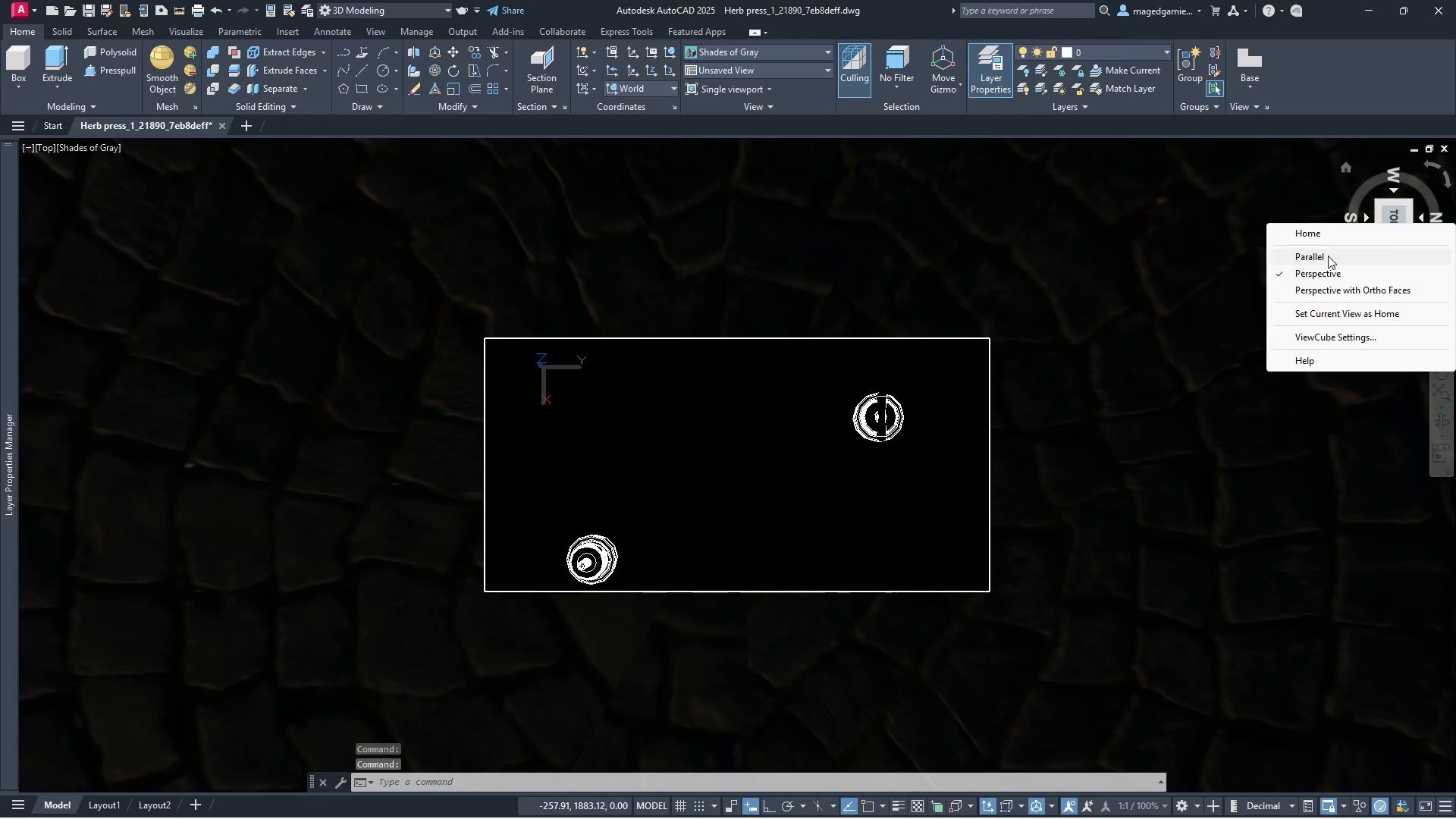 
left_click([1328, 256])
 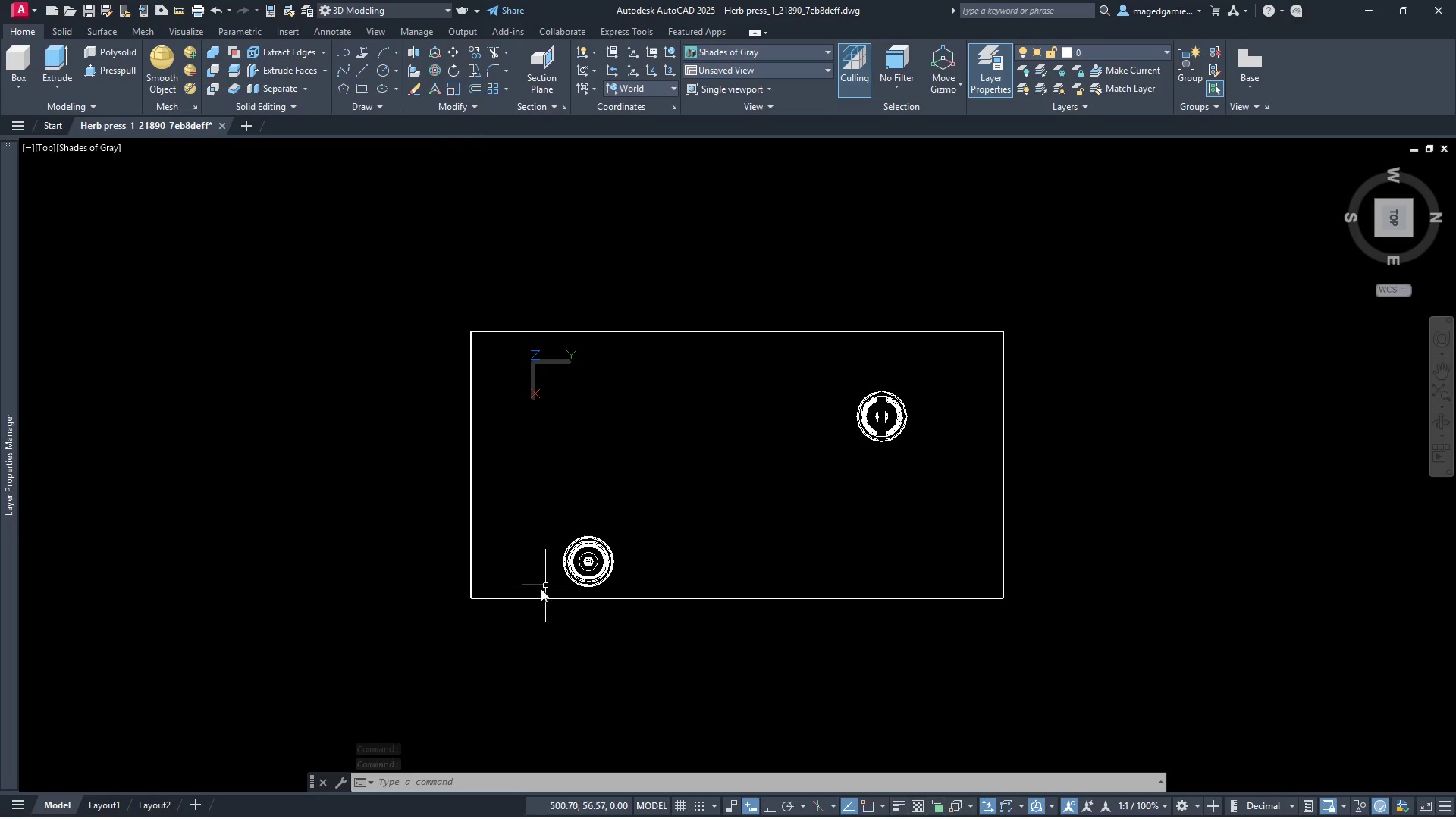 
scroll: coordinate [566, 520], scroll_direction: up, amount: 6.0
 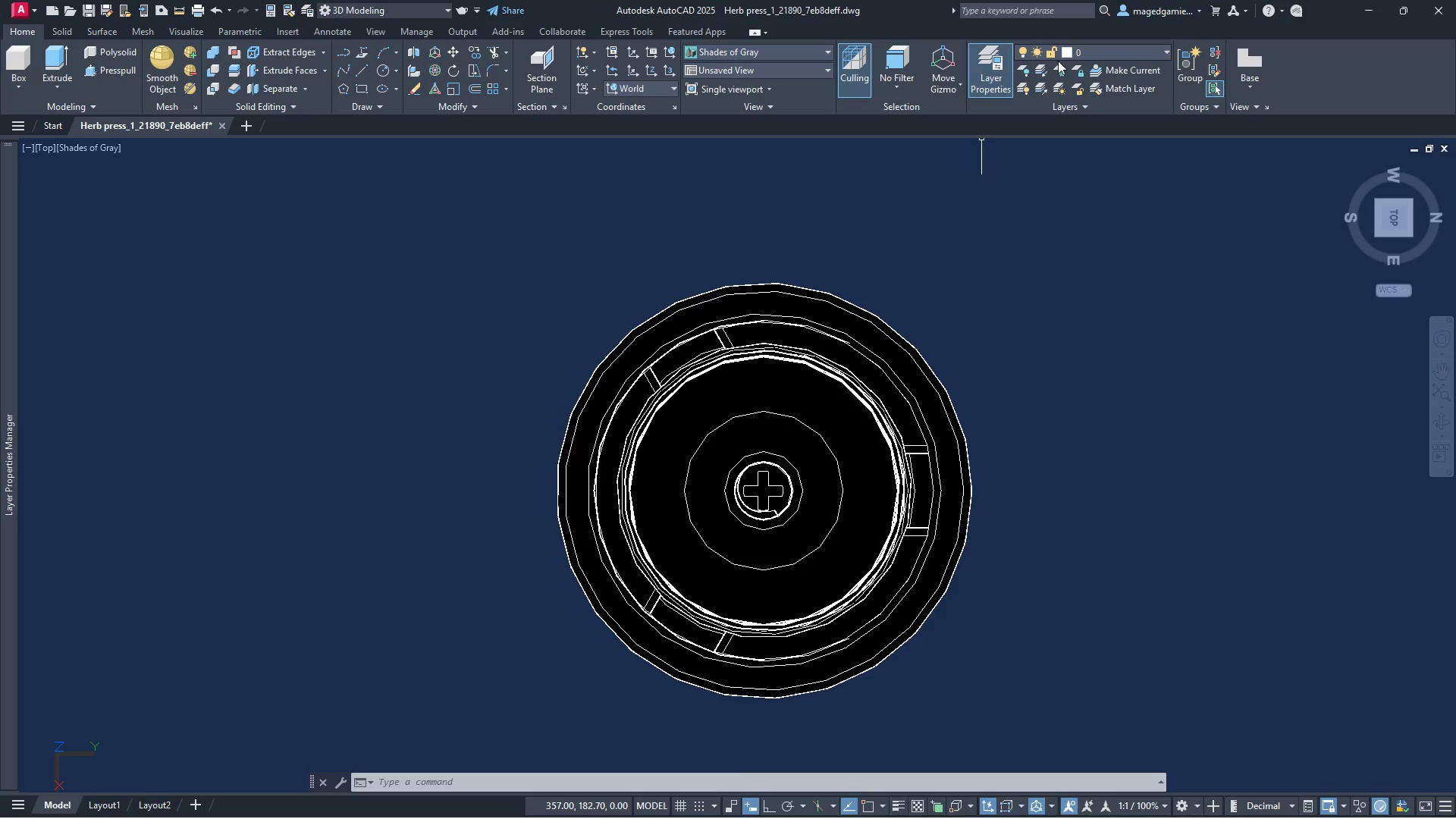 
left_click([777, 48])
 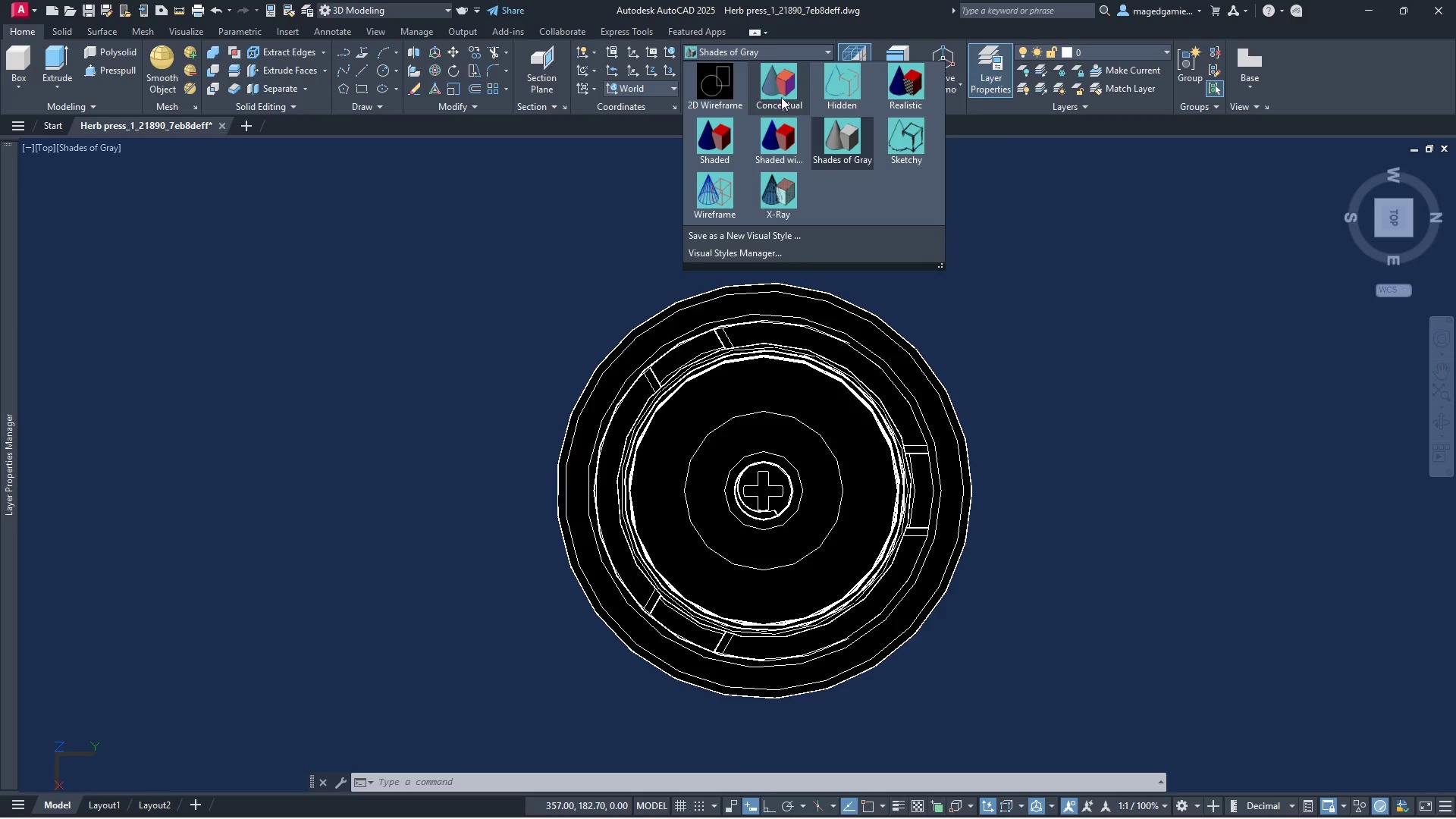 
left_click([796, 93])
 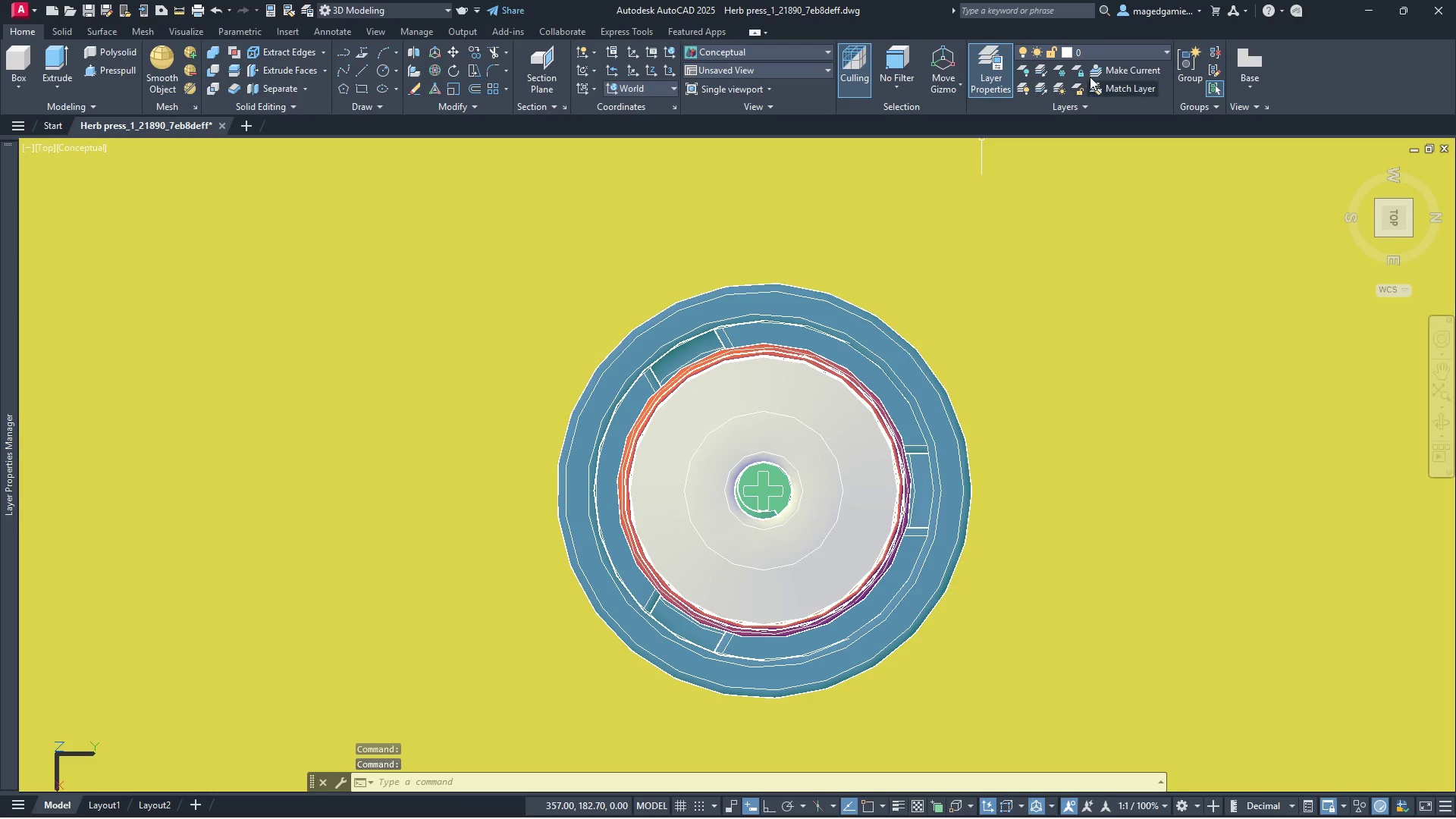 
left_click([1103, 48])
 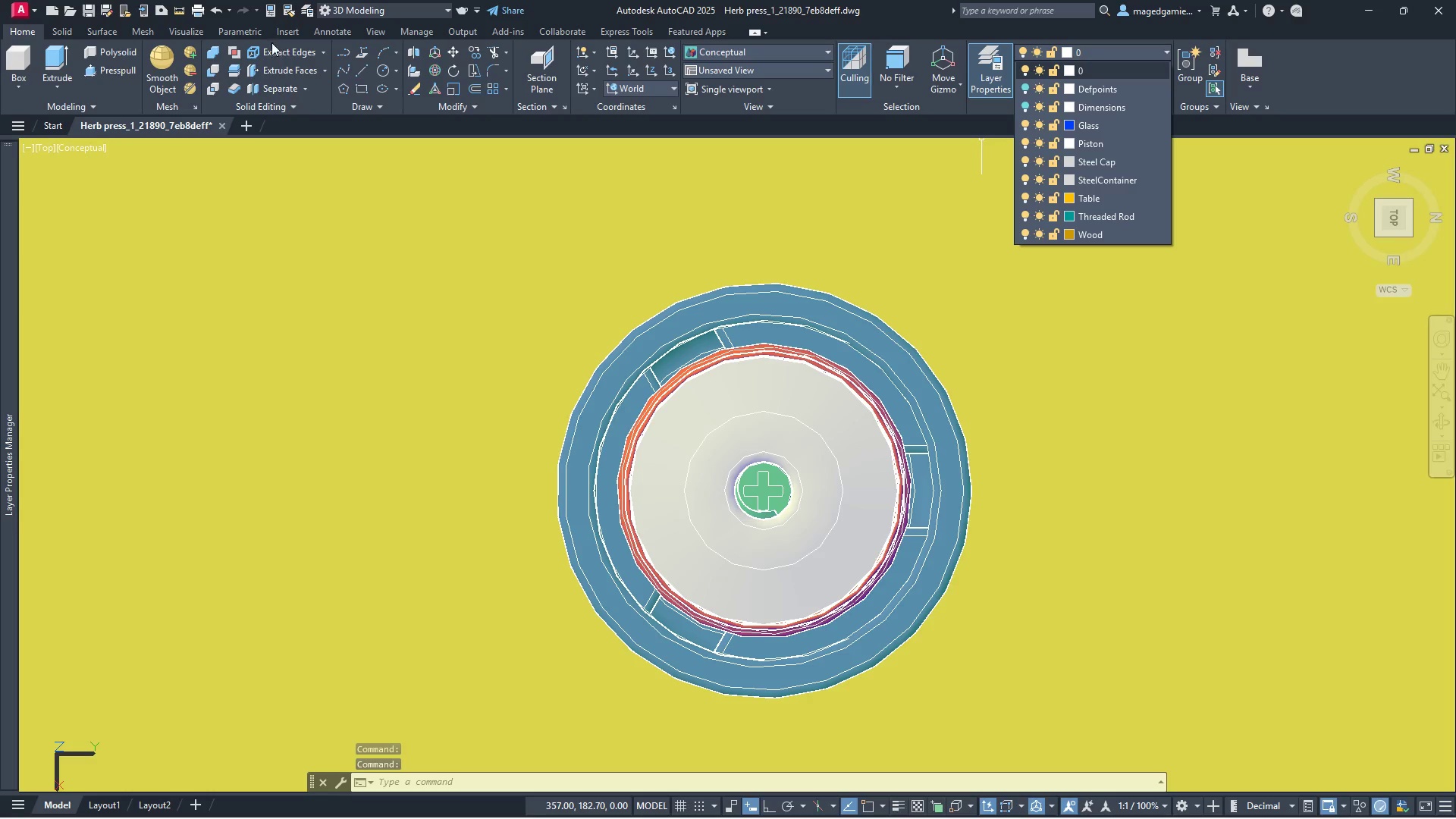 
left_click([193, 29])
 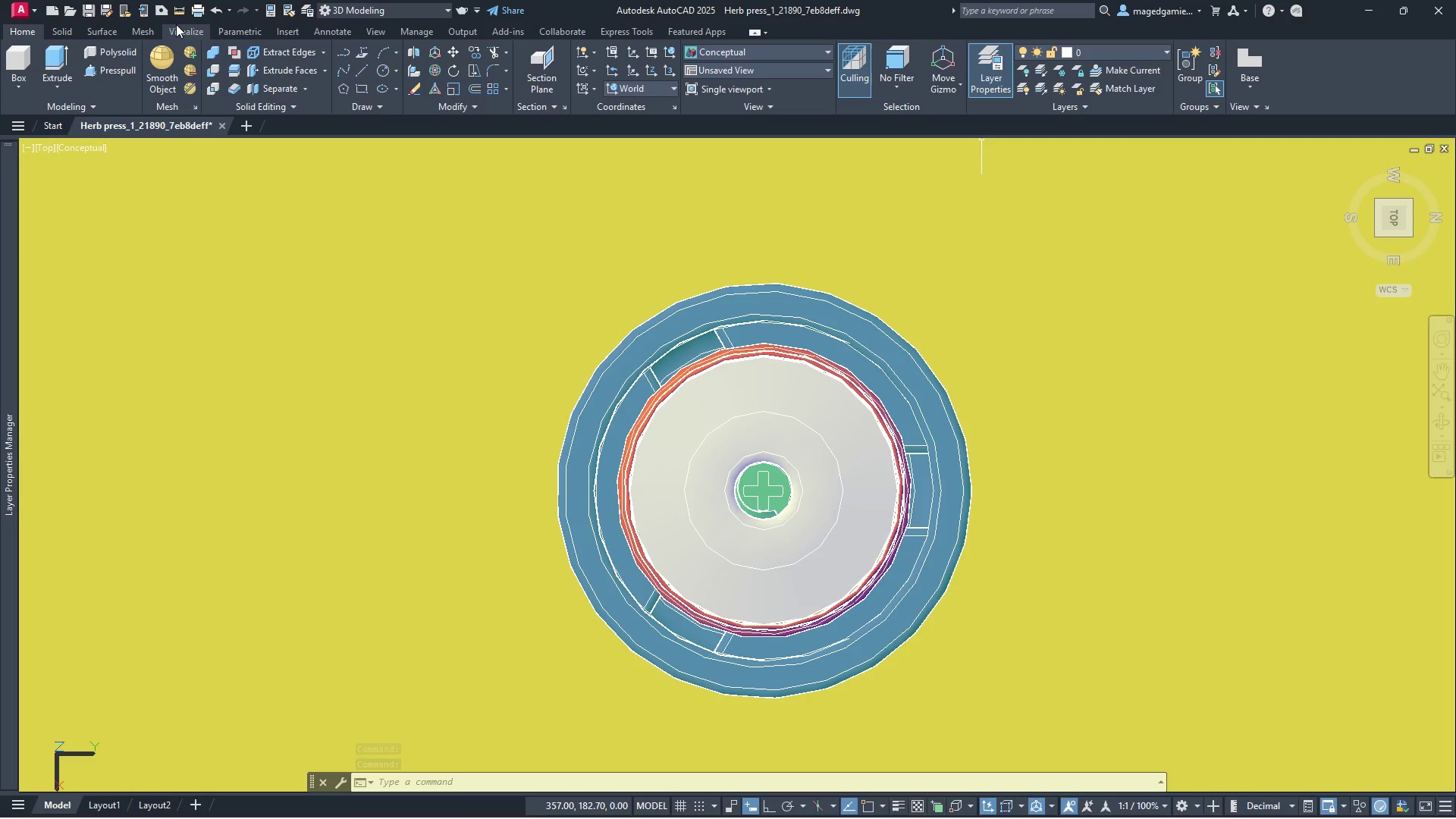 
left_click([176, 25])
 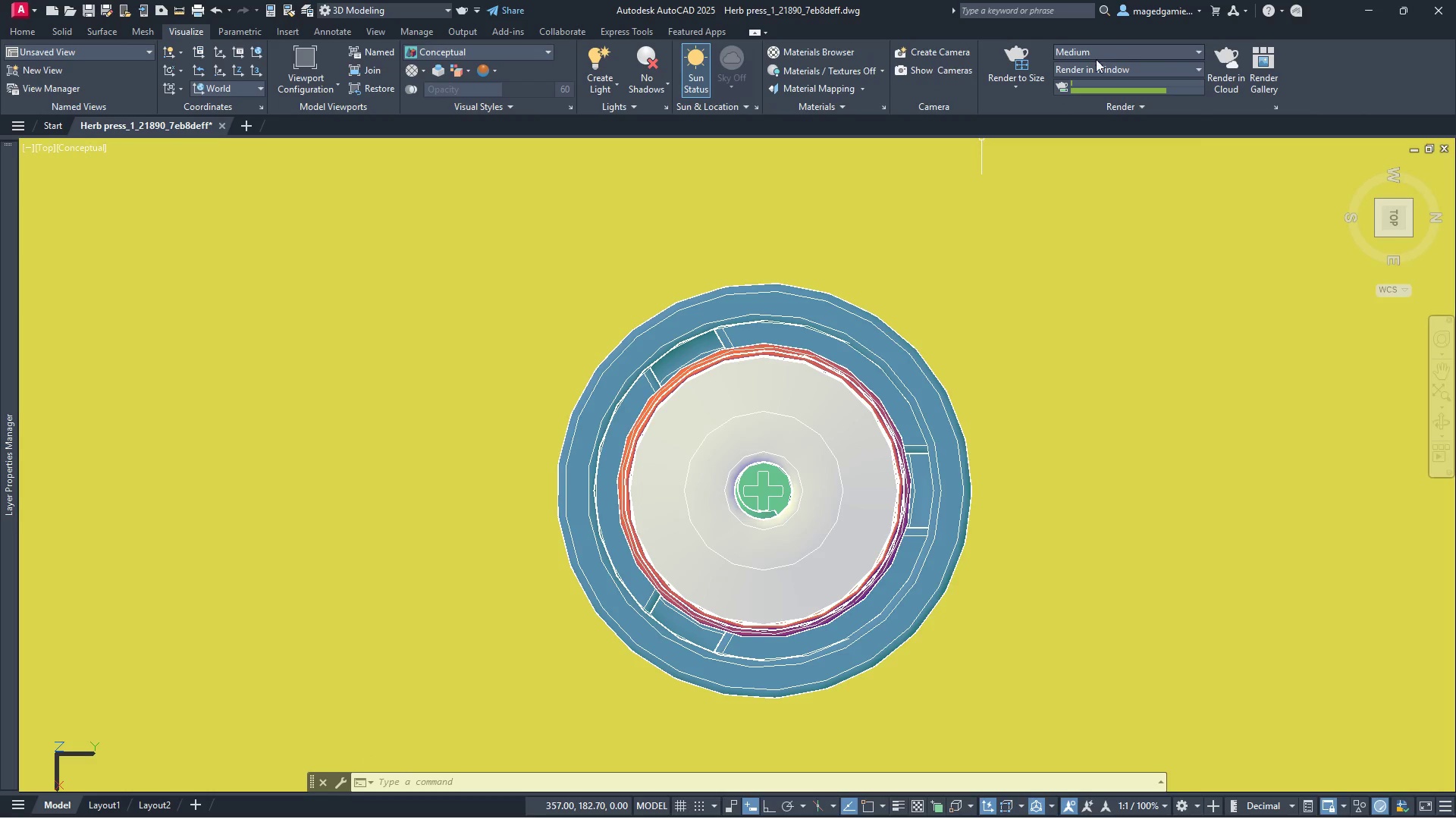 
left_click([993, 61])
 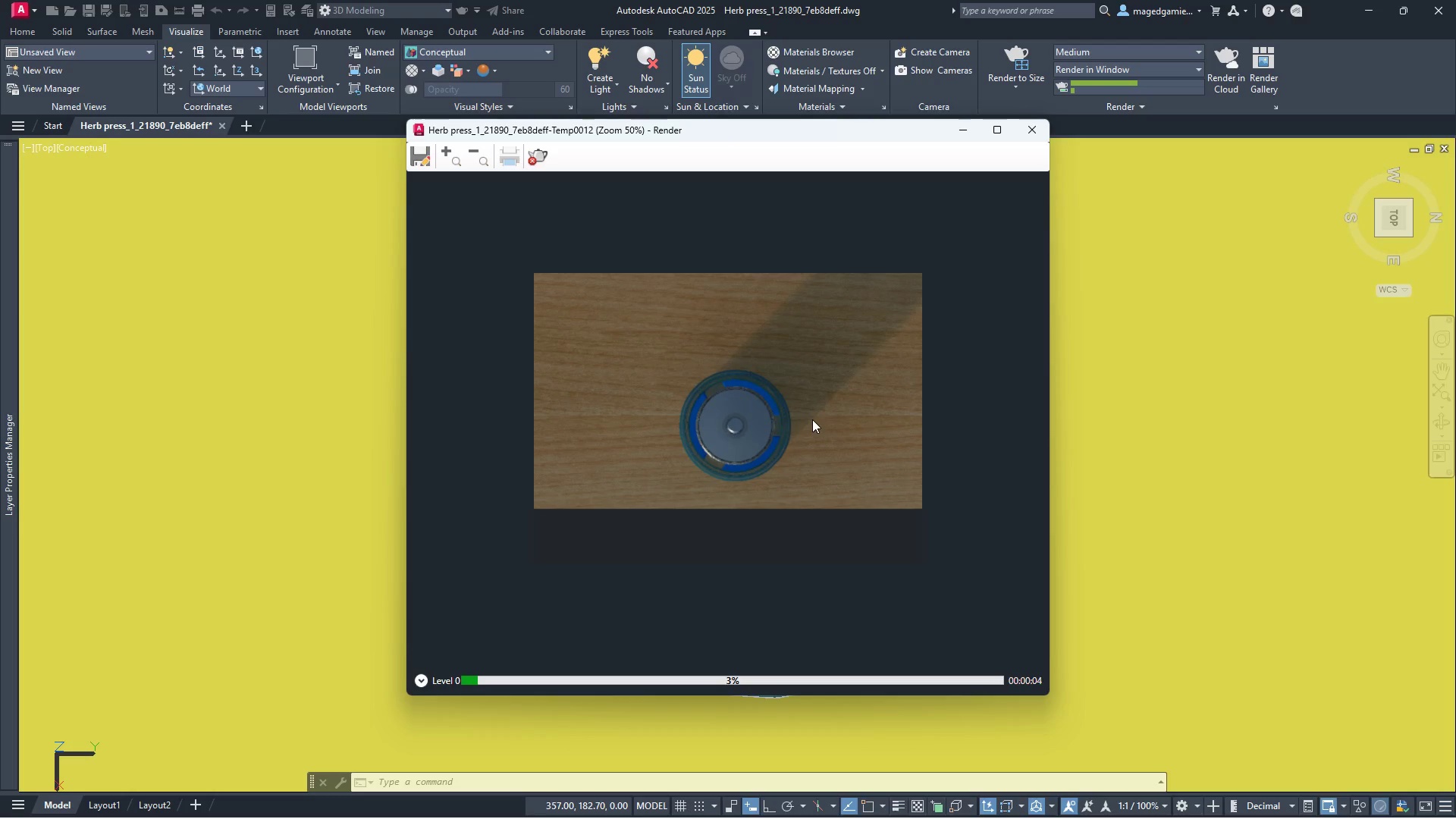 
wait(6.66)
 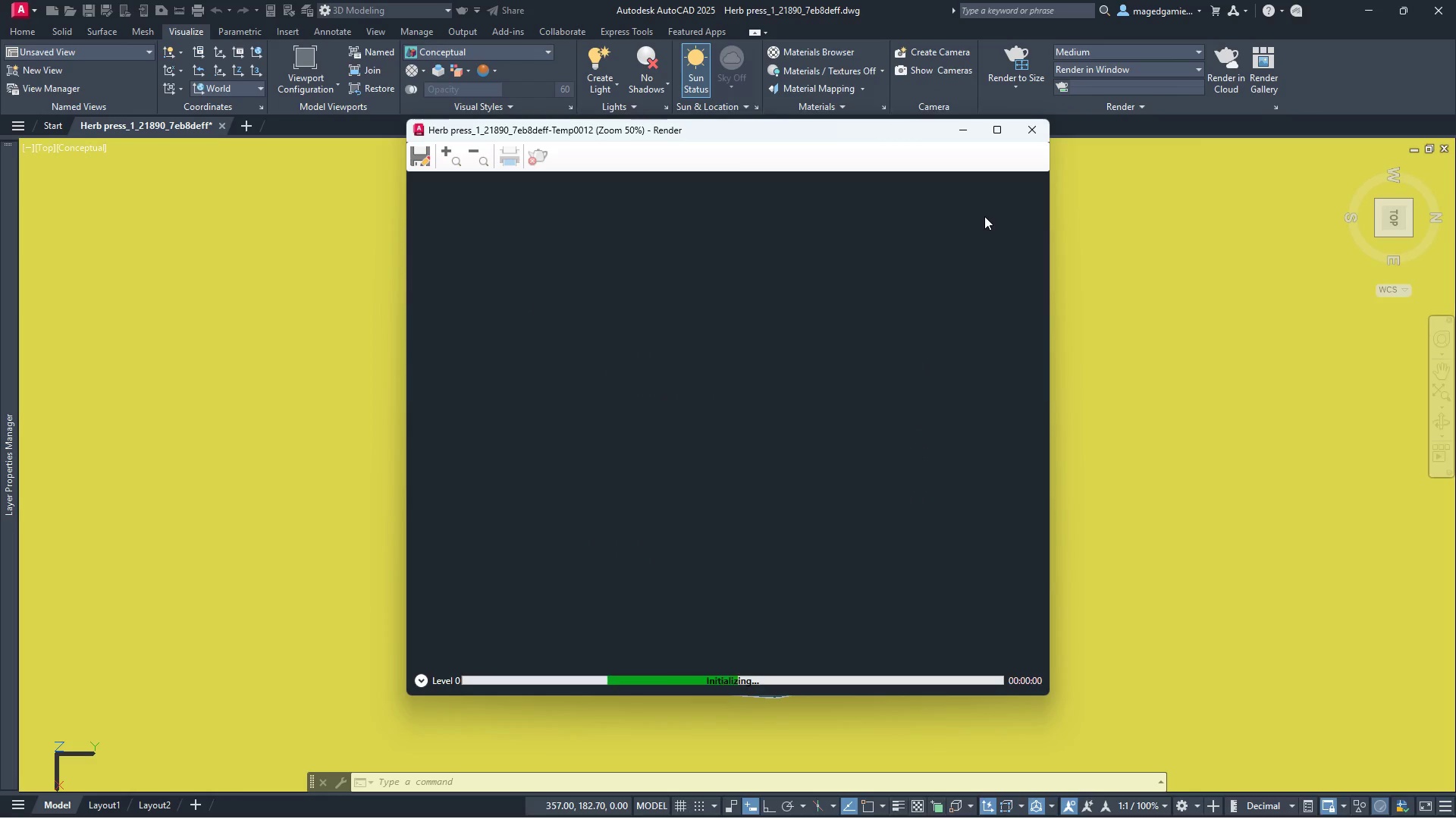 
scroll: coordinate [783, 440], scroll_direction: up, amount: 2.0
 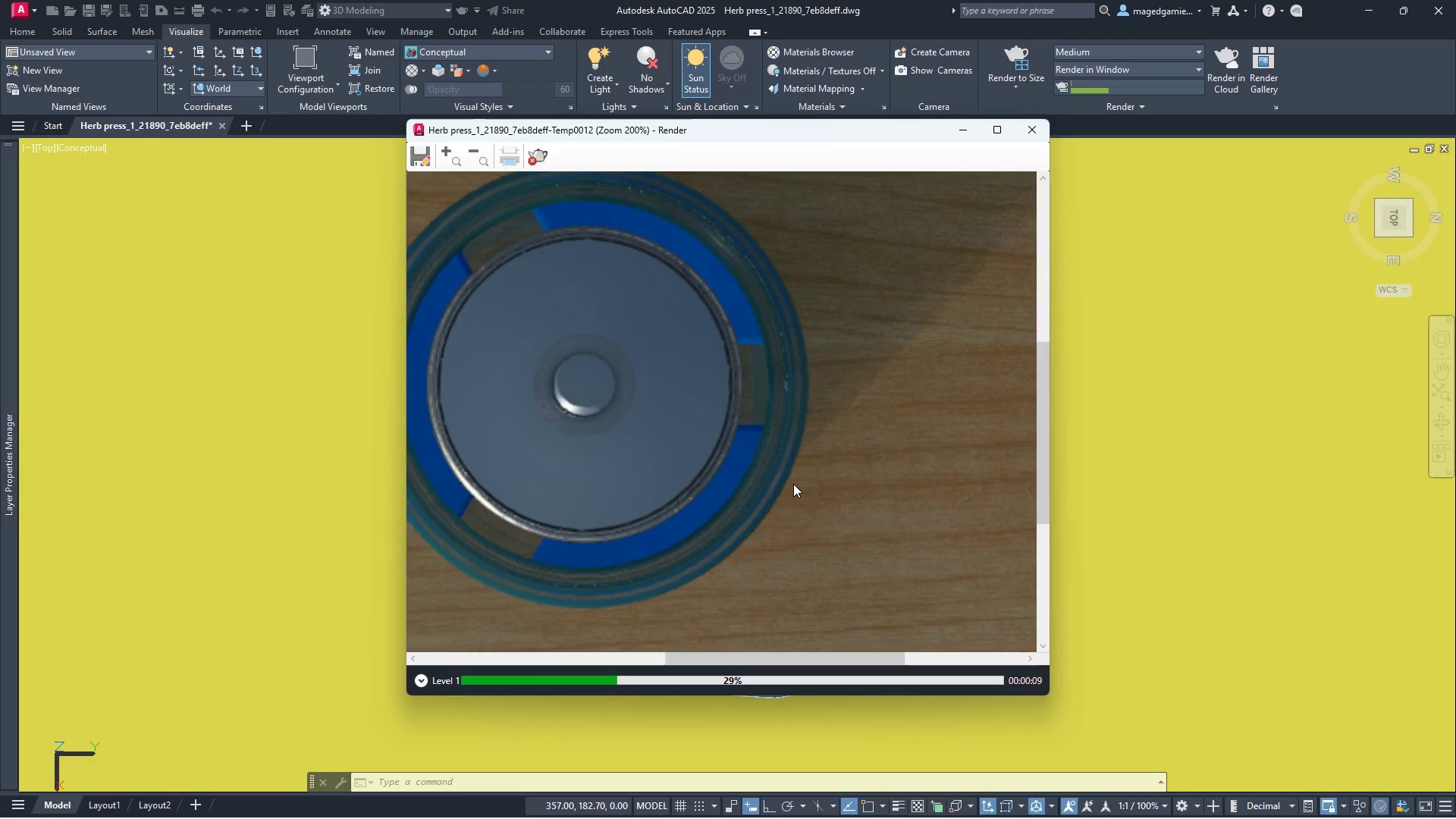 
scroll: coordinate [793, 484], scroll_direction: down, amount: 1.0
 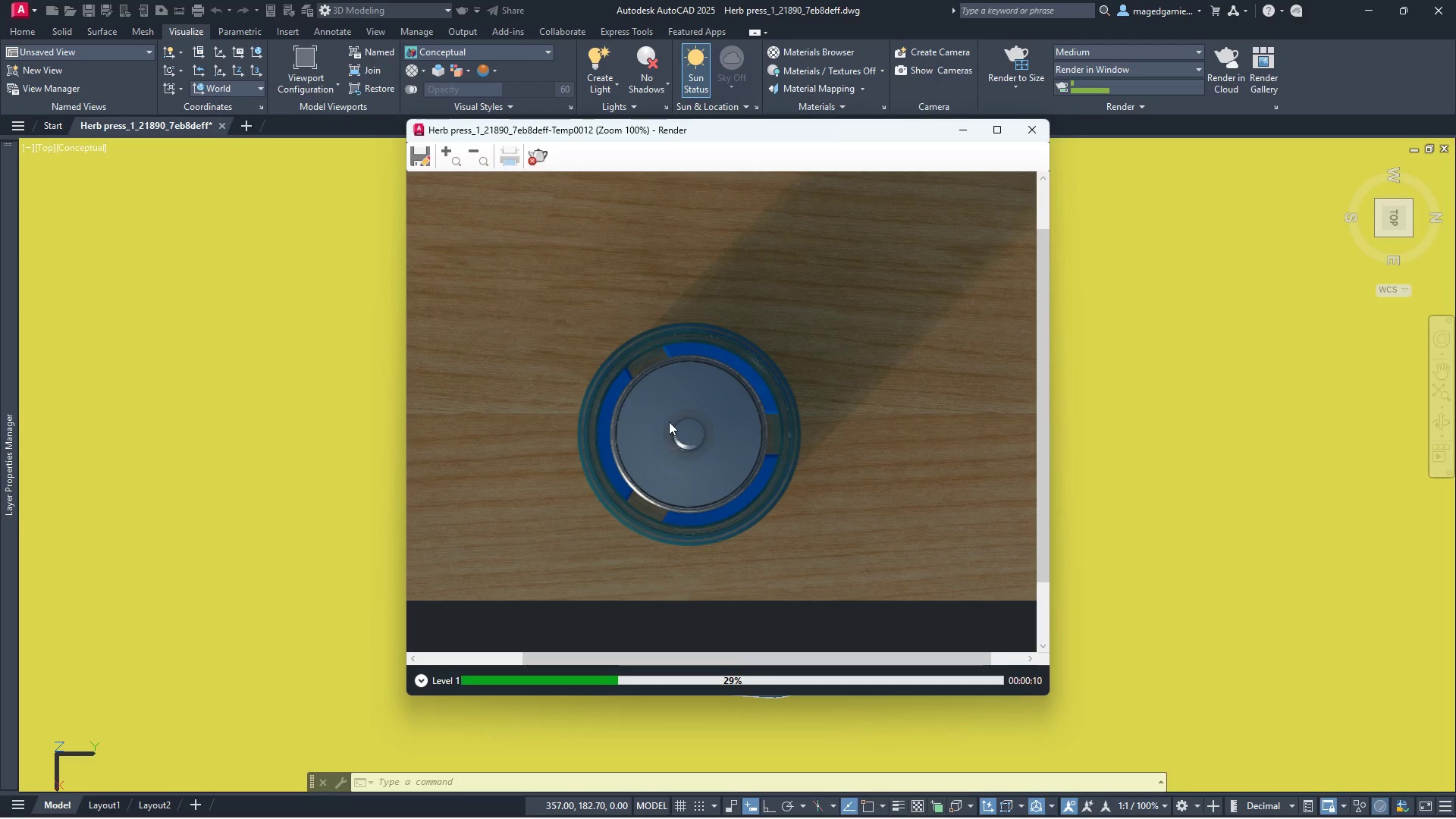 
scroll: coordinate [636, 404], scroll_direction: up, amount: 1.0
 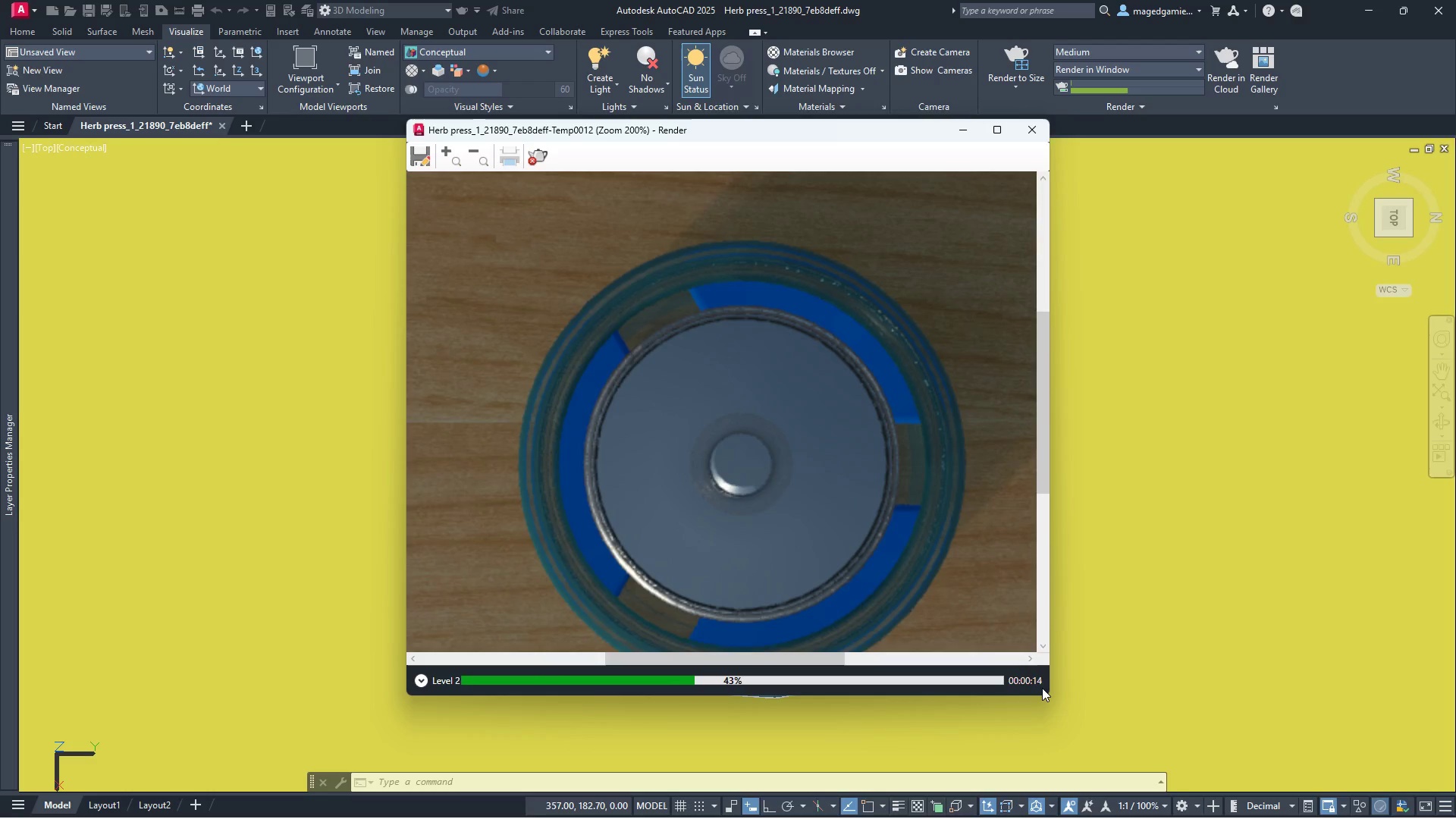 
left_click_drag(start_coordinate=[1047, 695], to_coordinate=[1117, 761])
 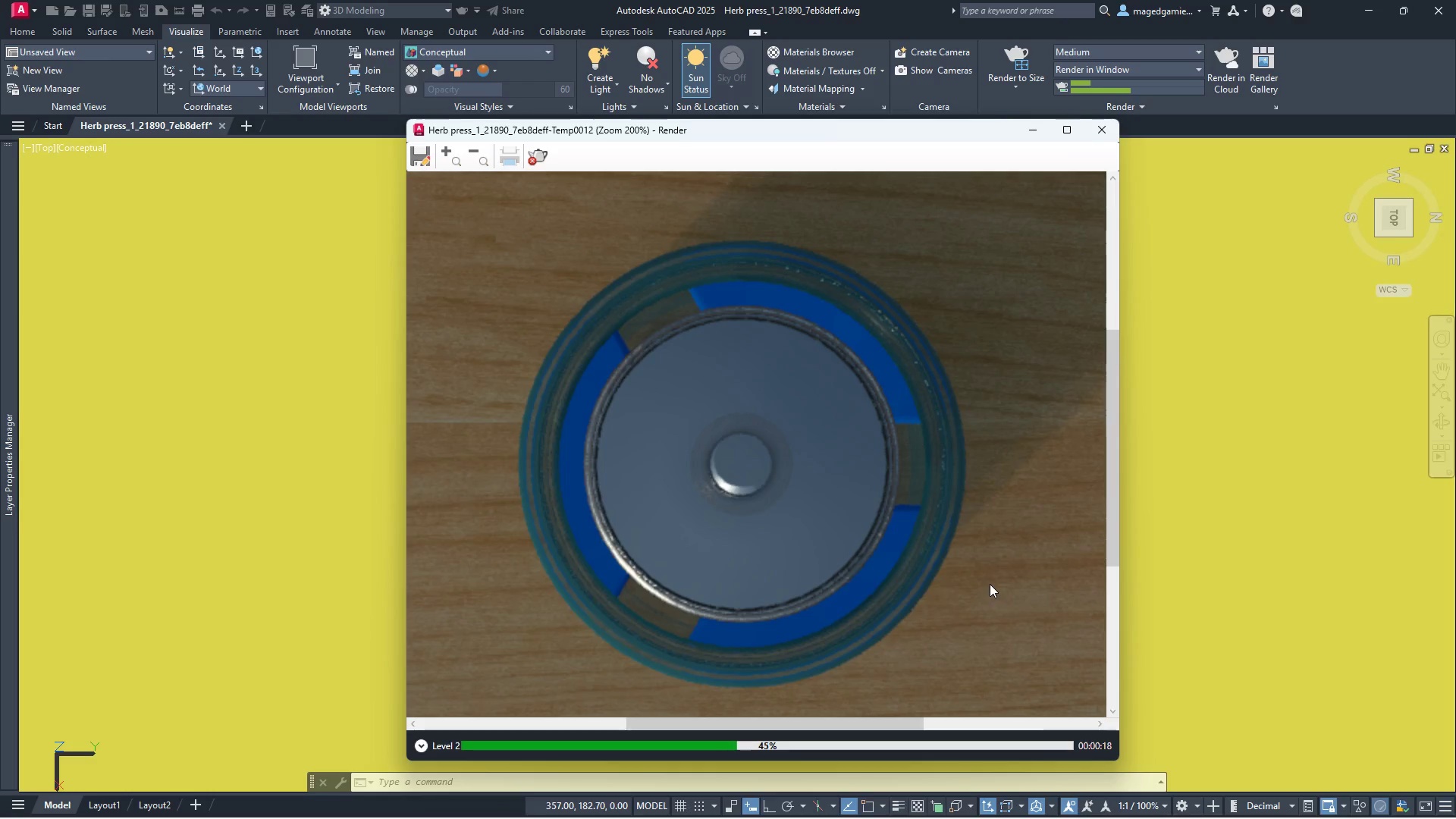 
right_click([990, 584])
 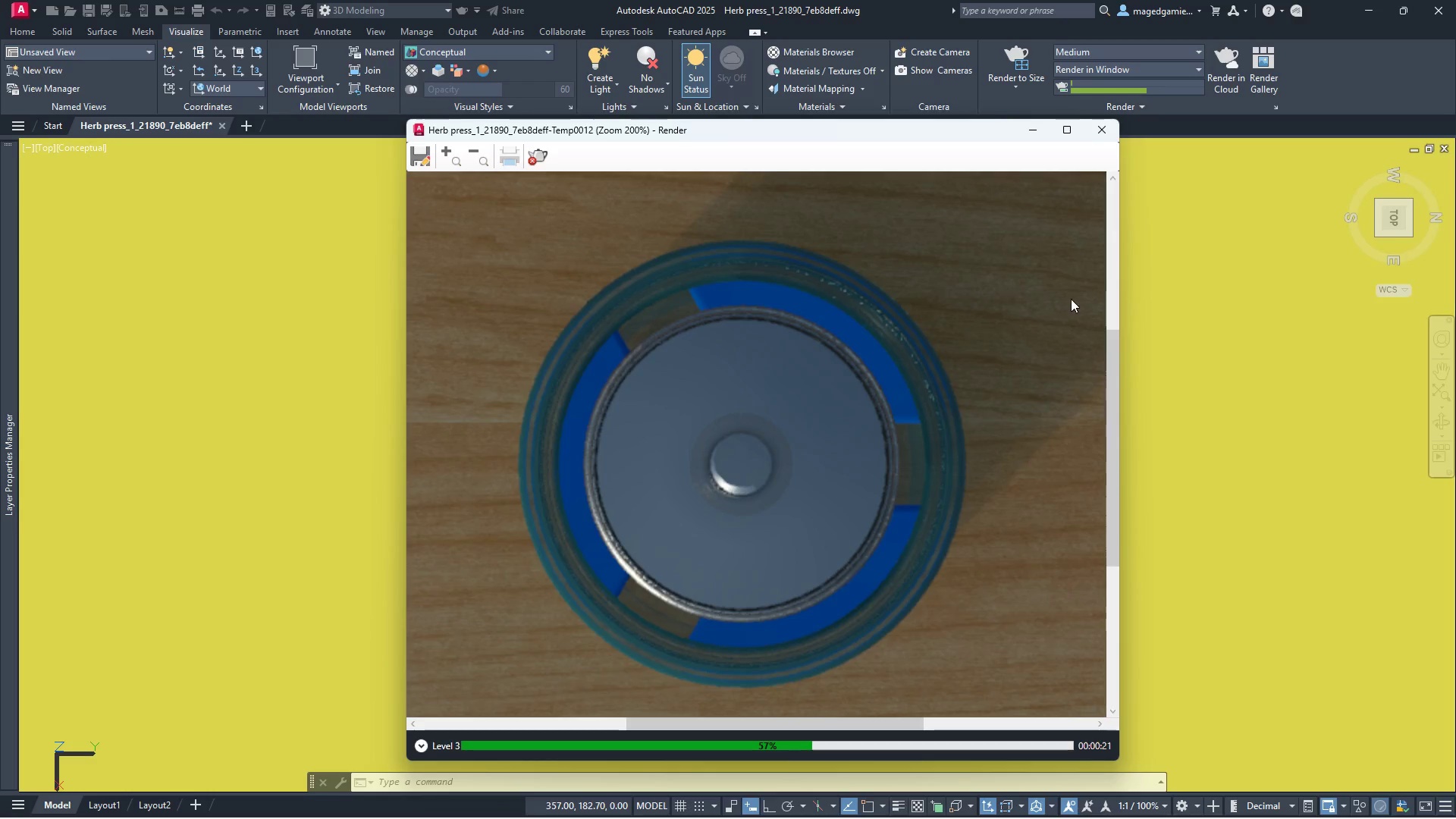 
left_click([1102, 131])
 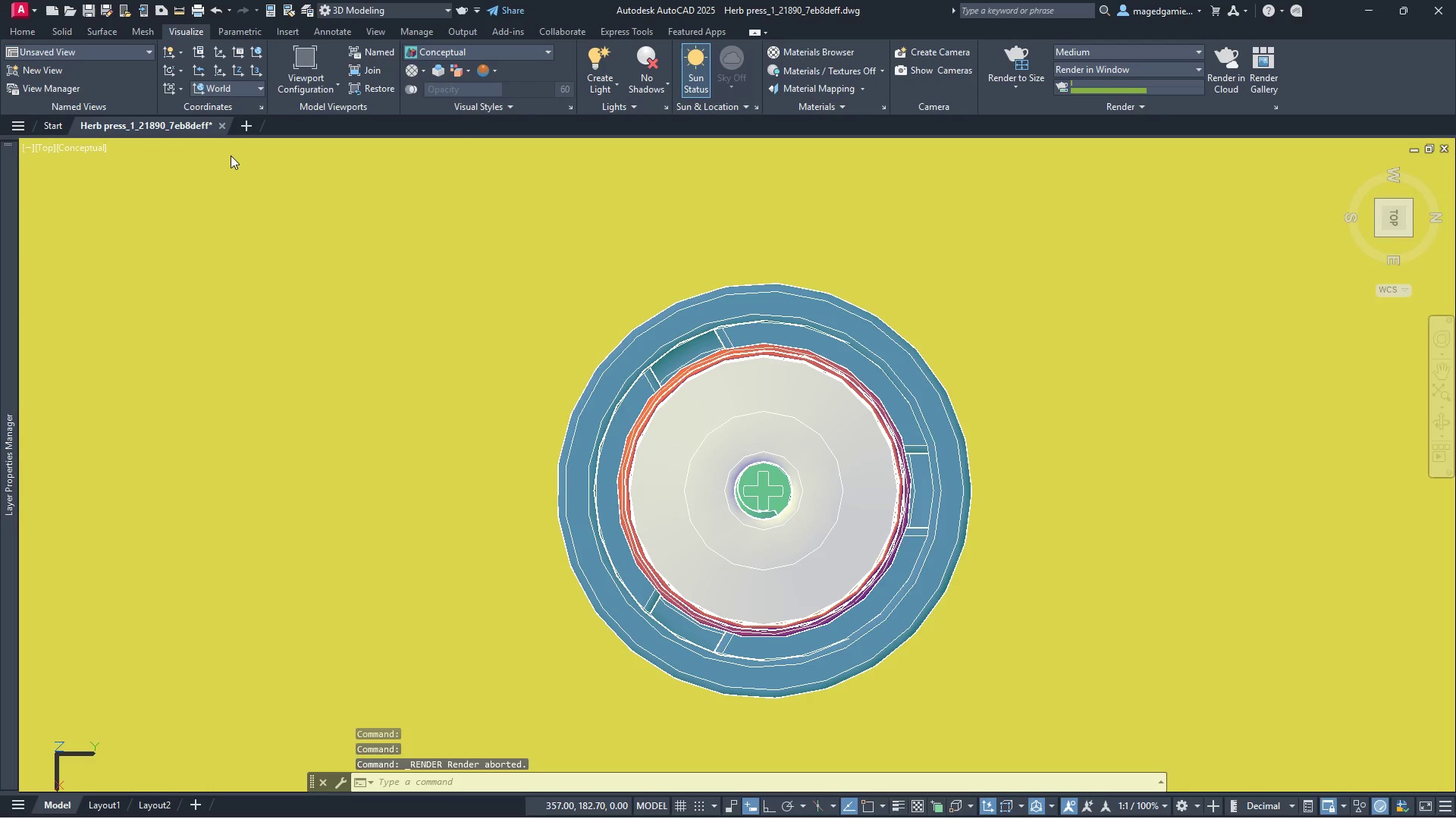 
left_click([26, 29])
 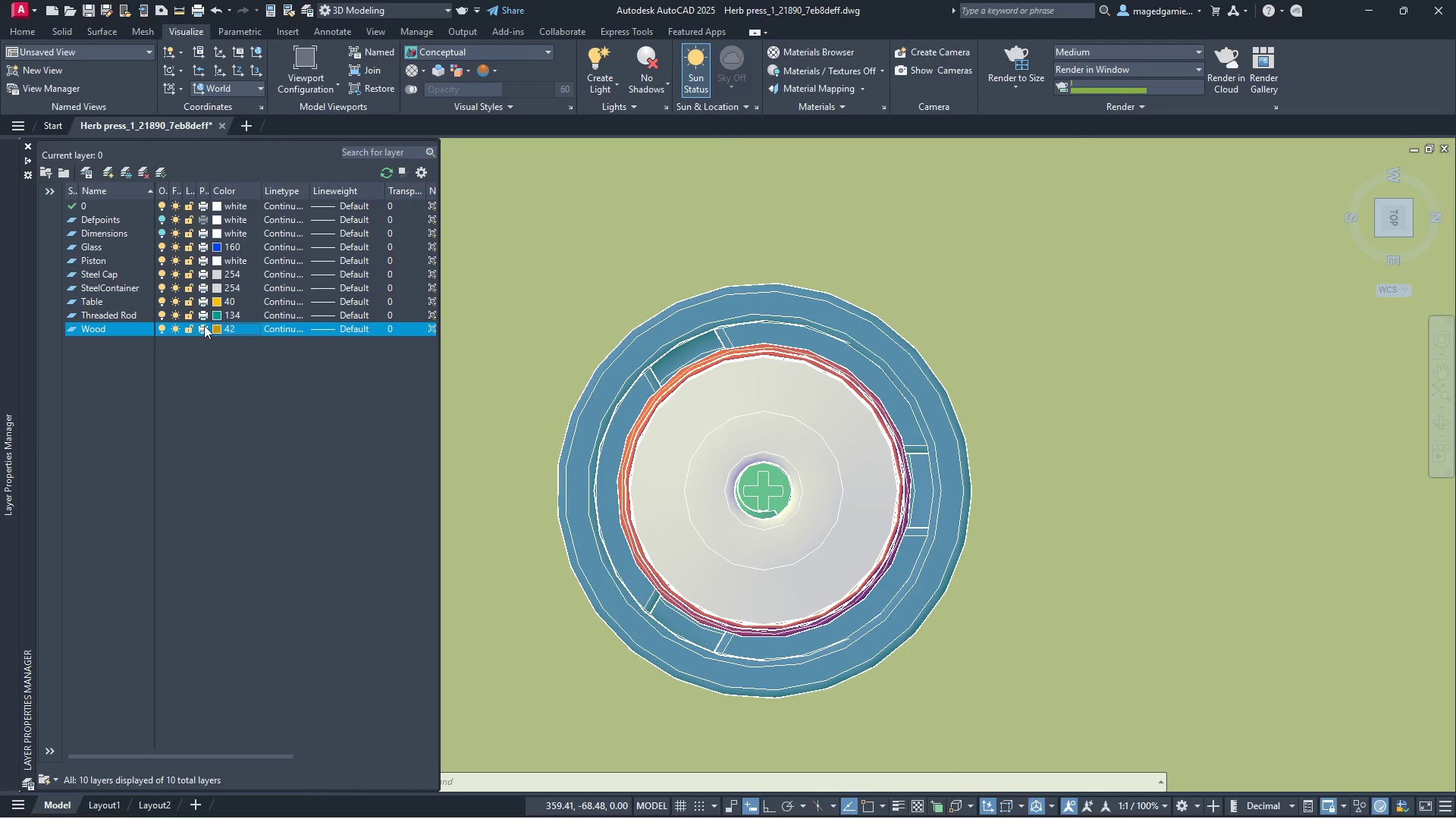 
wait(10.69)
 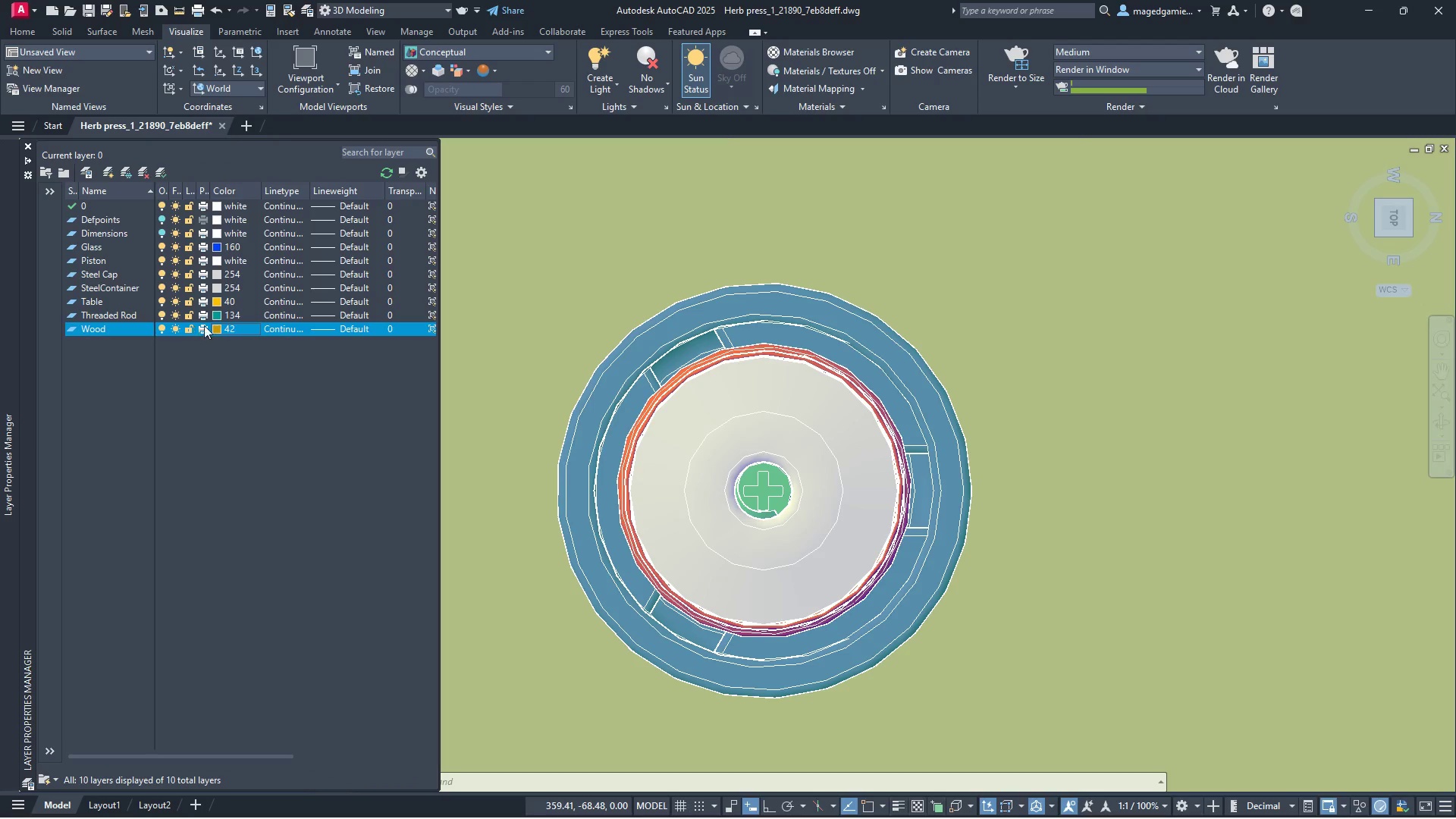 
left_click([214, 7])
 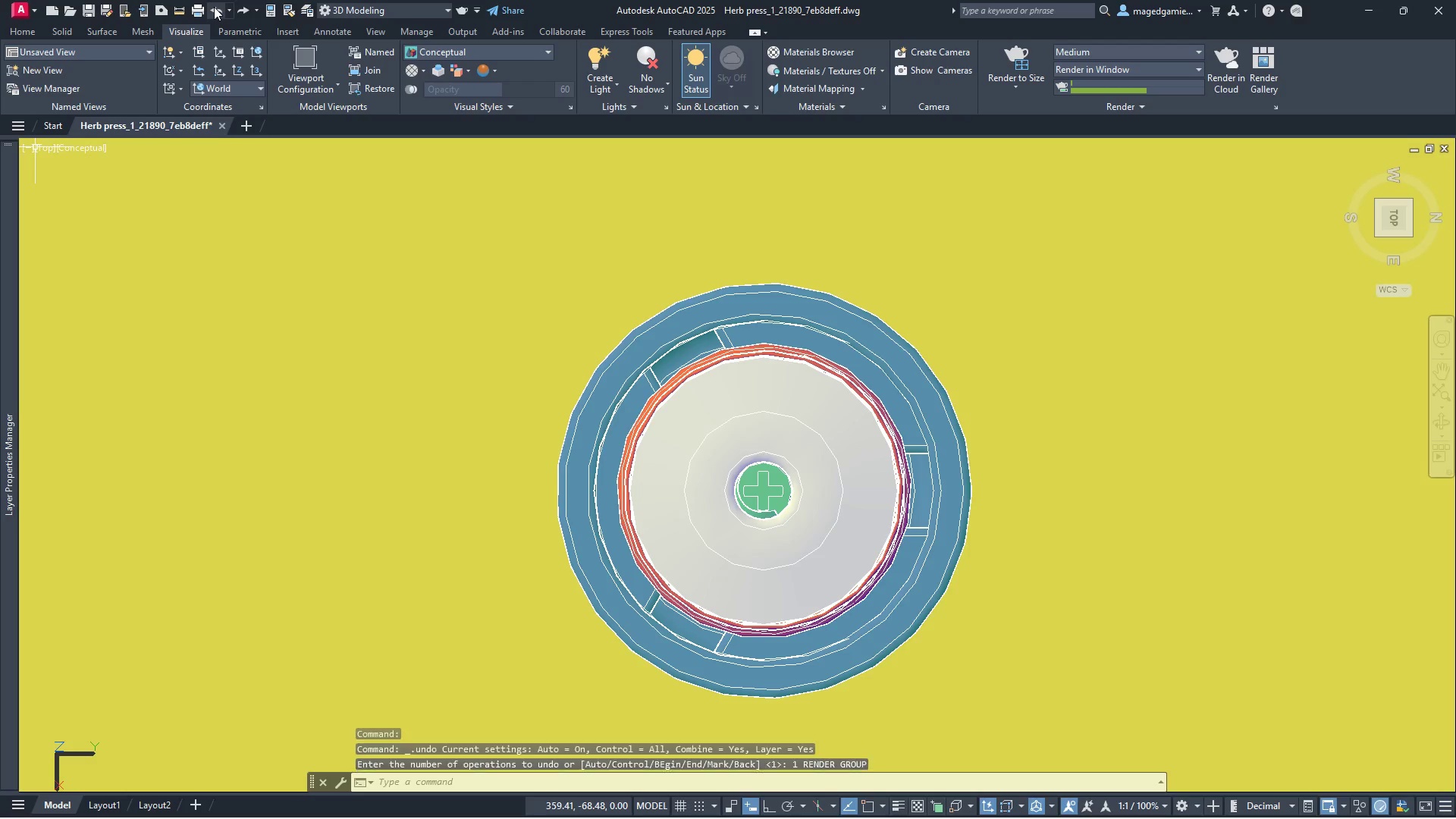 
left_click([214, 7])
 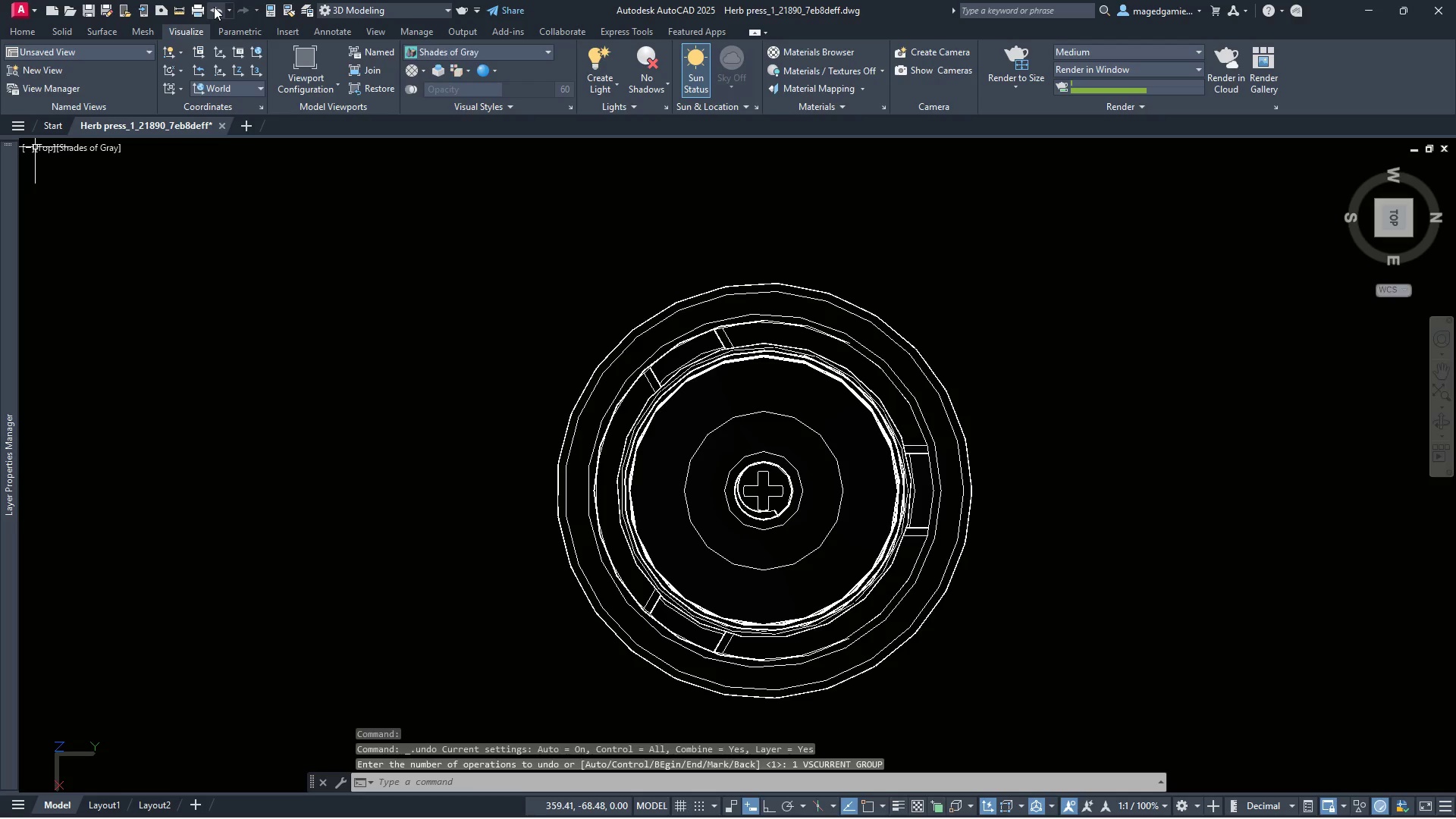 
left_click([214, 7])
 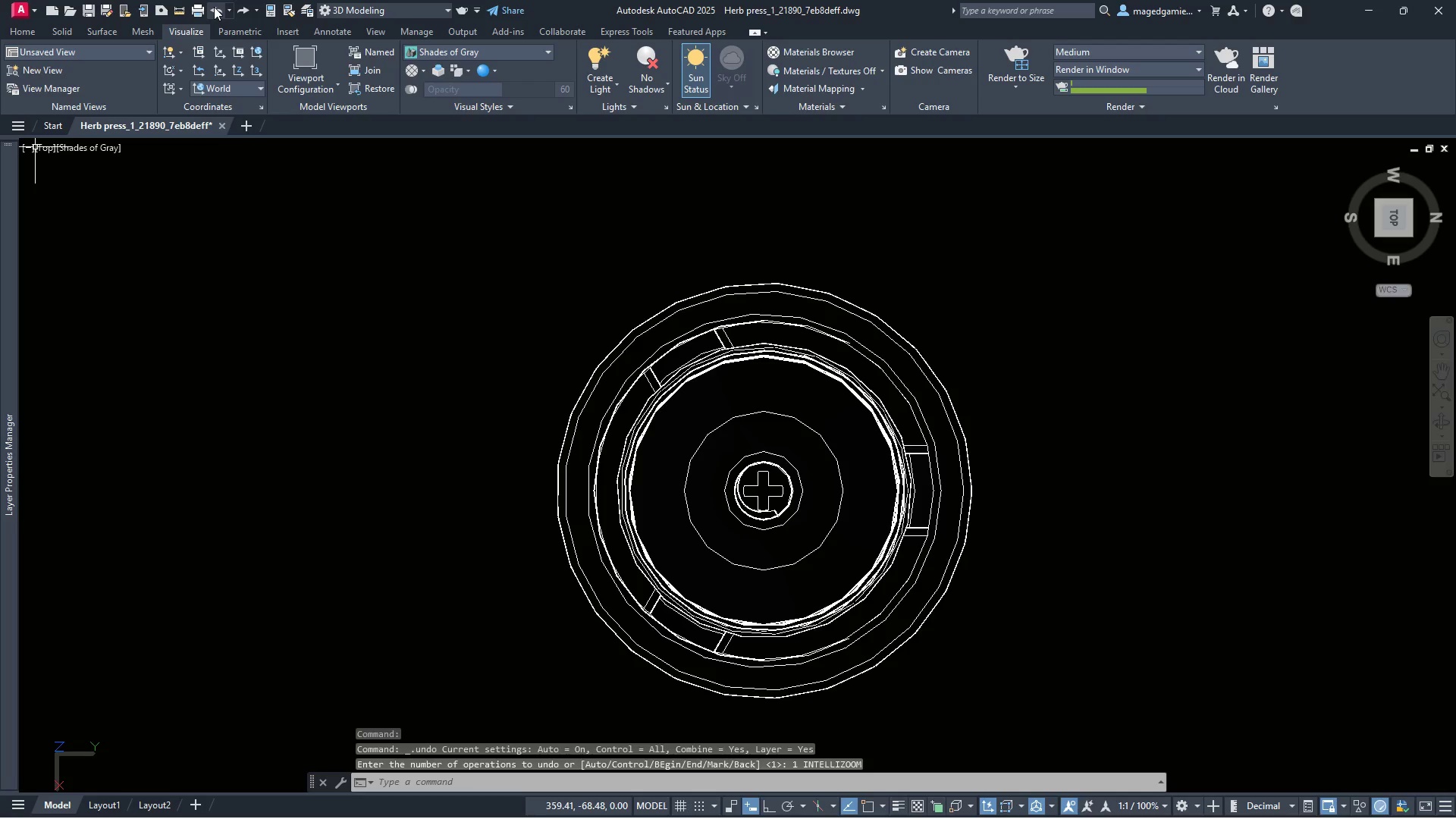 
left_click([214, 7])
 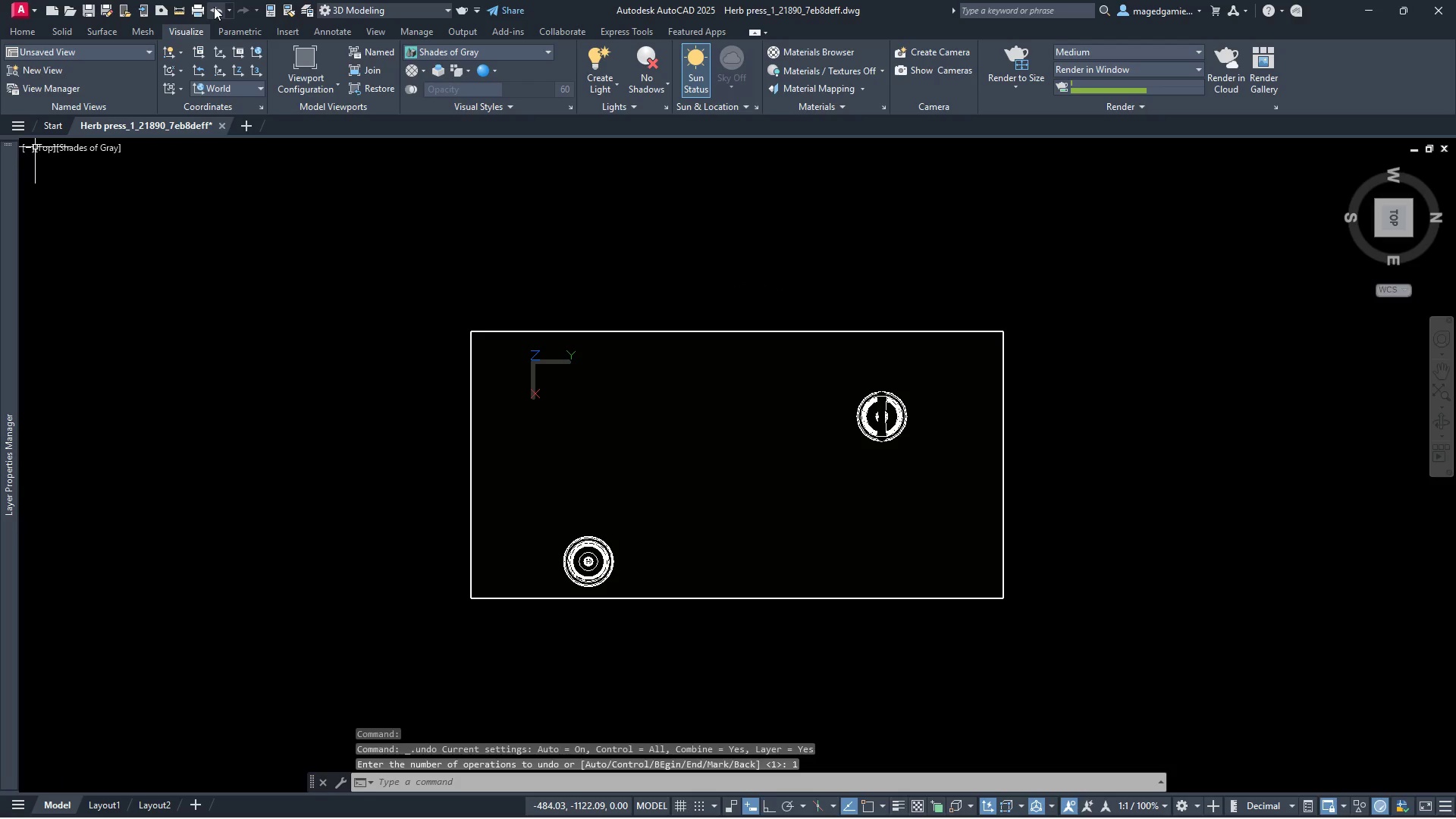 
left_click([214, 7])
 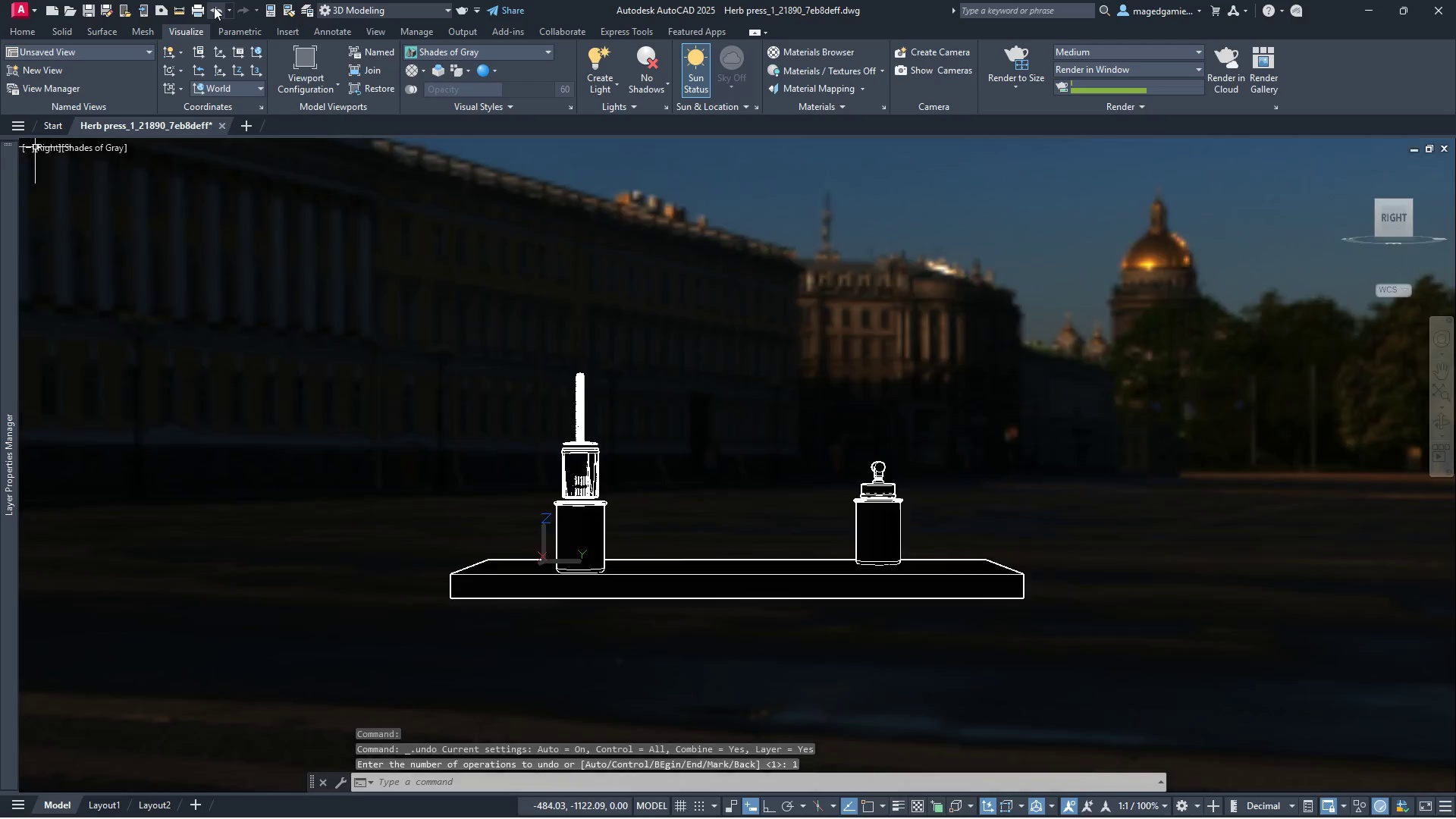 
left_click([214, 7])
 